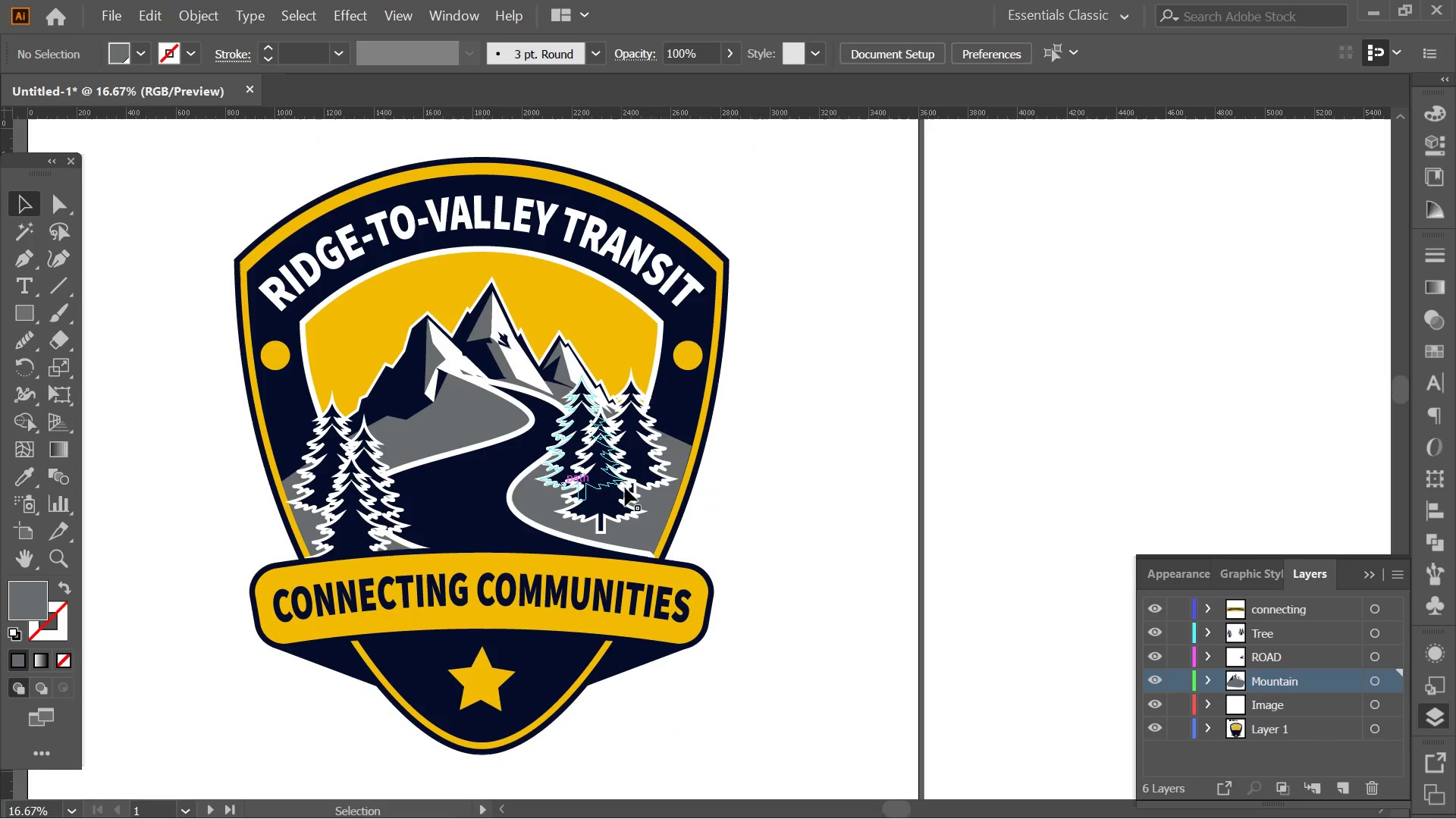 
hold_key(key=AltLeft, duration=0.31)
scroll: coordinate [476, 469], scroll_direction: up, amount: 2.0
 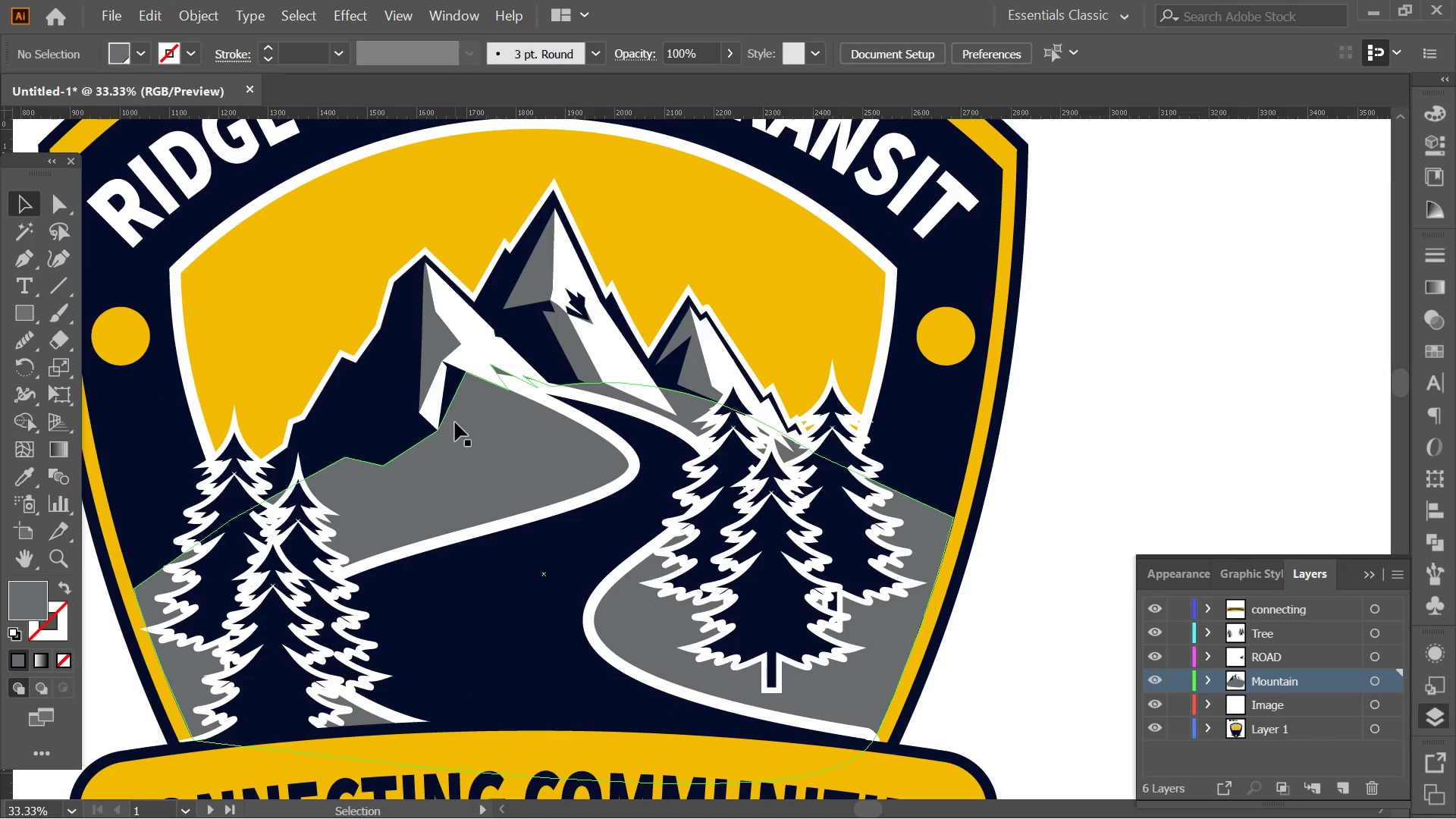 
hold_key(key=AltLeft, duration=0.31)
scroll: coordinate [388, 396], scroll_direction: up, amount: 2.0
 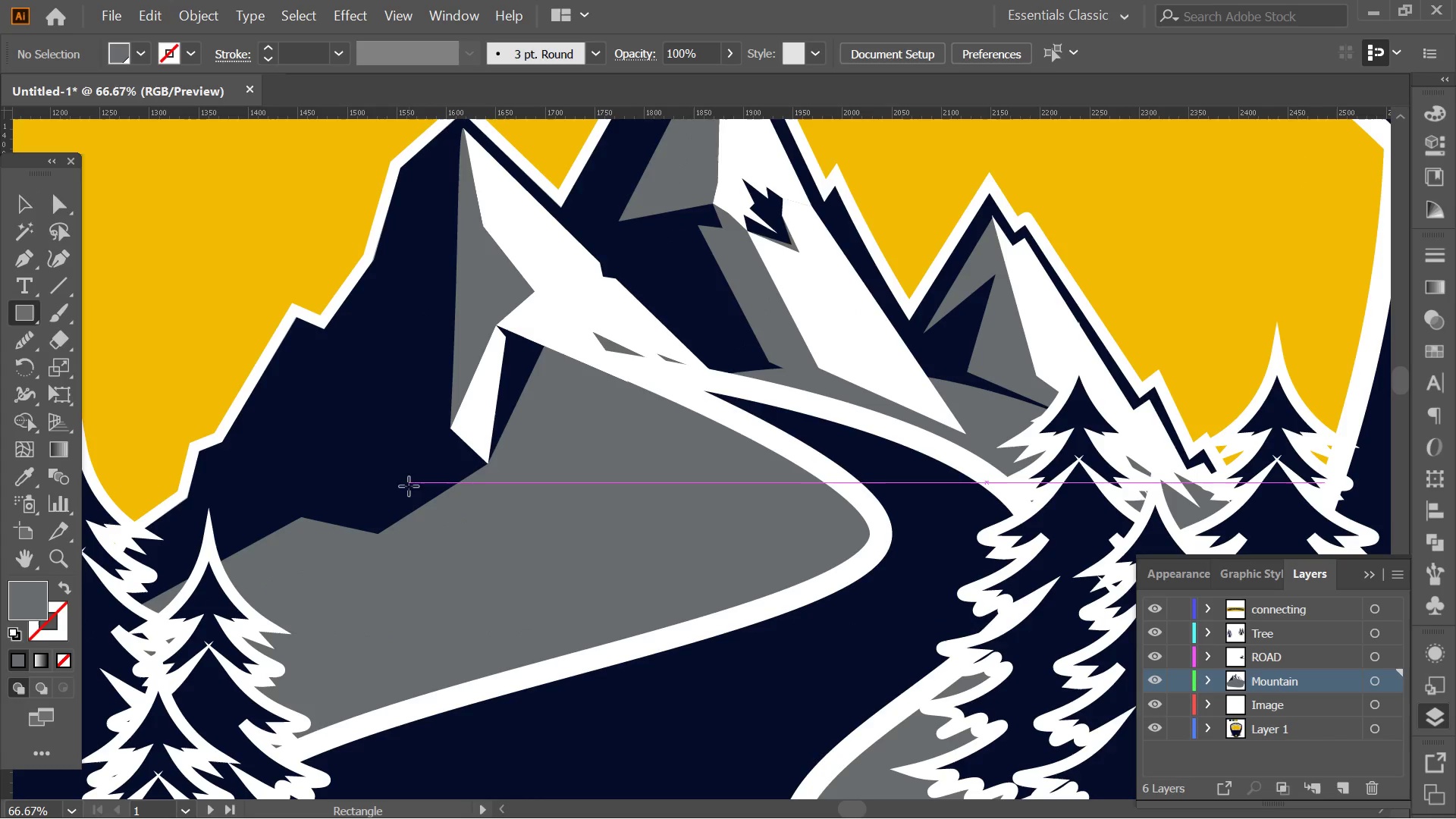 
left_click_drag(start_coordinate=[405, 464], to_coordinate=[454, 592])
 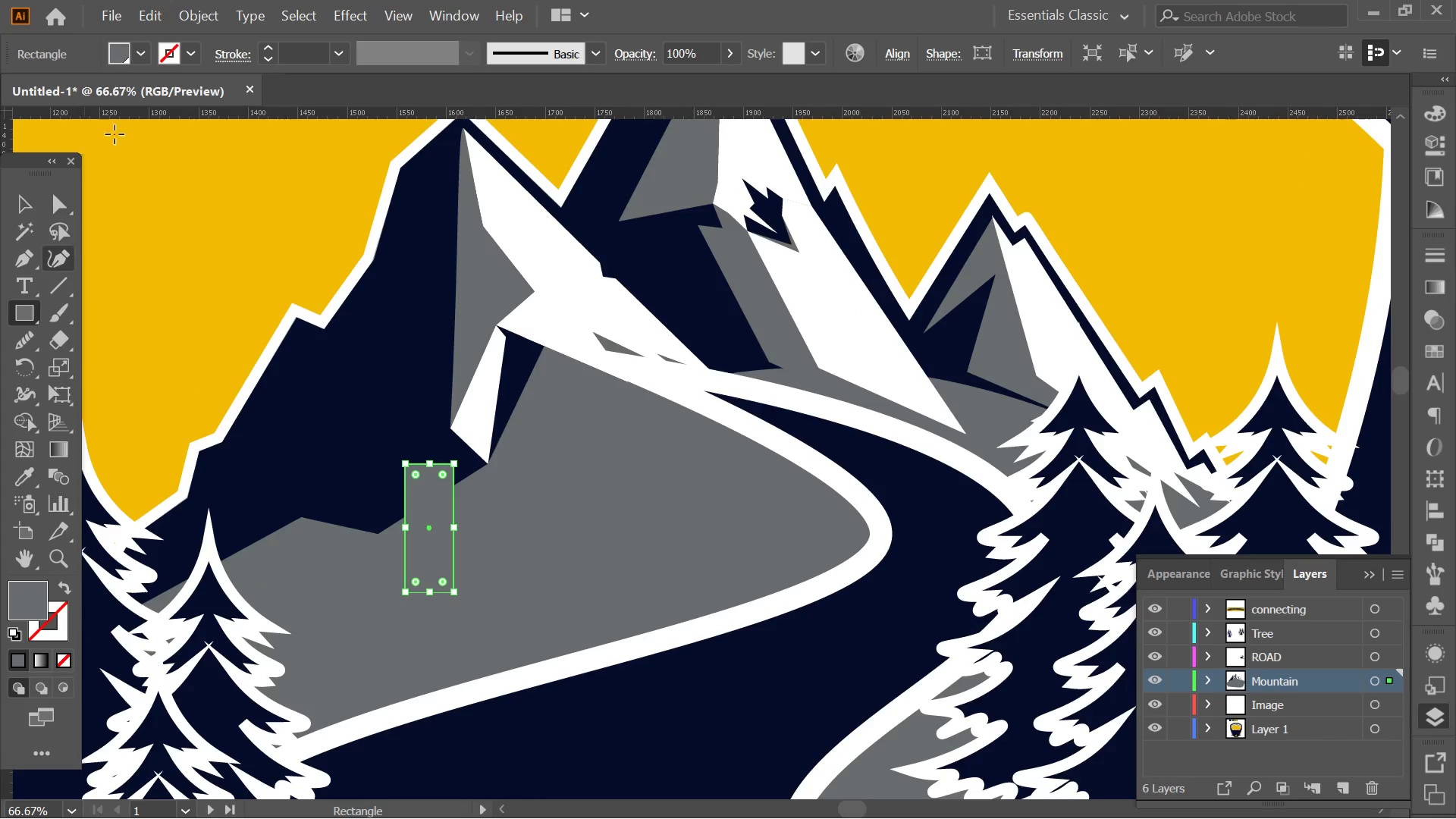 
left_click([145, 49])
 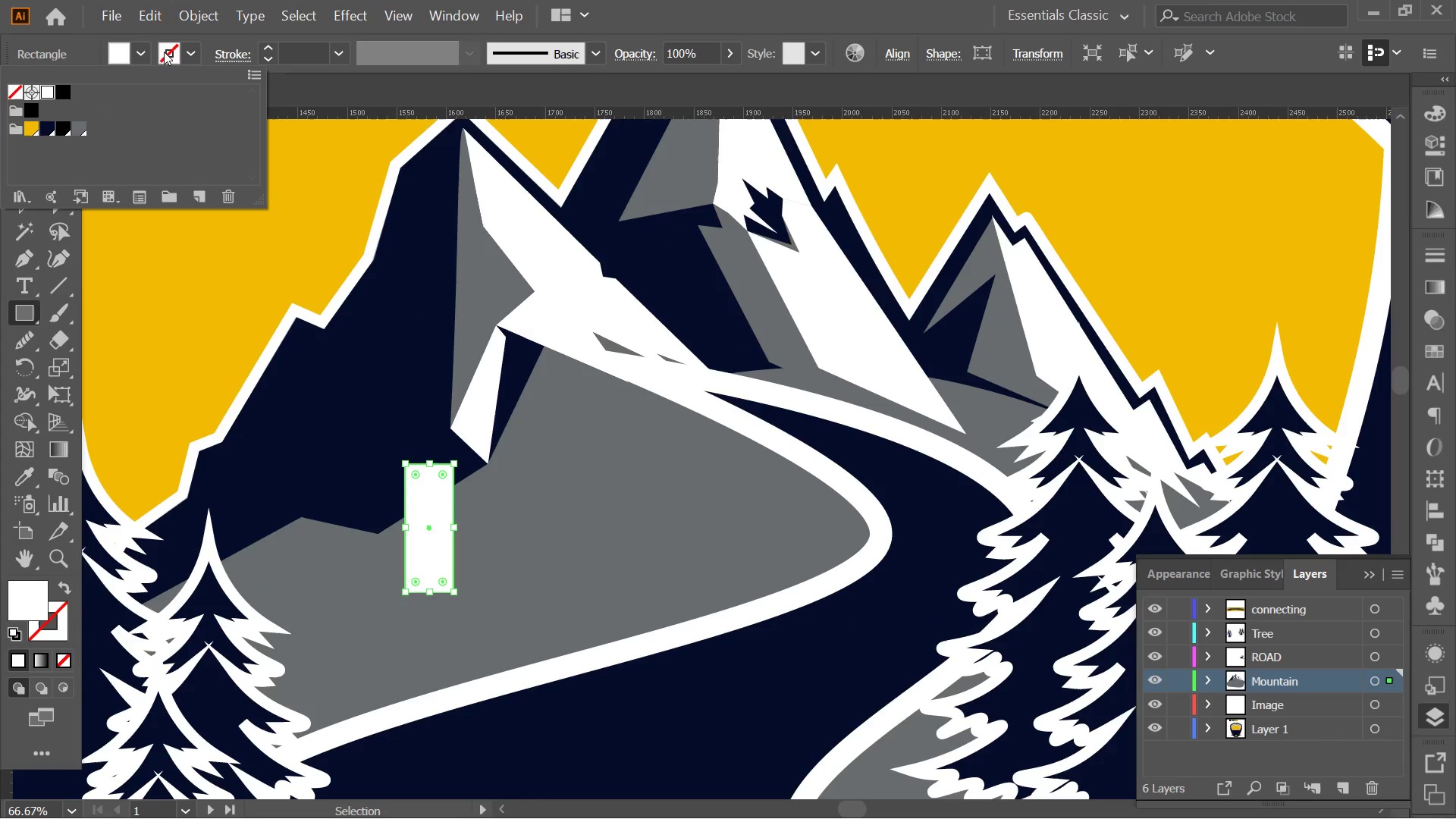 
left_click([143, 51])
 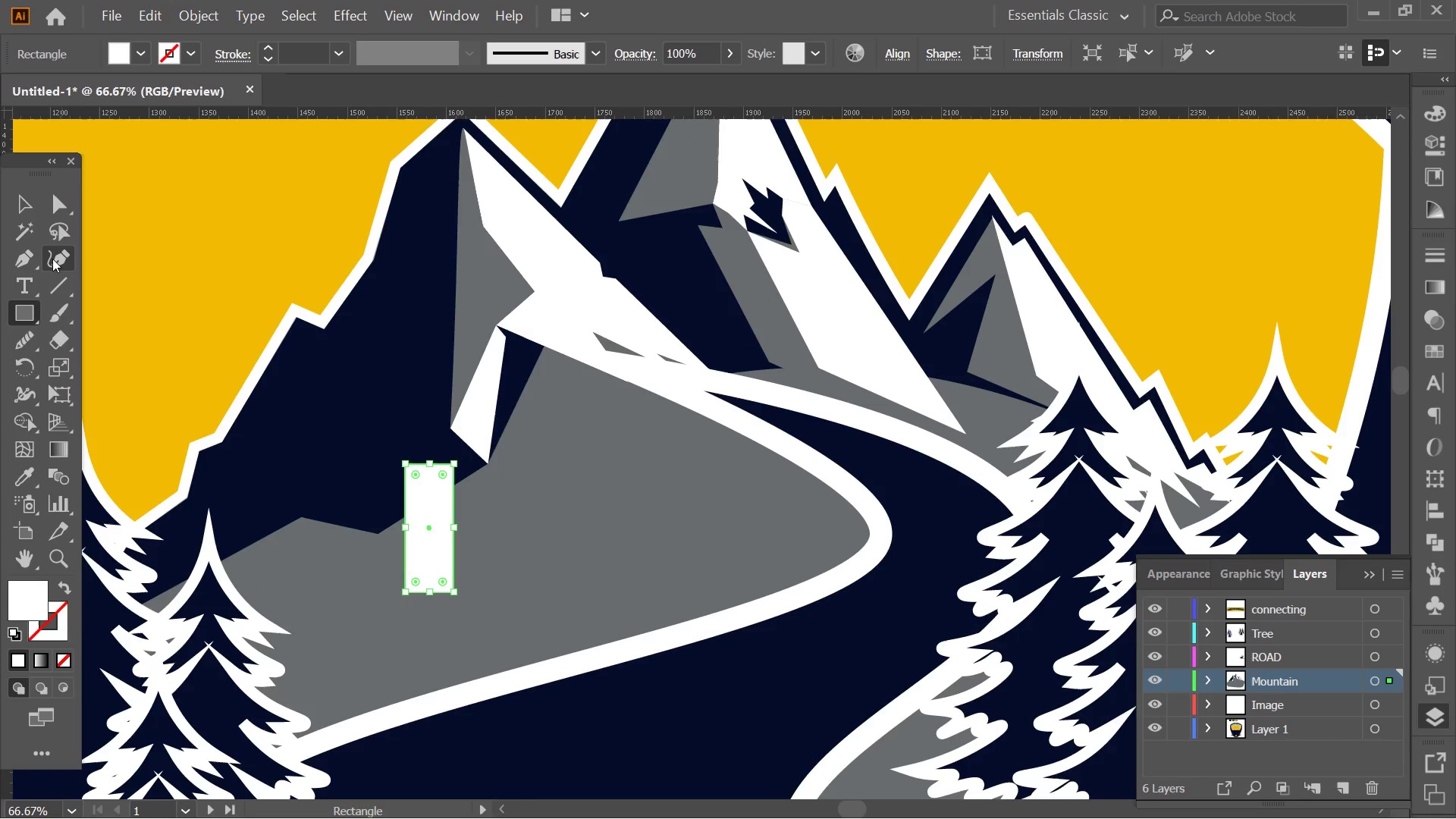 
left_click([58, 259])
 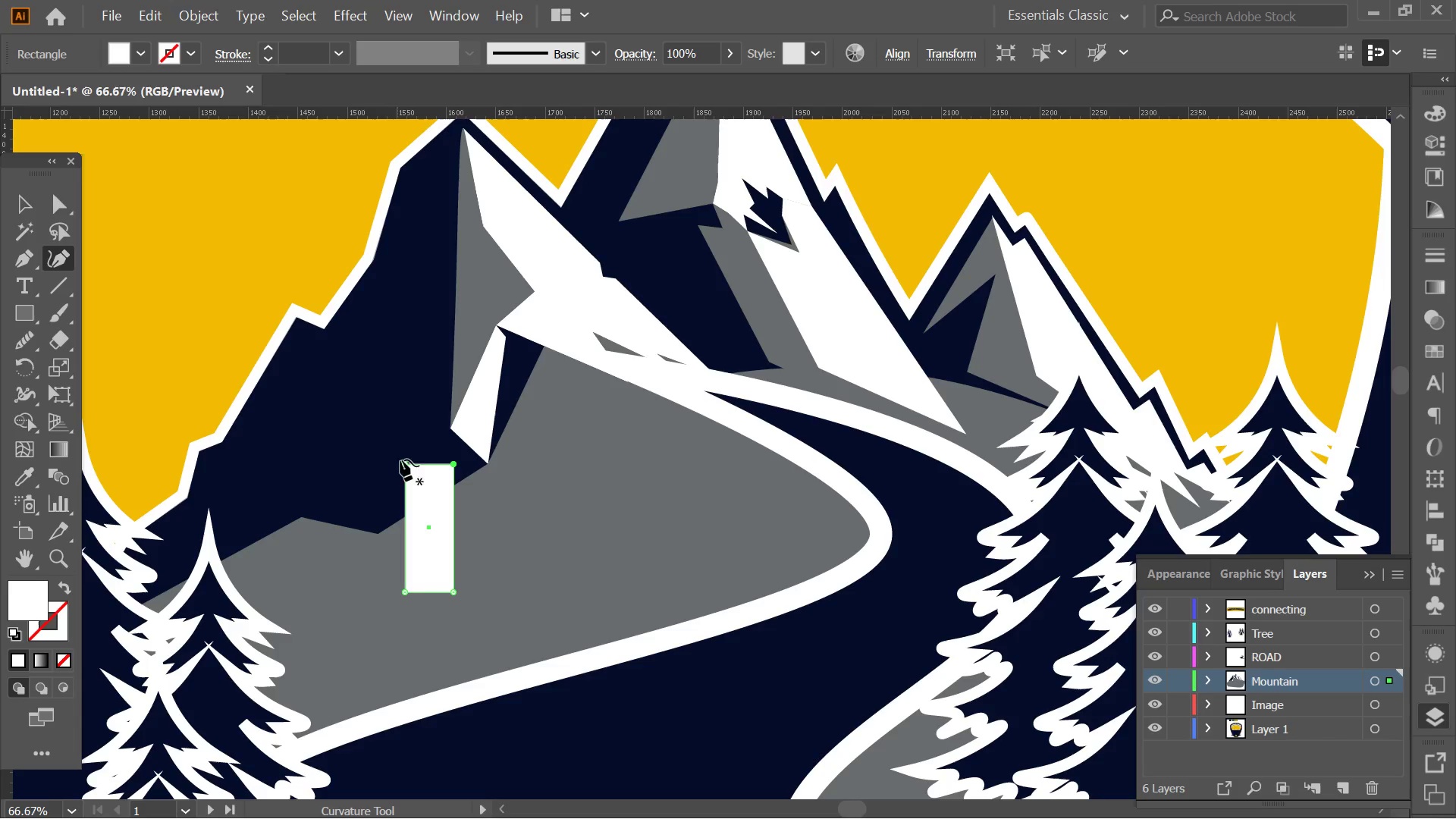 
left_click_drag(start_coordinate=[403, 460], to_coordinate=[359, 406])
 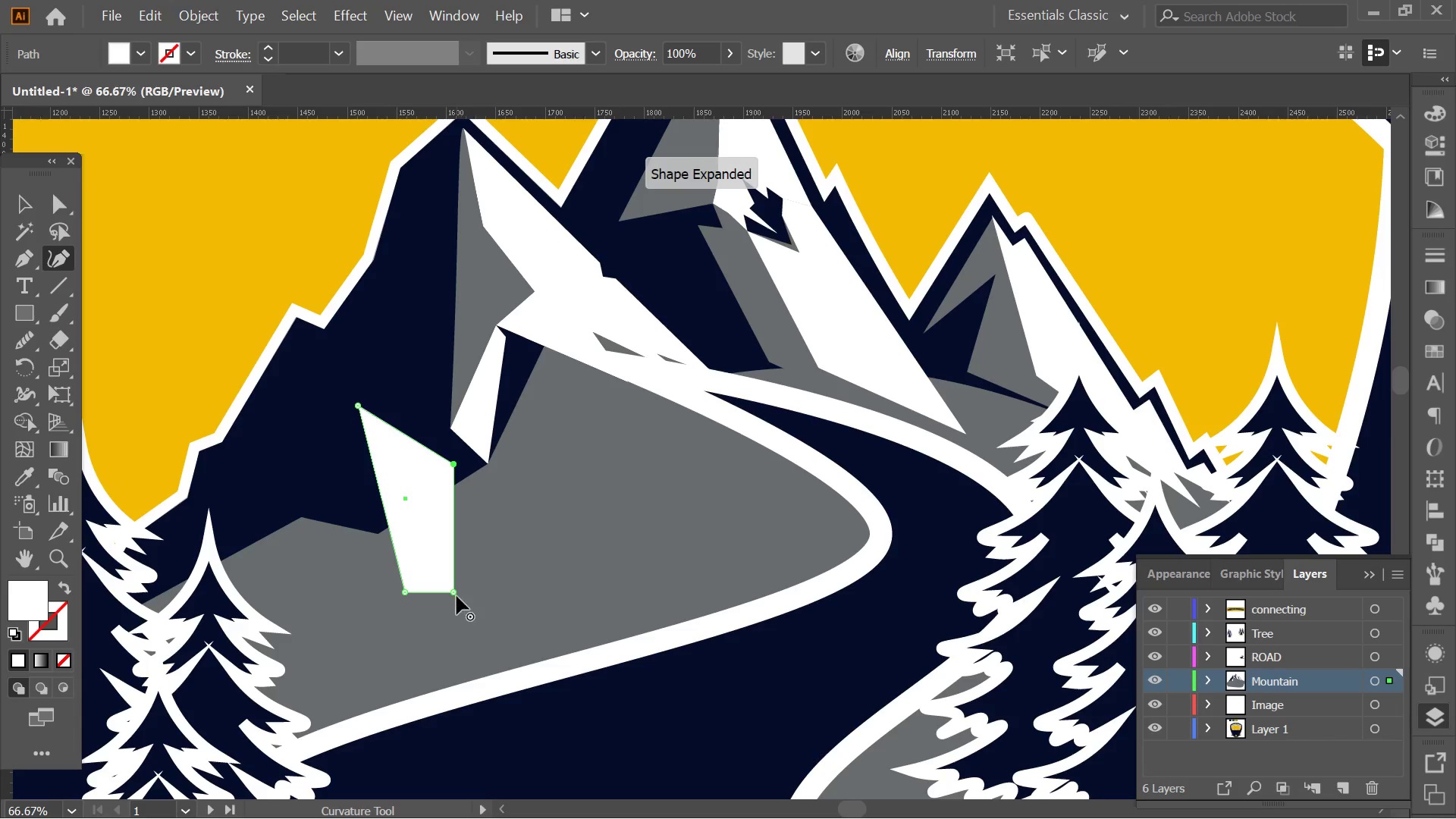 
left_click_drag(start_coordinate=[456, 593], to_coordinate=[529, 526])
 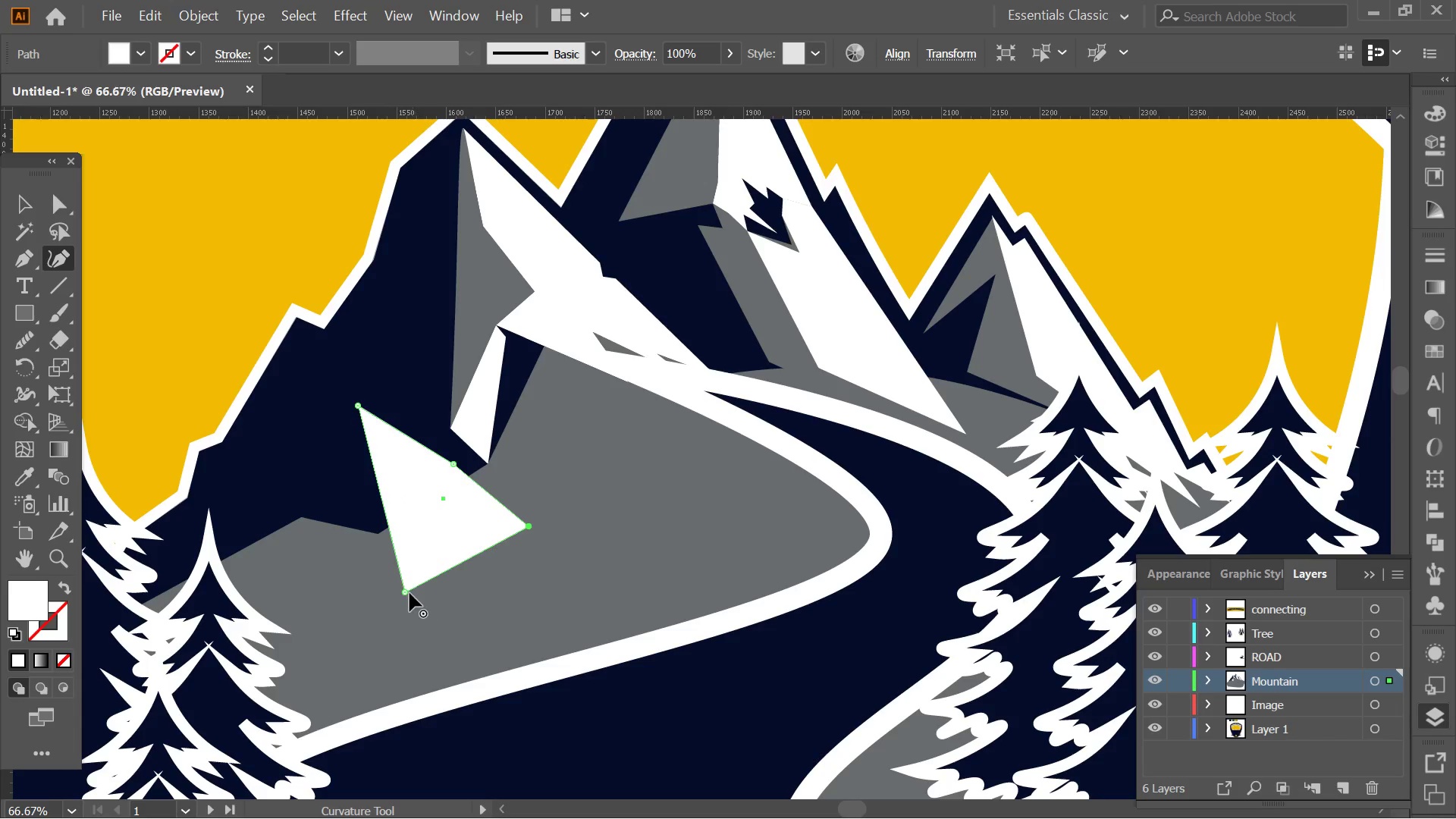 
left_click_drag(start_coordinate=[408, 593], to_coordinate=[544, 574])
 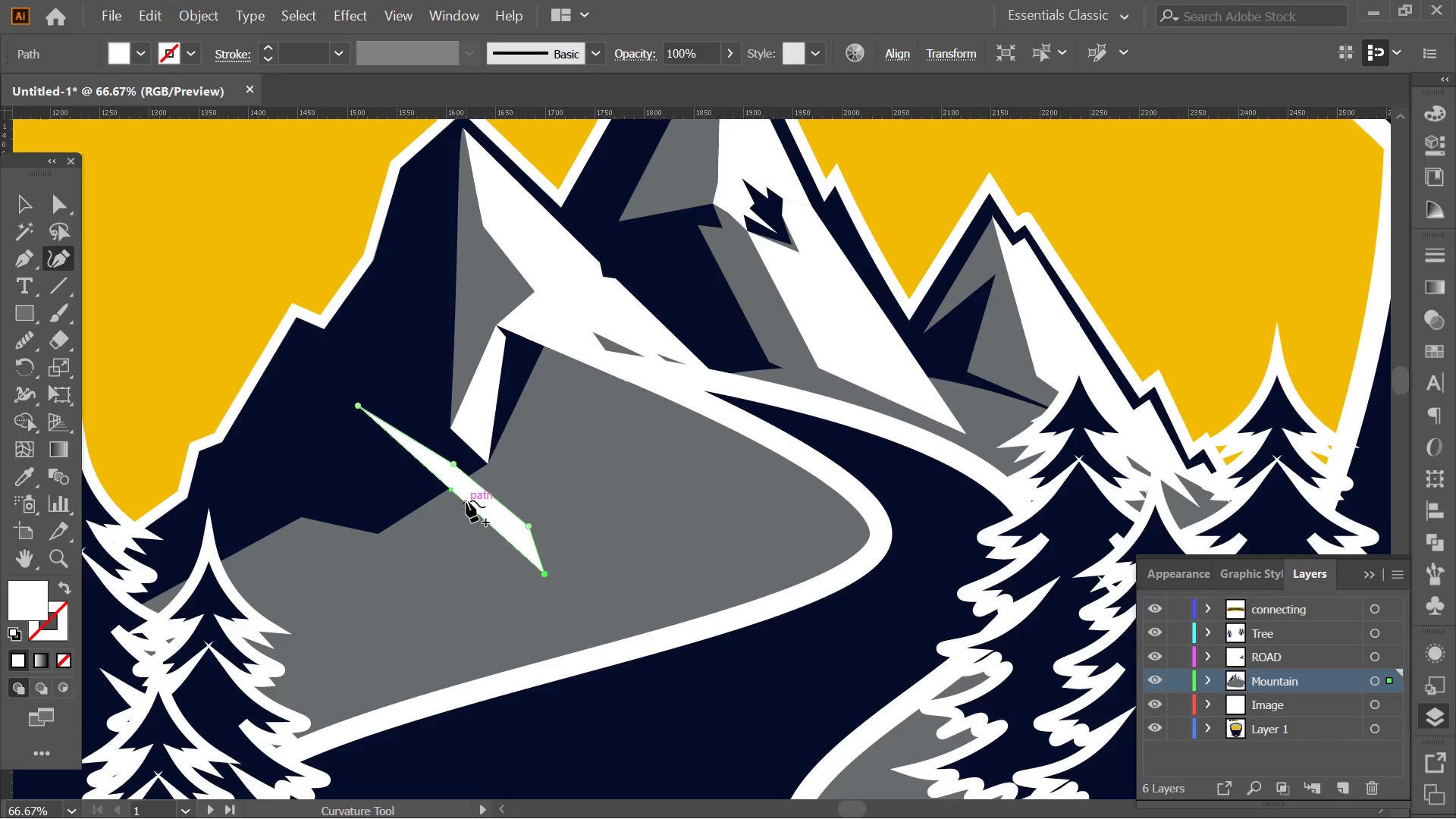 
left_click_drag(start_coordinate=[466, 500], to_coordinate=[461, 485])
 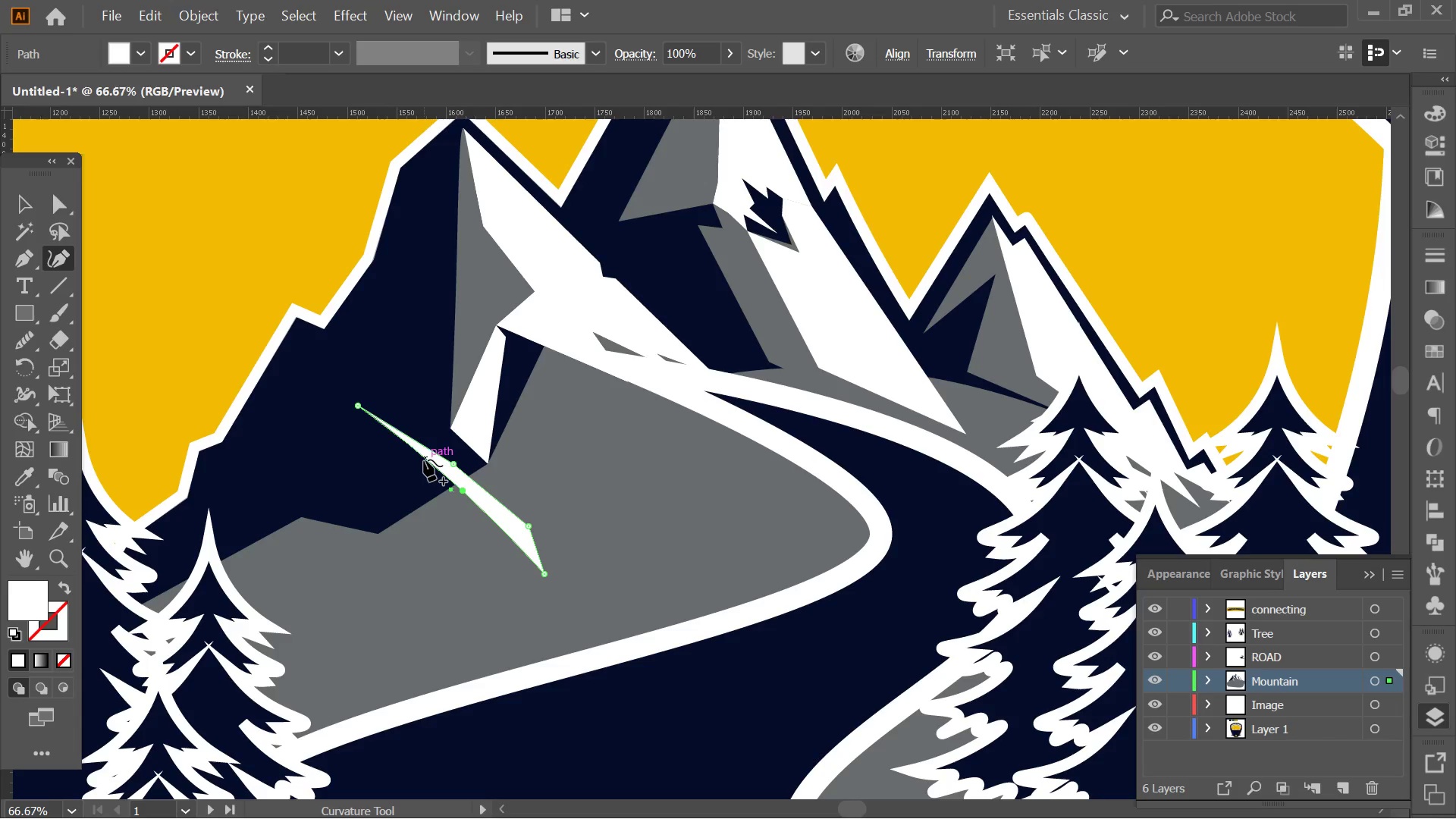 
left_click_drag(start_coordinate=[424, 460], to_coordinate=[428, 533])
 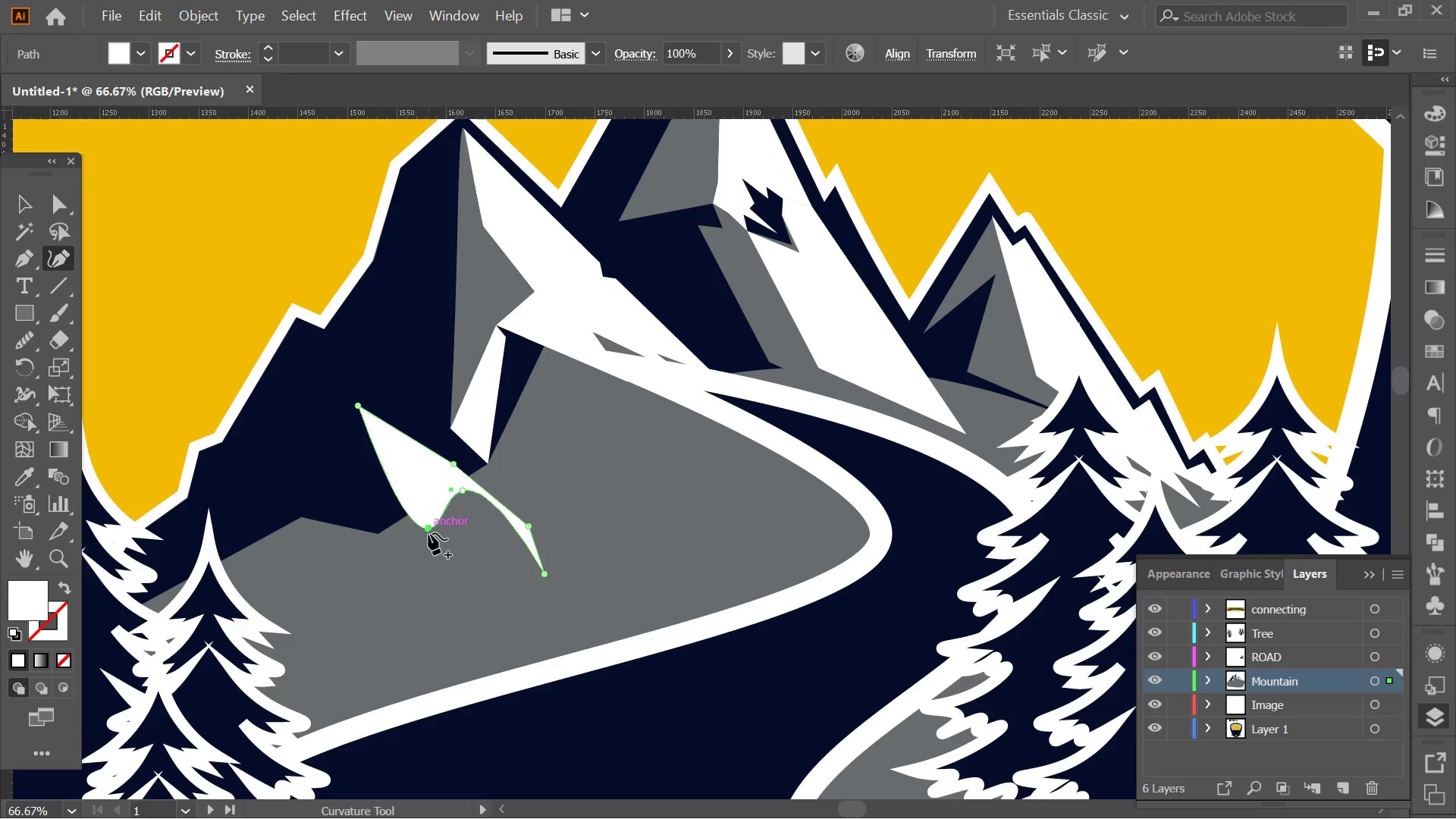 
double_click([428, 533])
 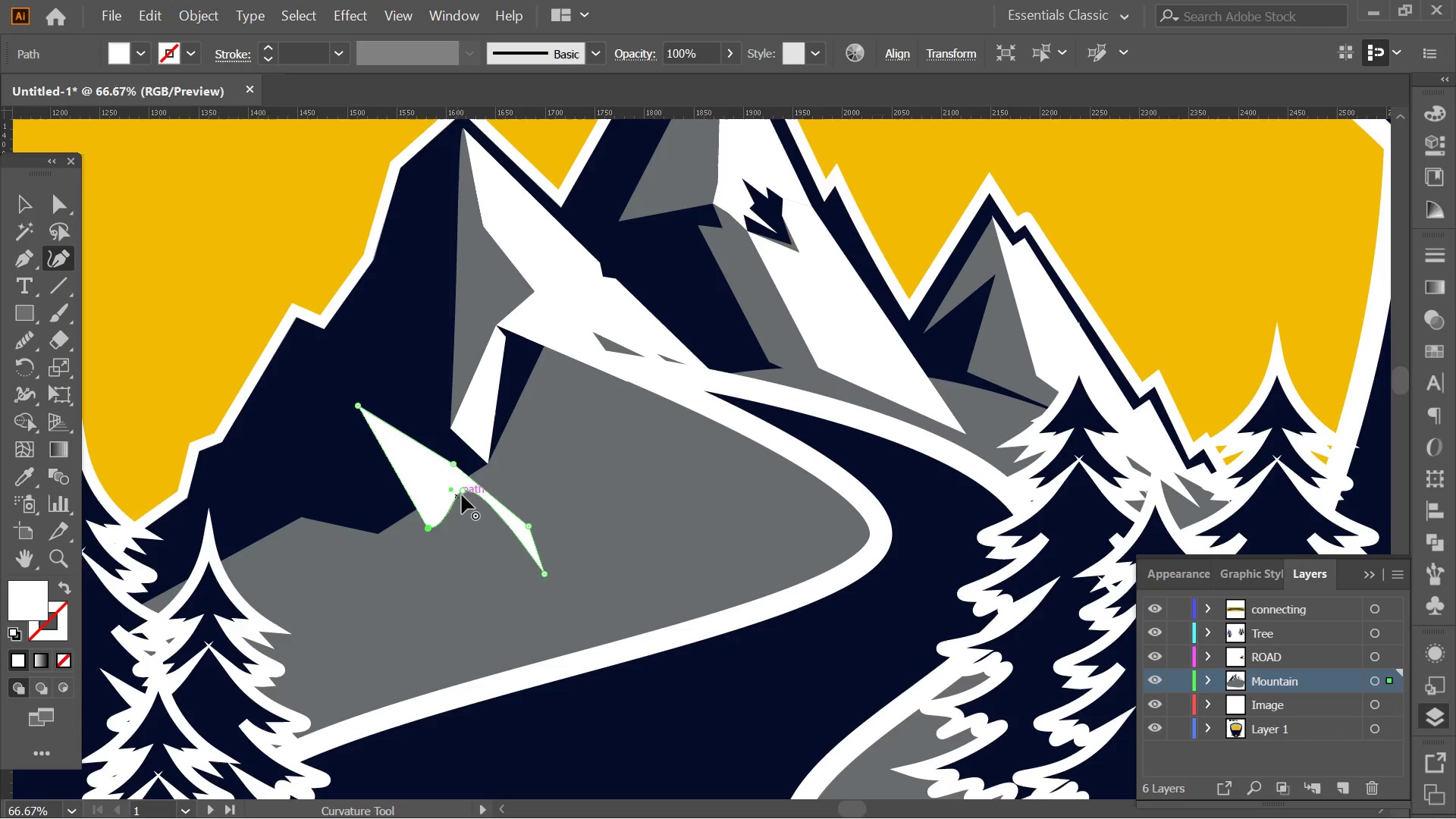 
double_click([462, 495])
 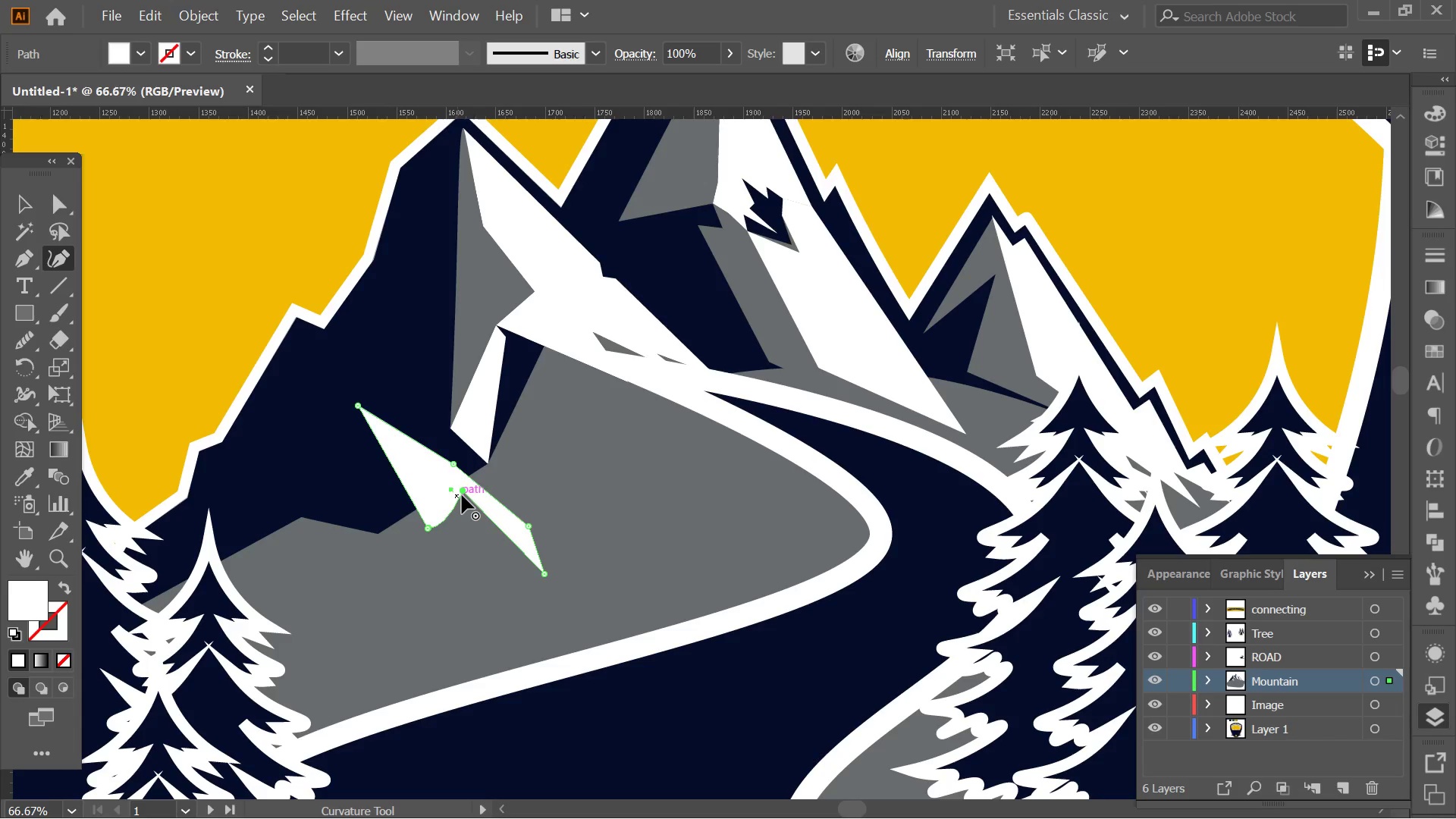 
left_click_drag(start_coordinate=[462, 495], to_coordinate=[450, 476])
 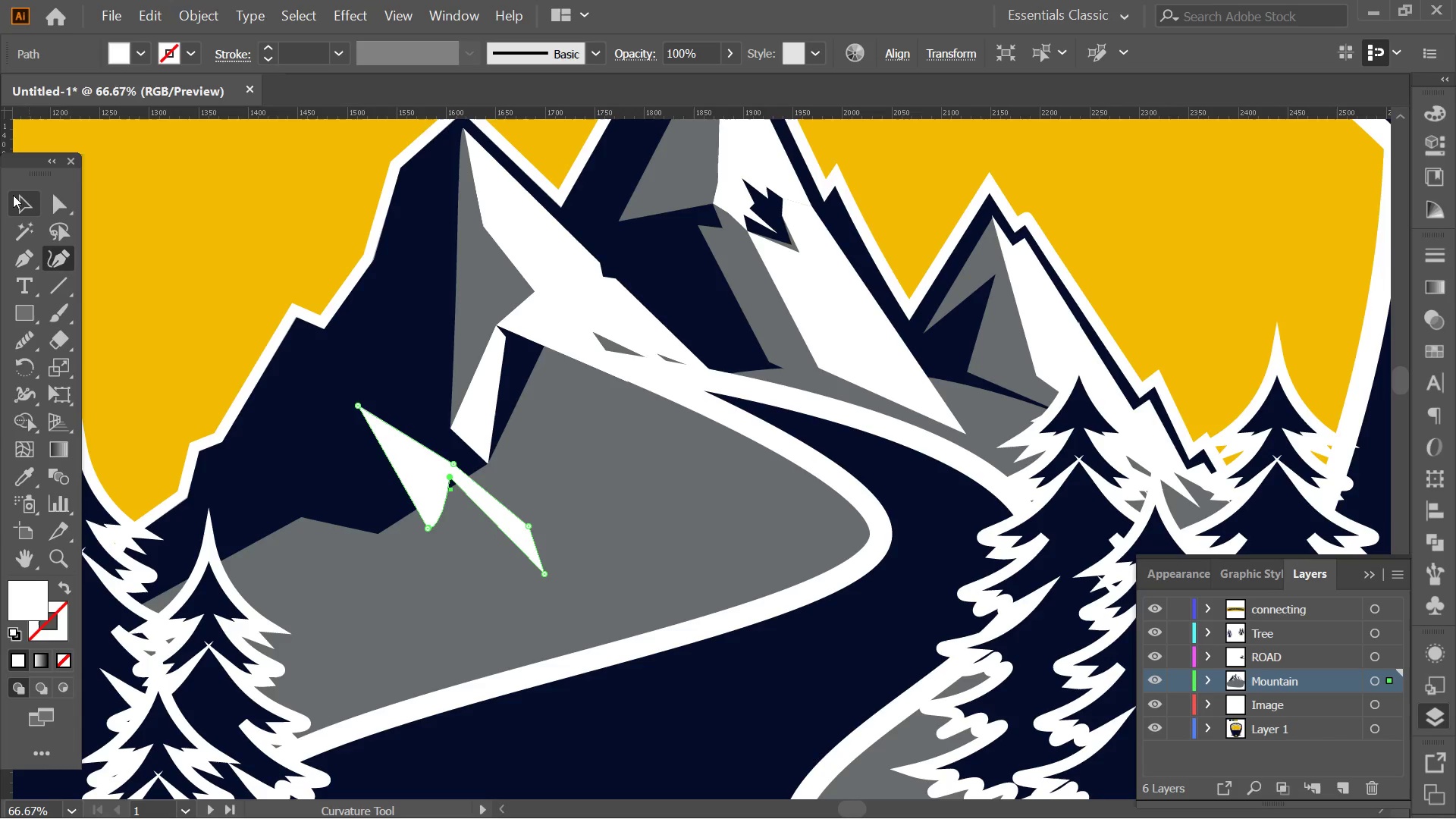 
left_click([14, 193])
 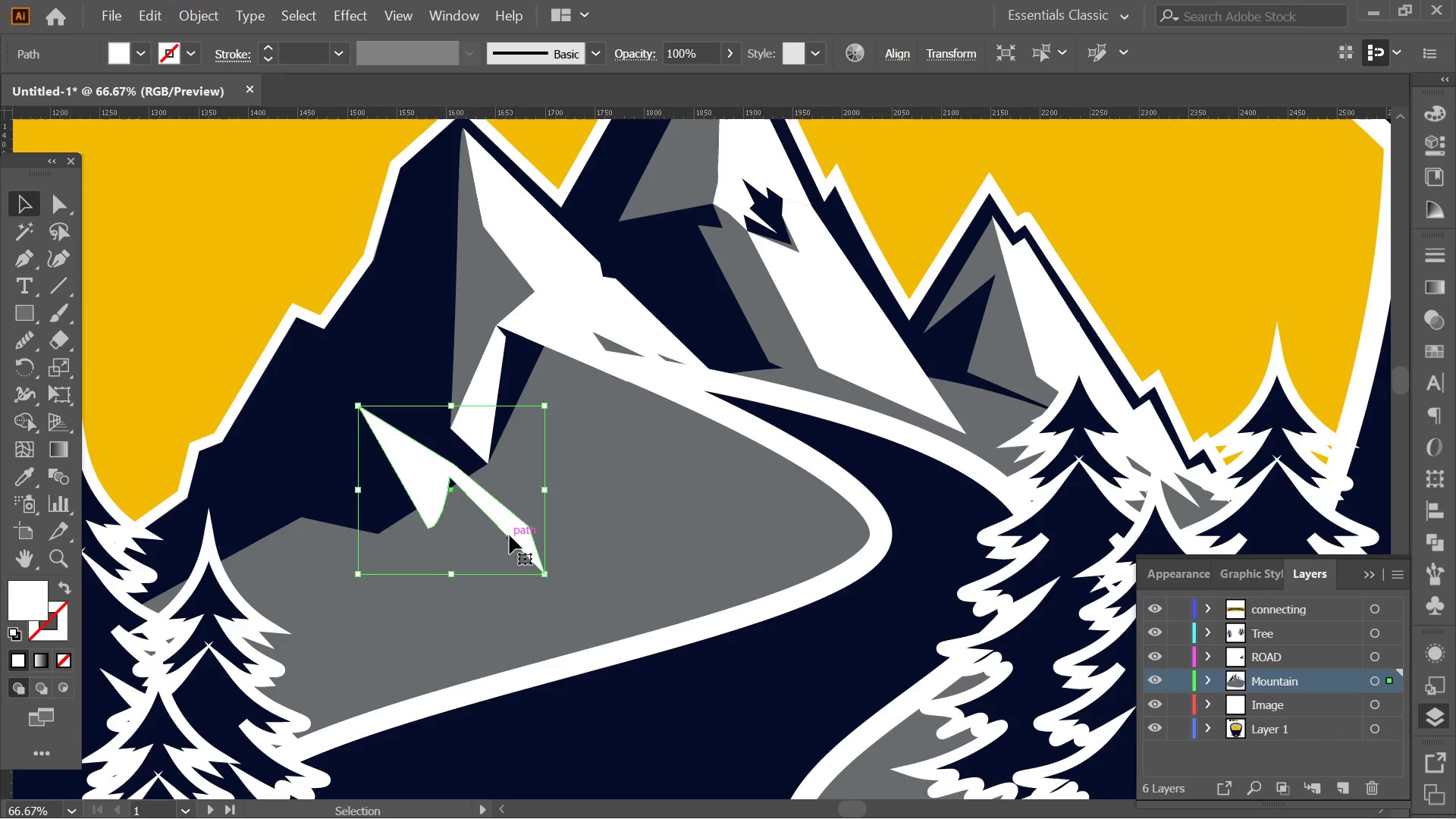 
key(Alt+AltLeft)
 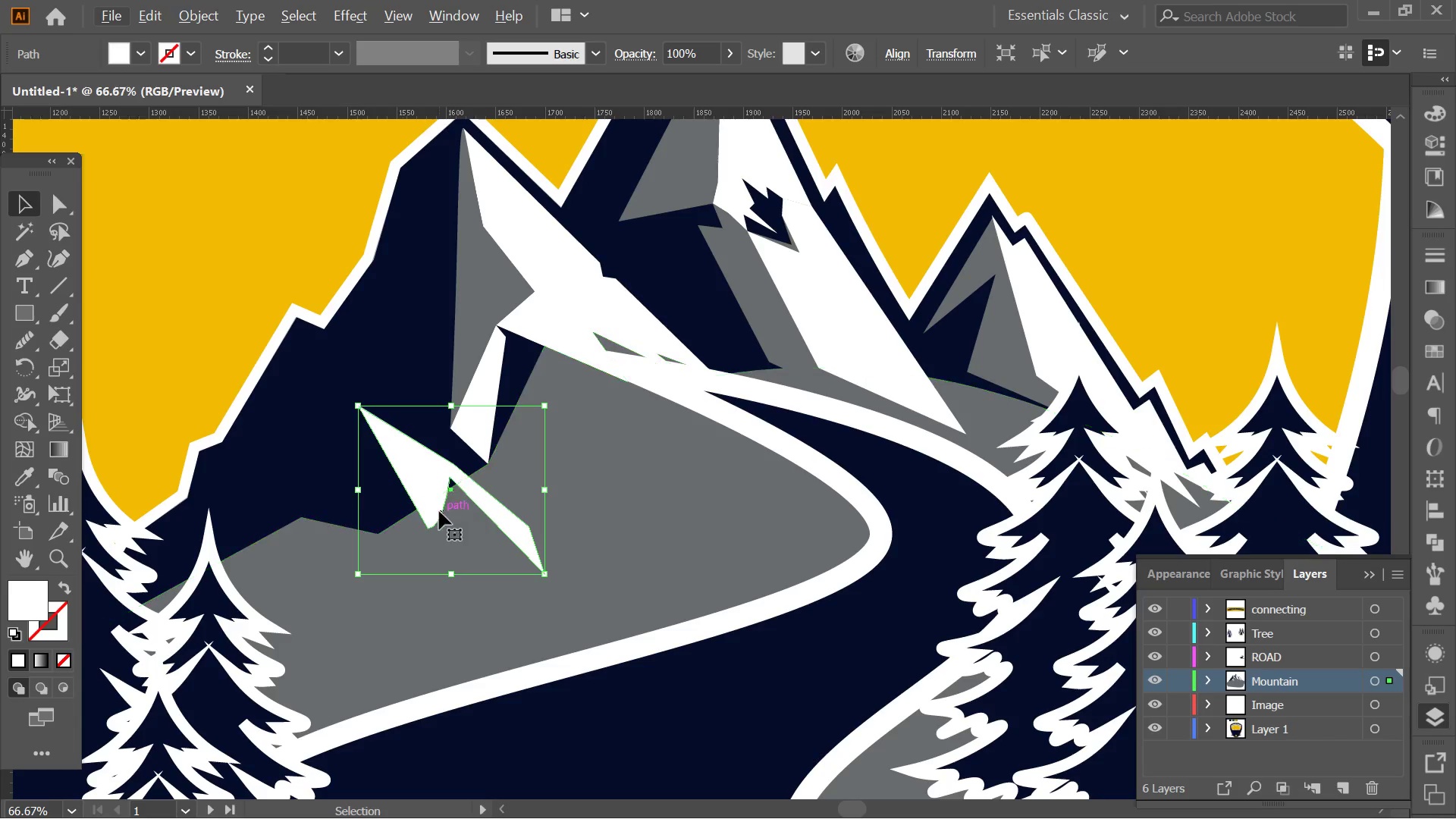 
left_click([435, 511])
 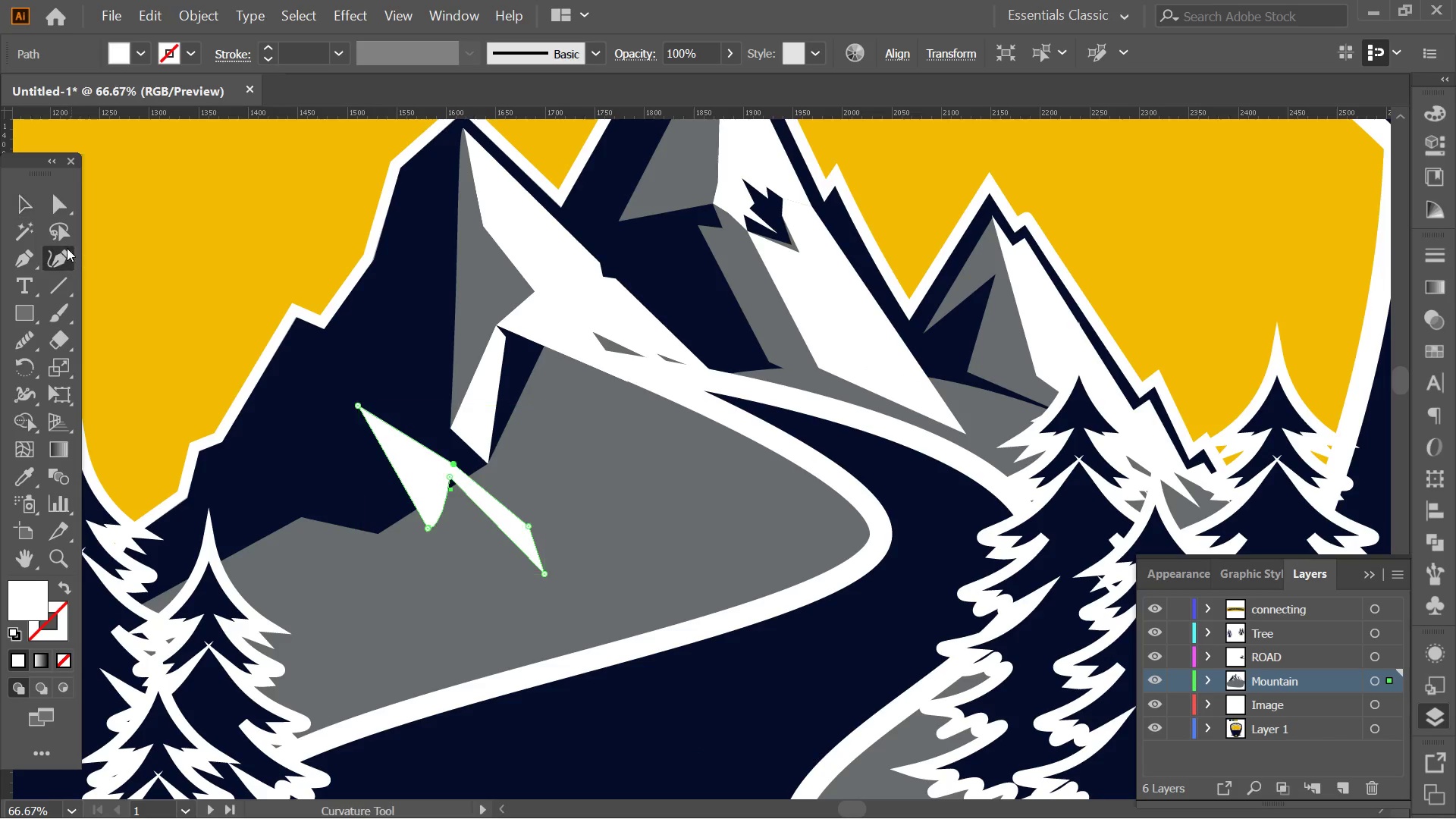 
hold_key(key=AltLeft, duration=0.36)
scroll: coordinate [530, 582], scroll_direction: up, amount: 1.0
 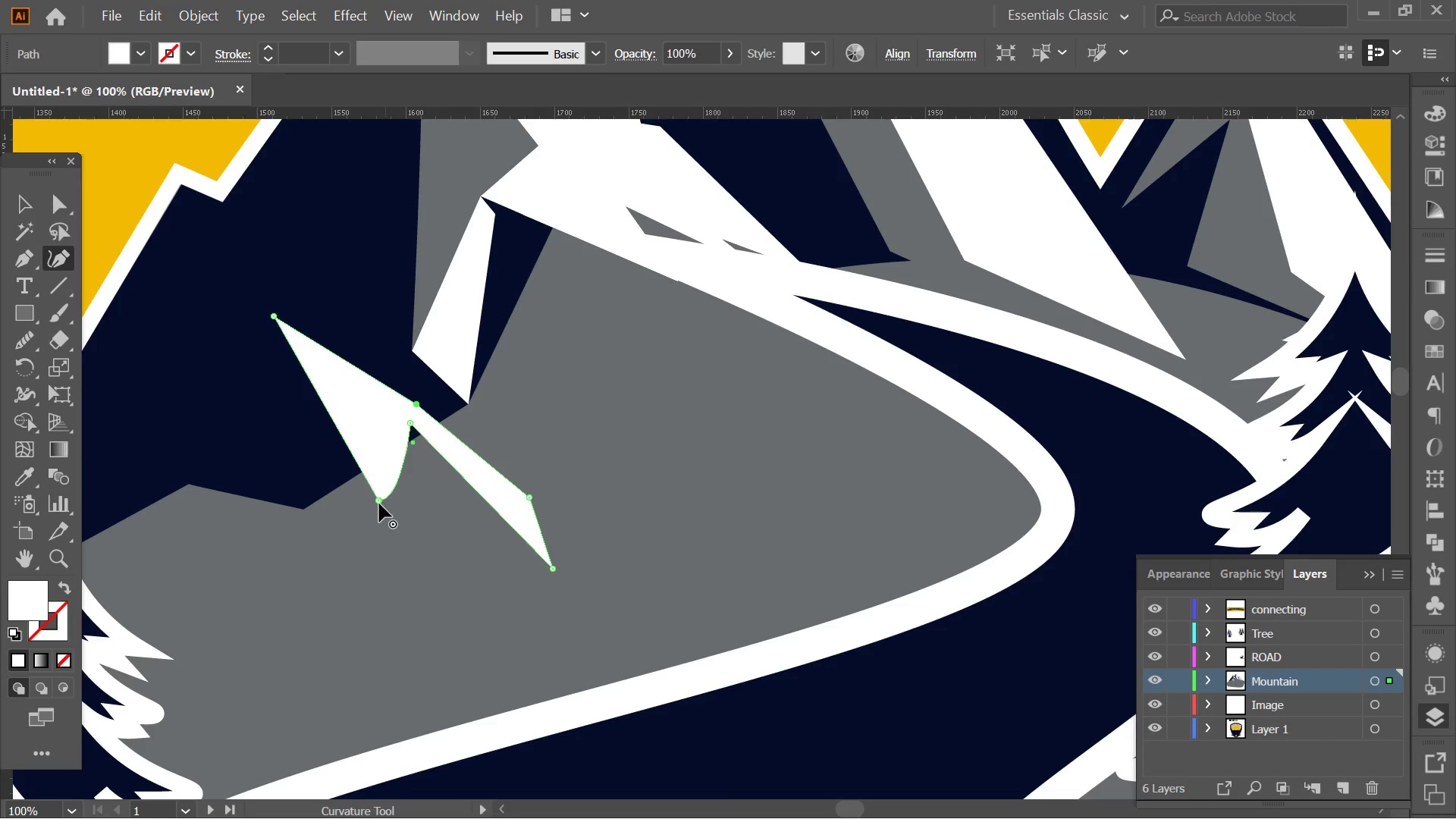 
double_click([378, 502])
 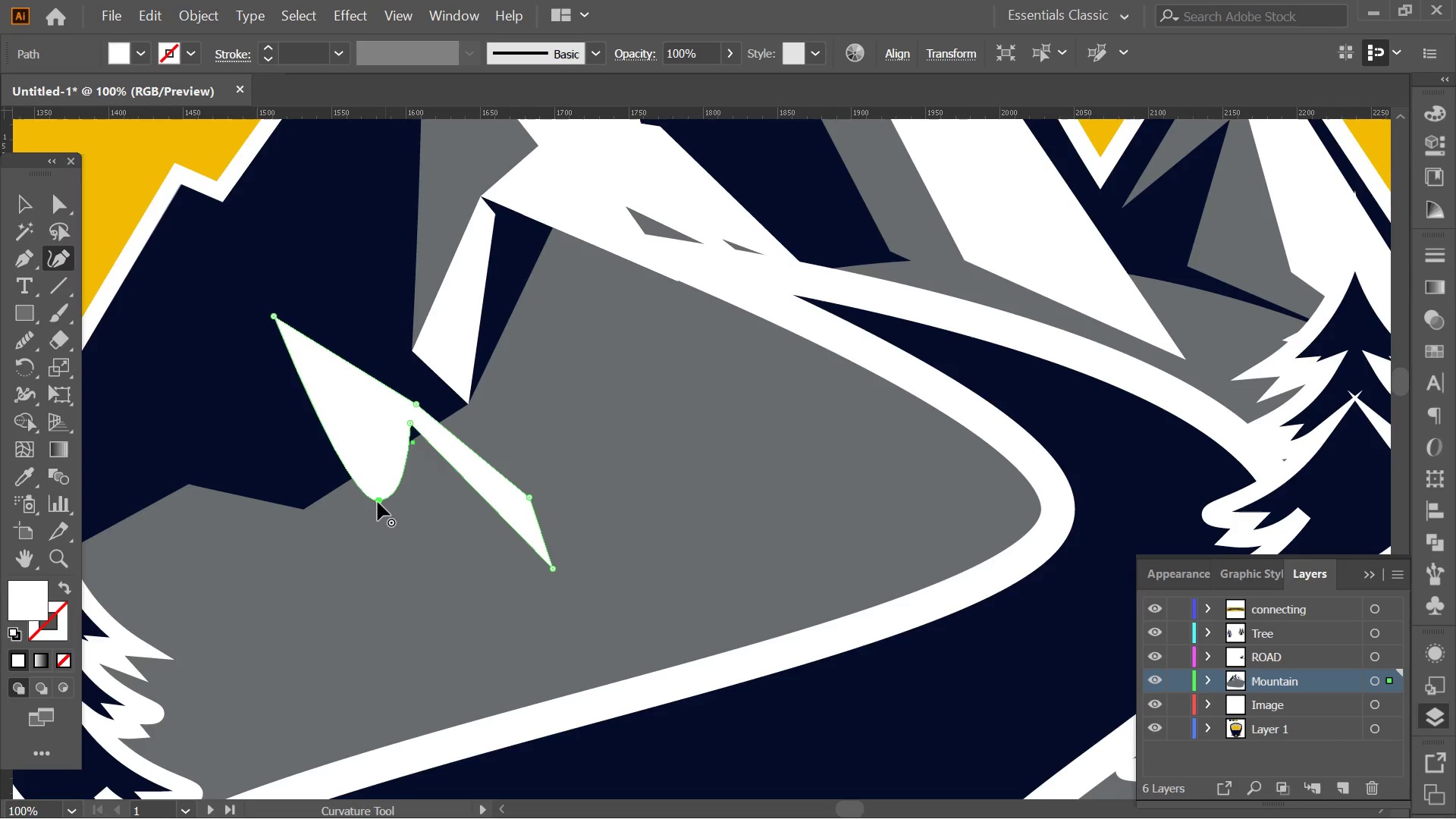 
double_click([378, 502])
 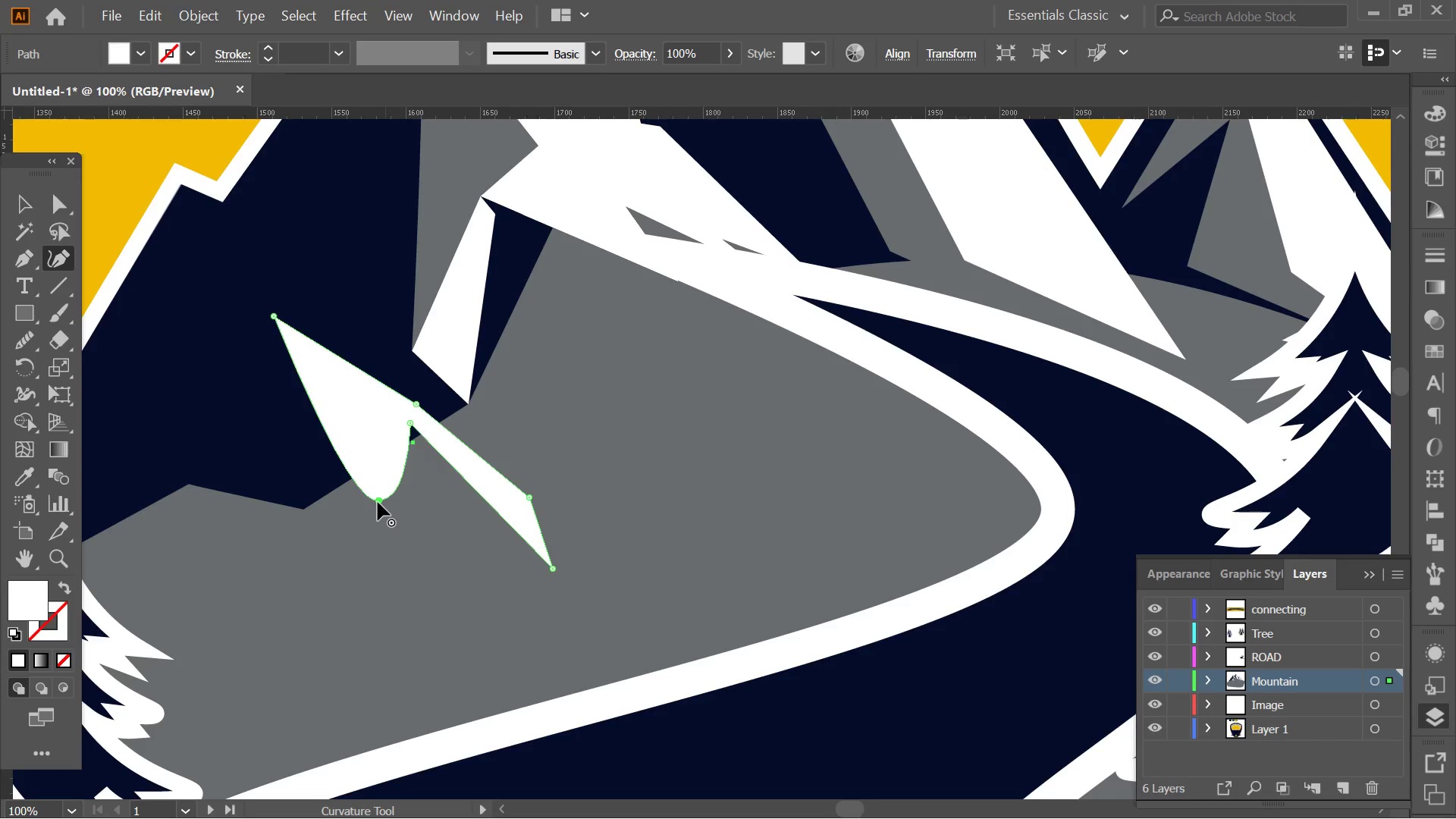 
triple_click([378, 502])
 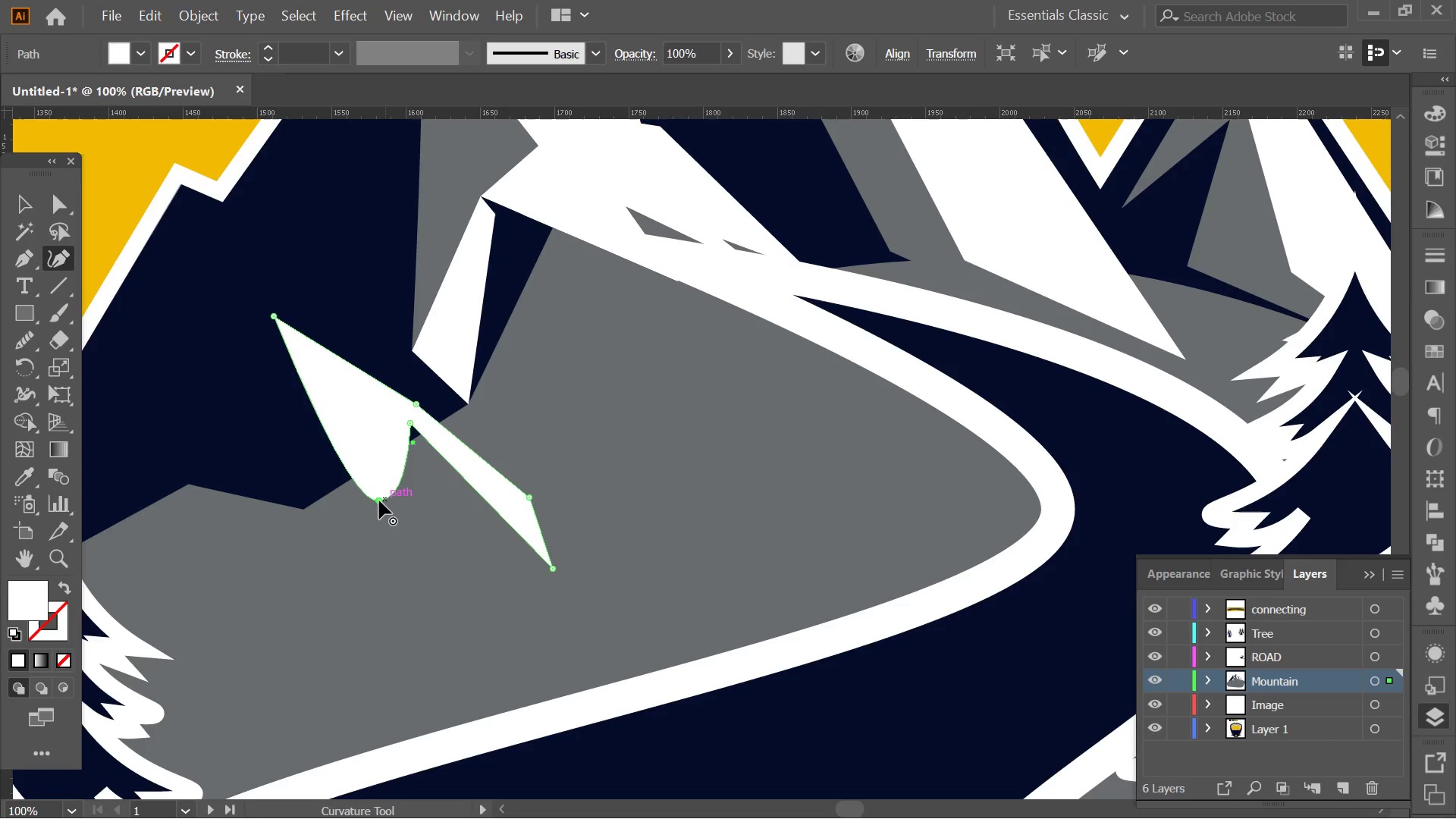 
double_click([375, 499])
 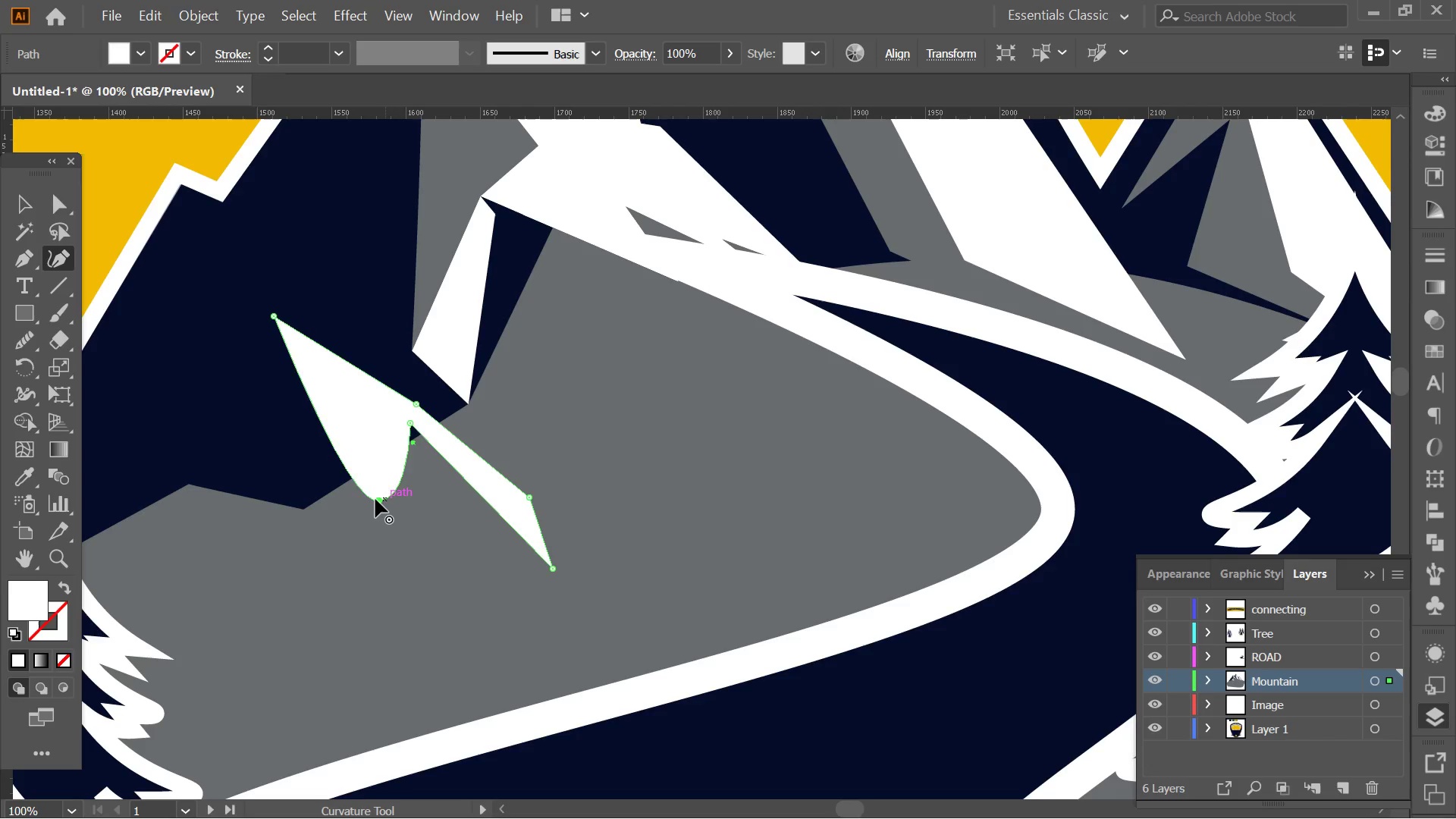 
triple_click([375, 499])
 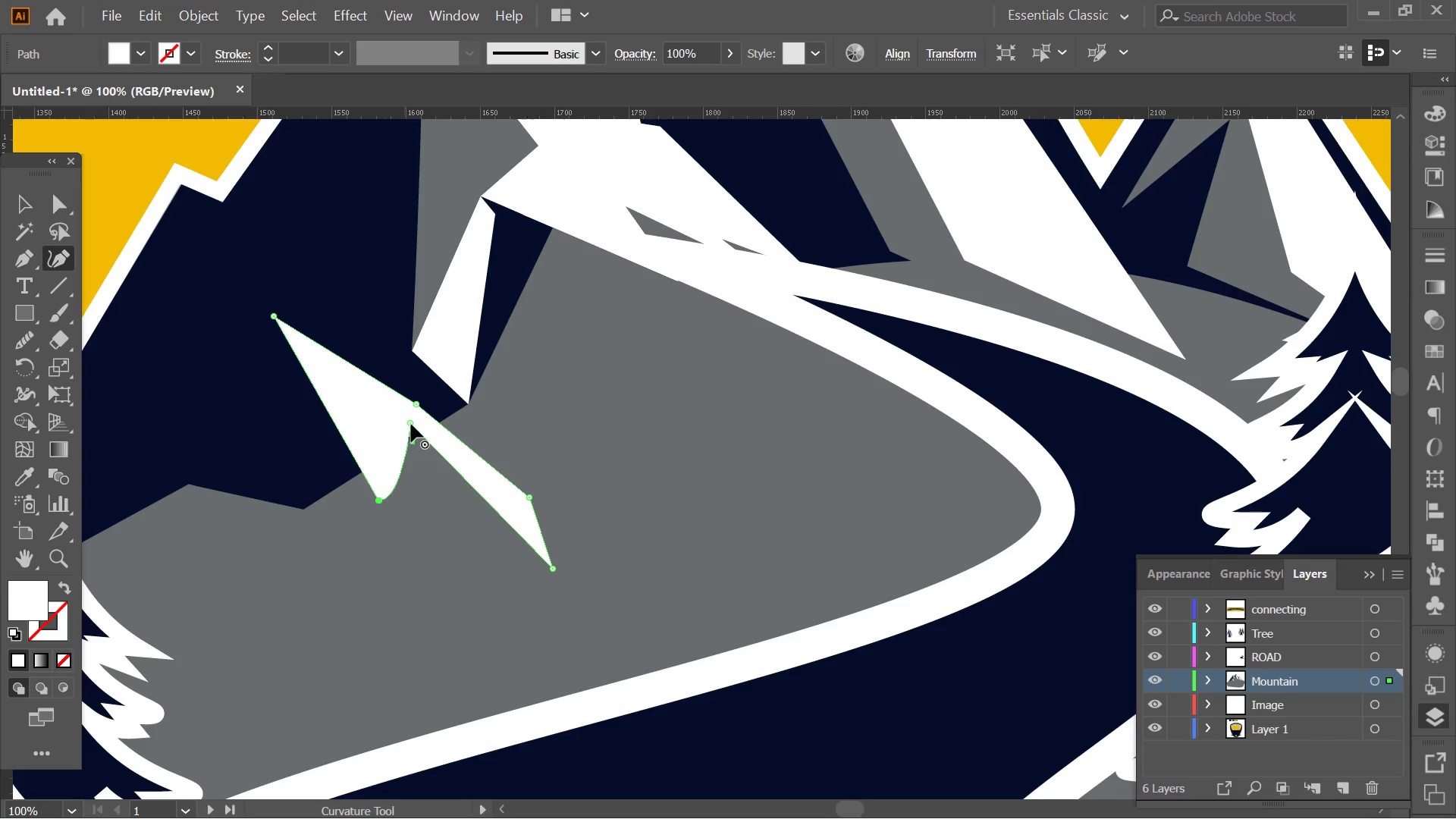 
double_click([411, 424])
 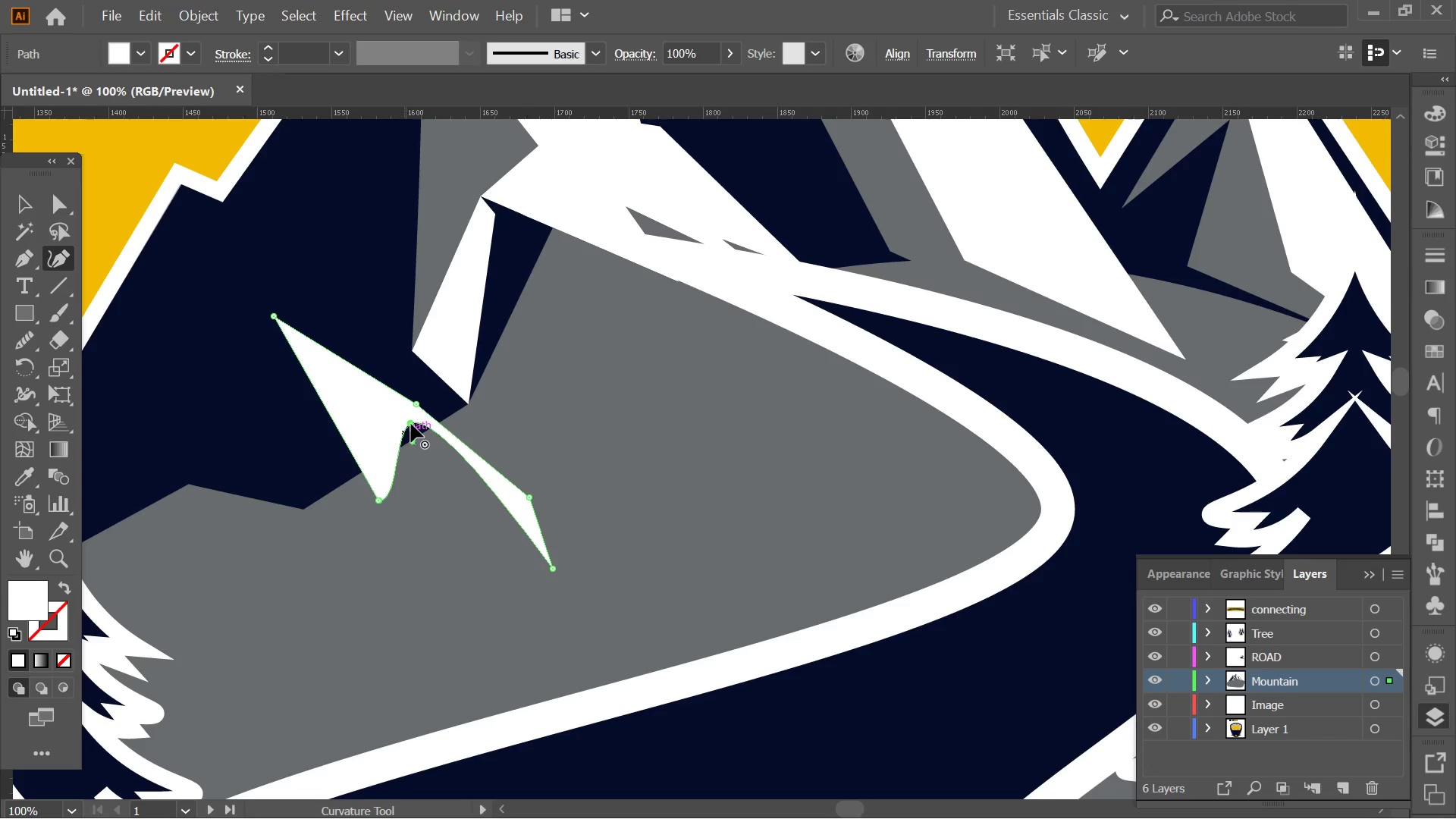 
double_click([411, 424])
 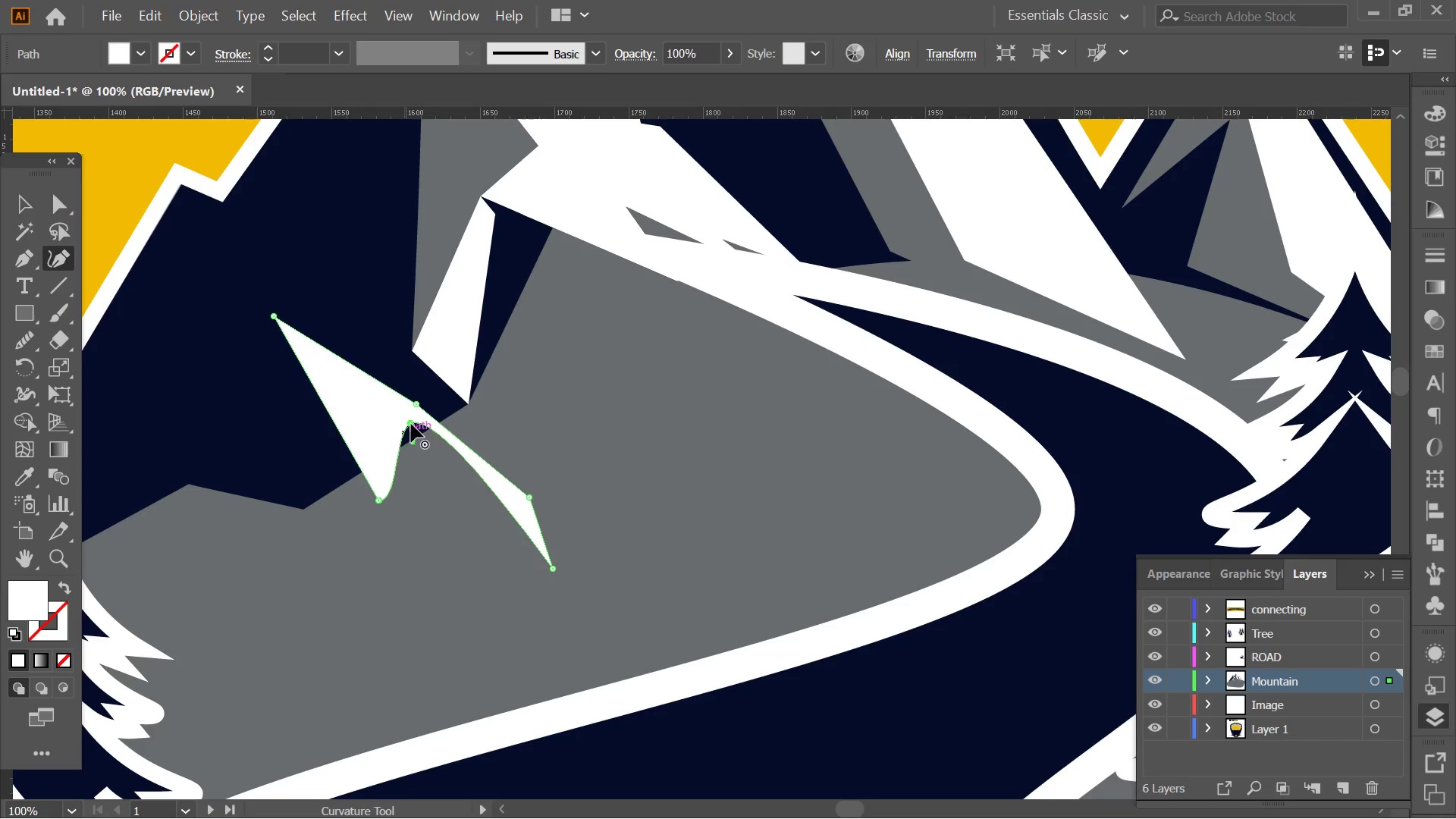 
hold_key(key=AltLeft, duration=0.33)
scroll: coordinate [403, 462], scroll_direction: up, amount: 2.0
 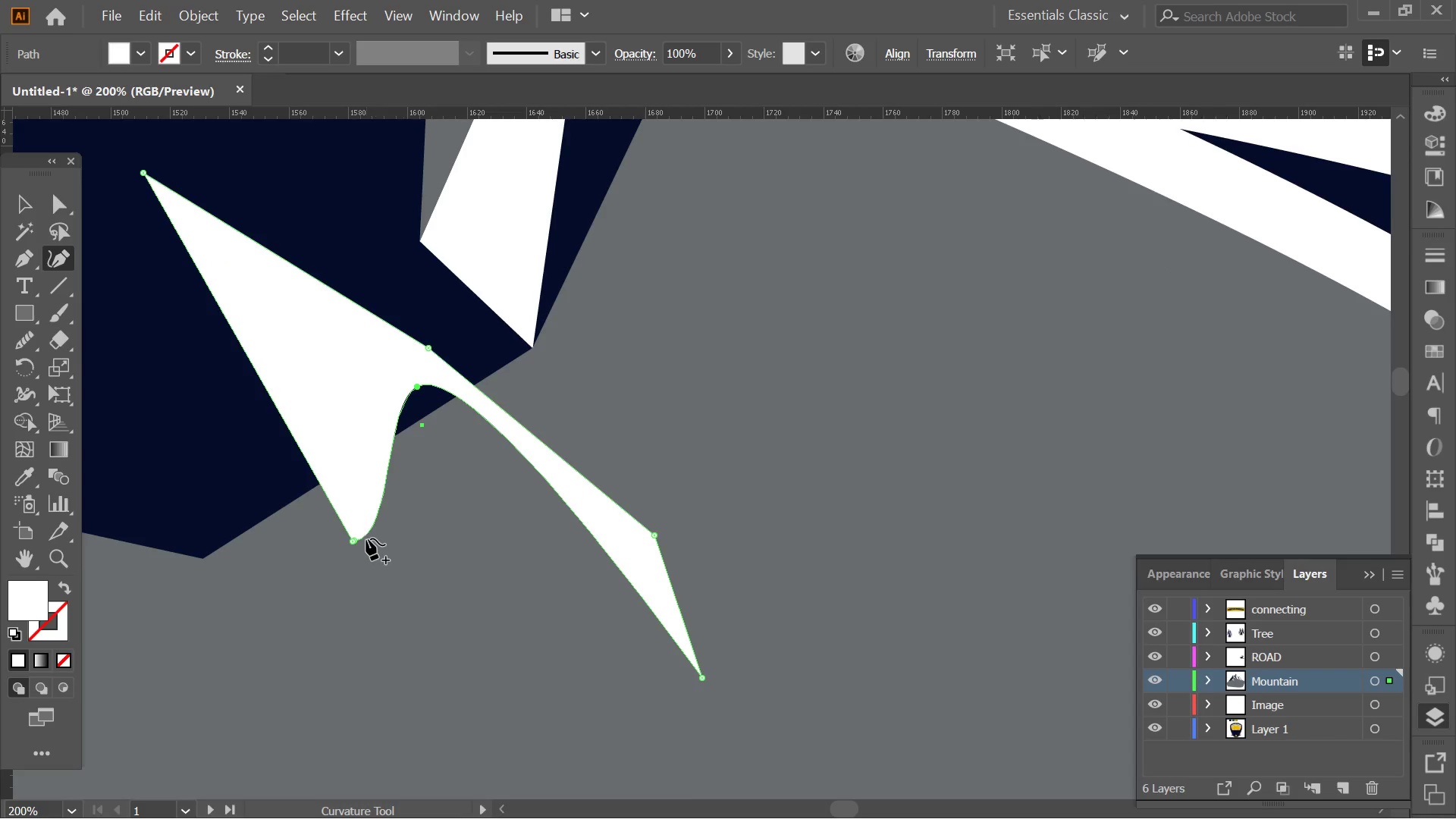 
hold_key(key=AltLeft, duration=0.73)
scroll: coordinate [341, 541], scroll_direction: up, amount: 6.0
 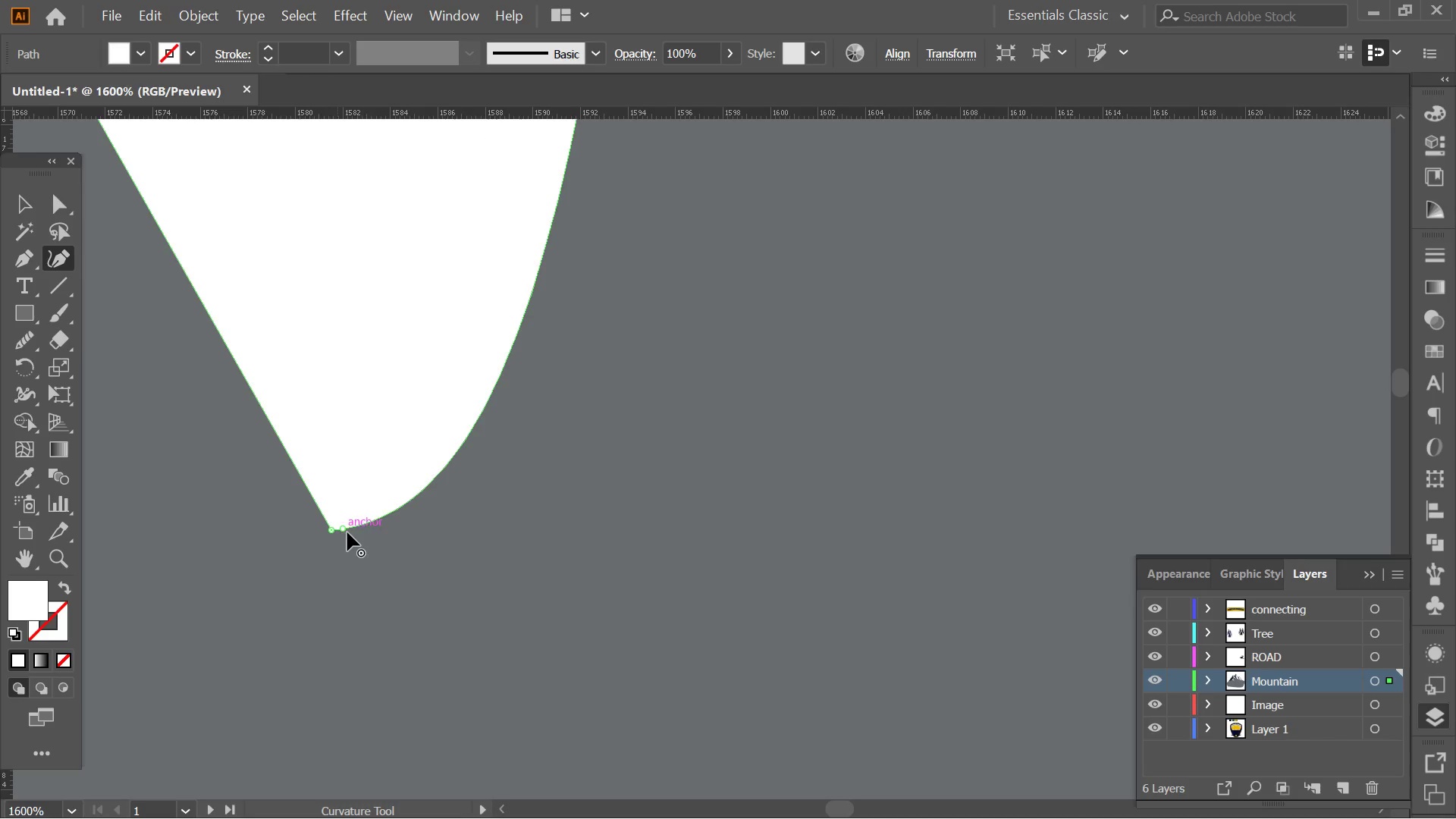 
left_click([347, 532])
 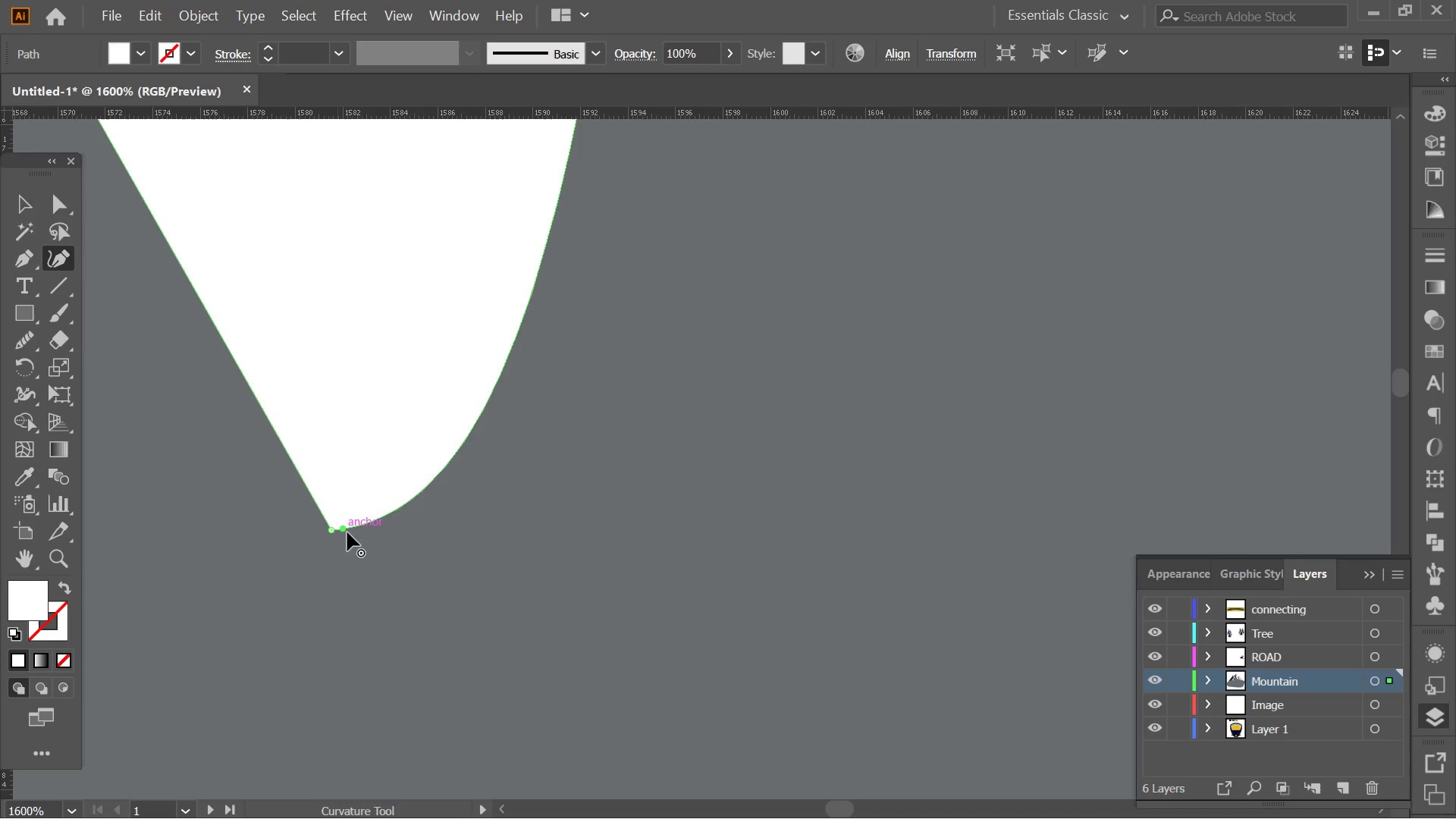 
key(Delete)
 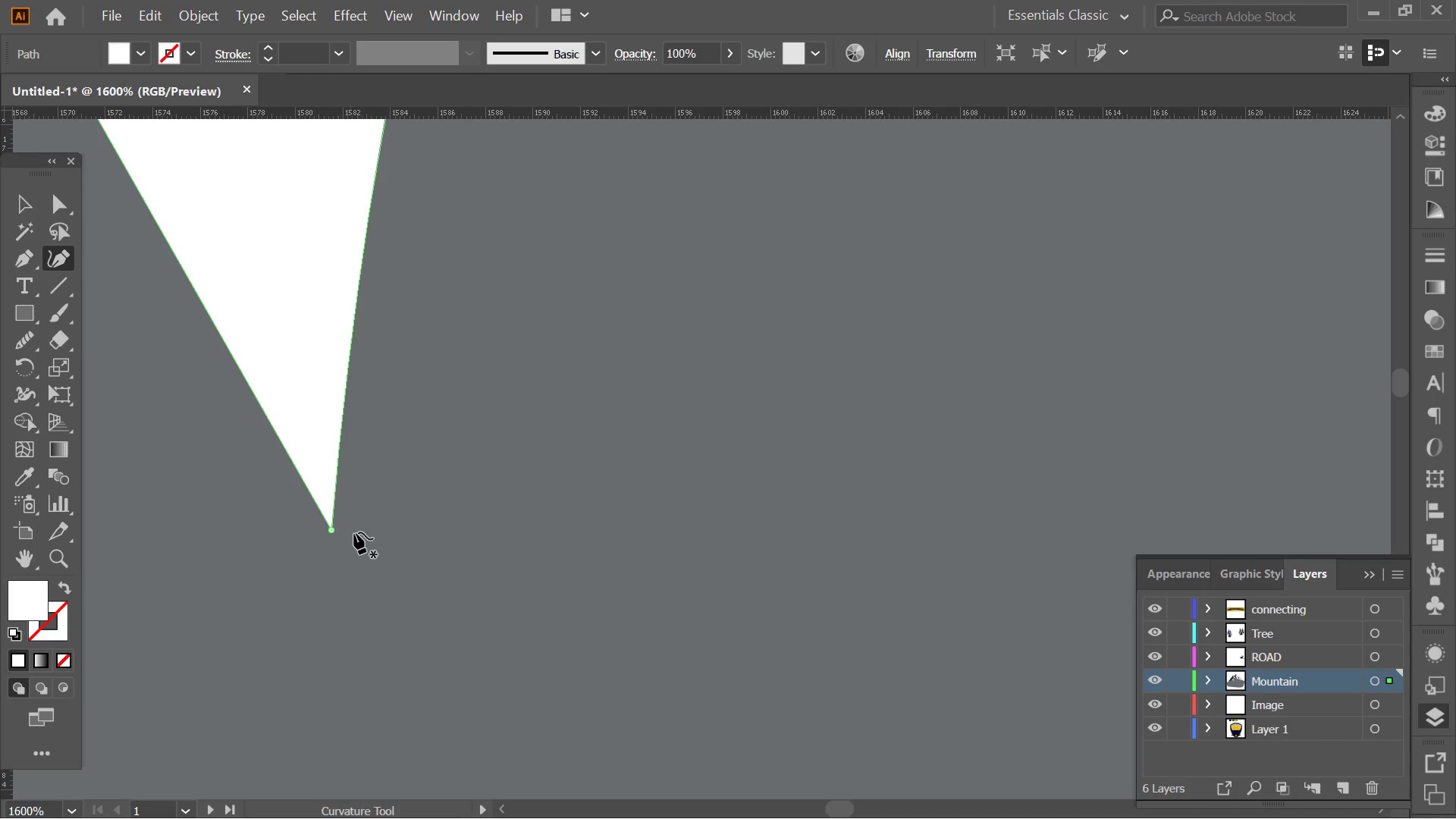 
hold_key(key=AltLeft, duration=0.39)
scroll: coordinate [380, 534], scroll_direction: down, amount: 8.0
 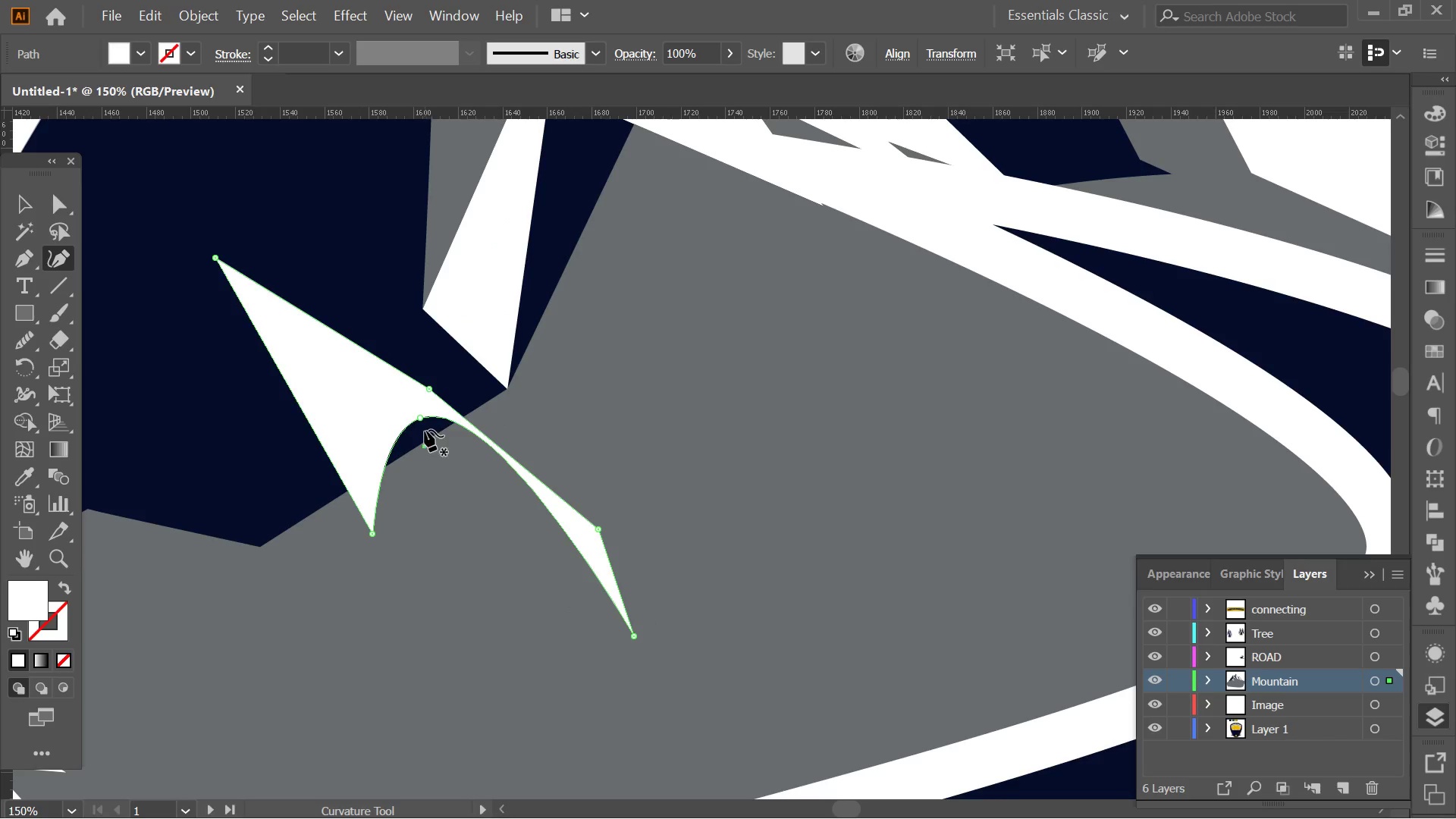 
double_click([419, 422])
 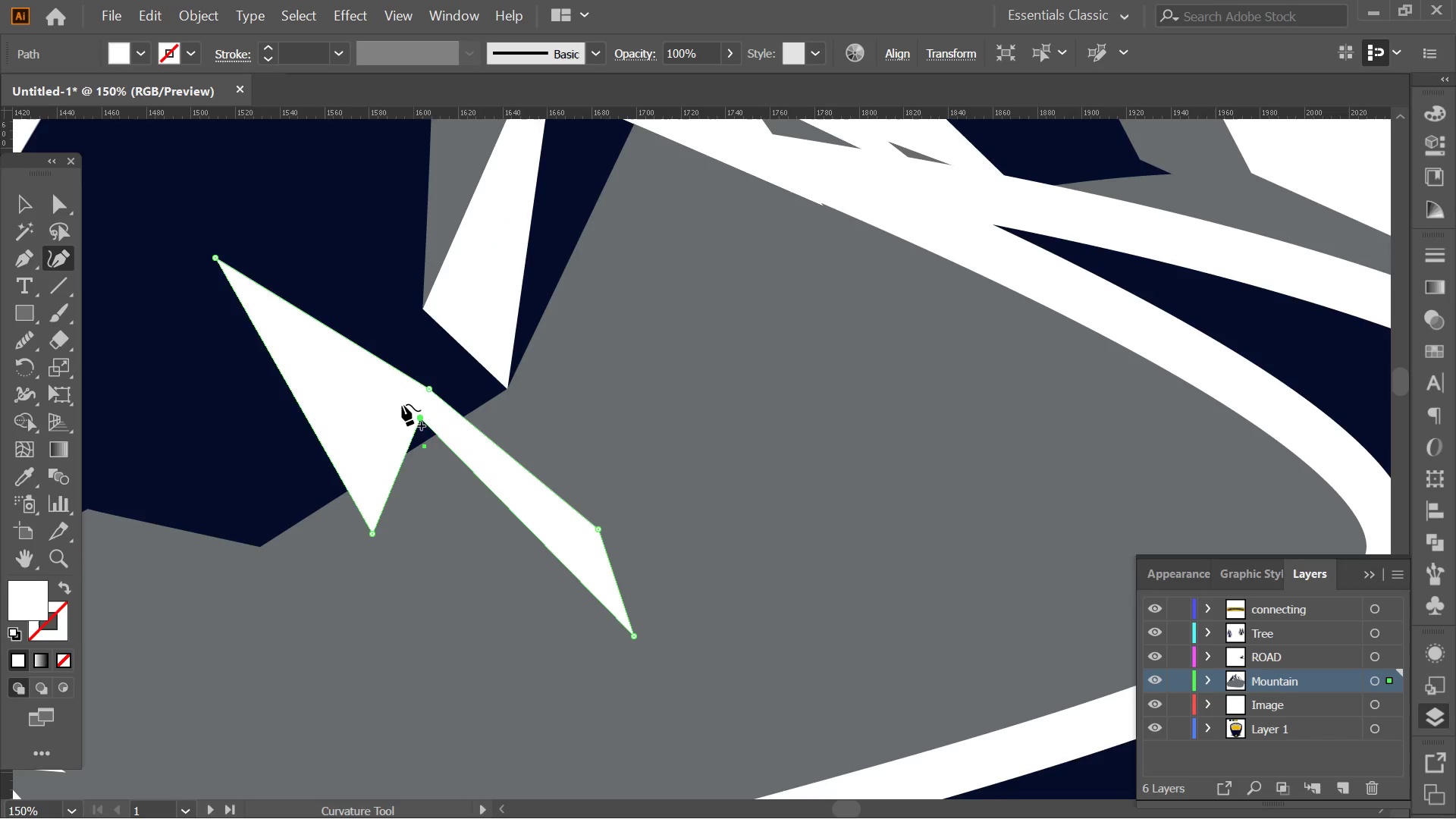 
hold_key(key=AltLeft, duration=0.39)
 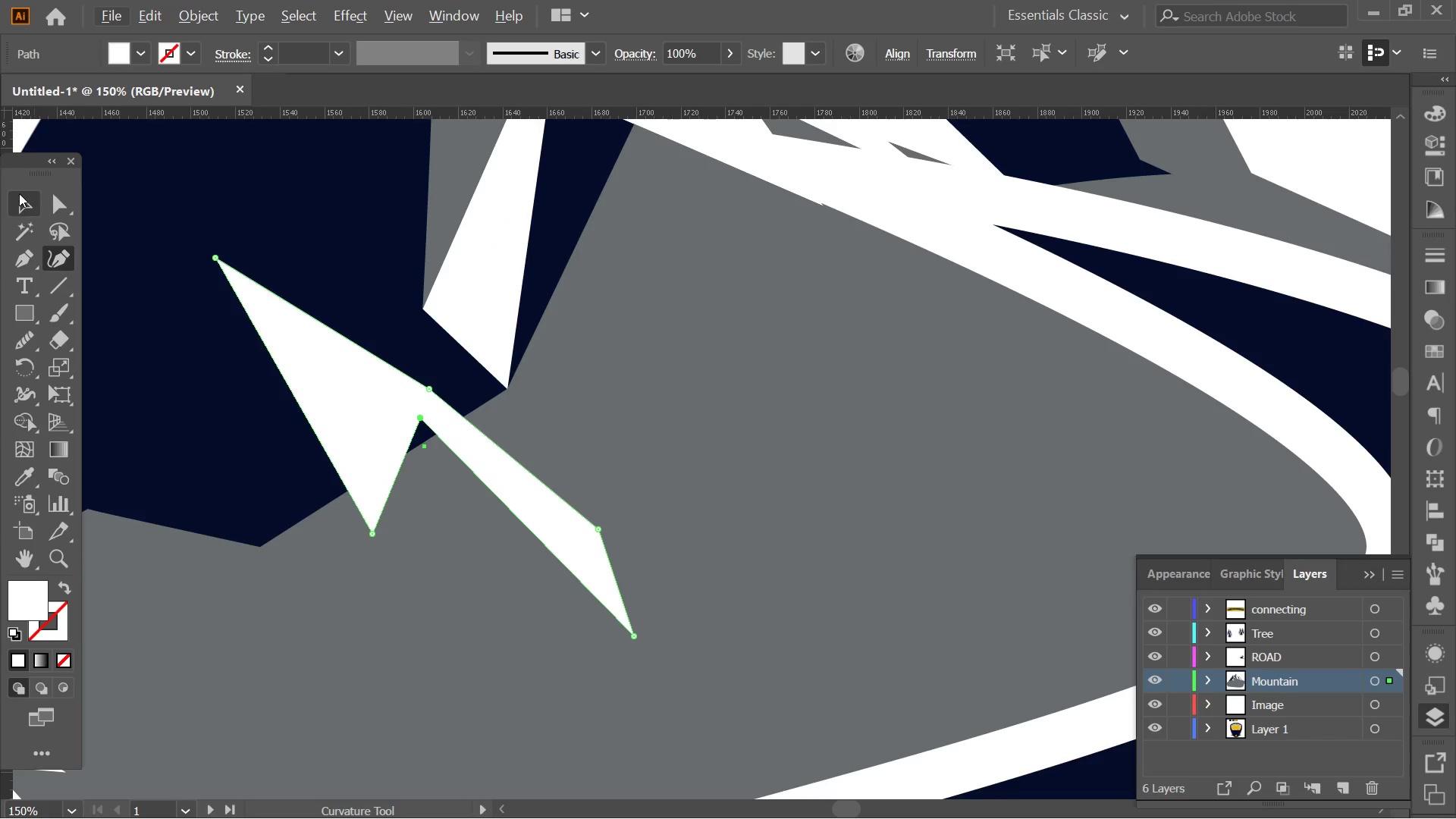 
left_click([19, 193])
 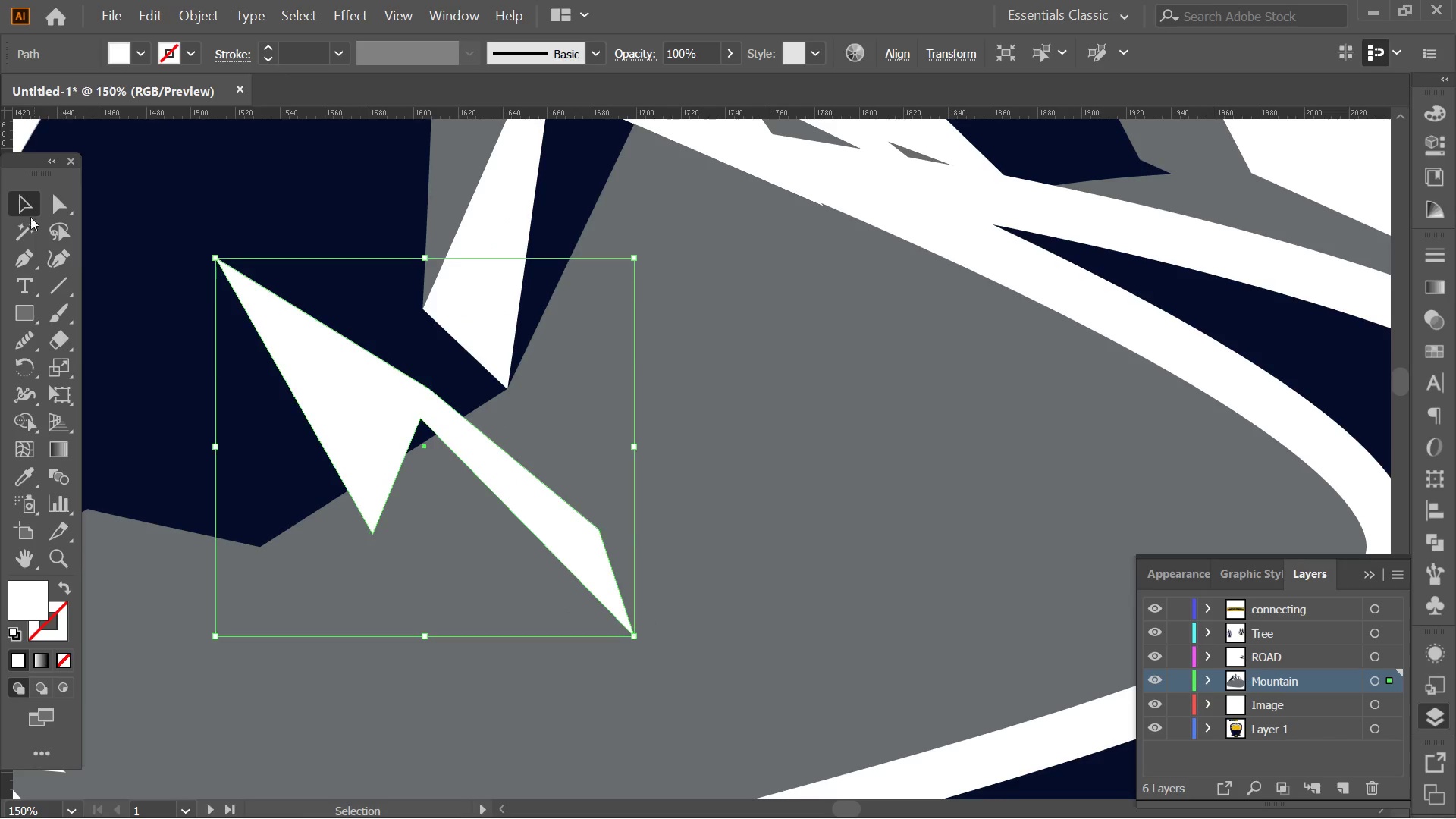 
hold_key(key=AltLeft, duration=0.34)
 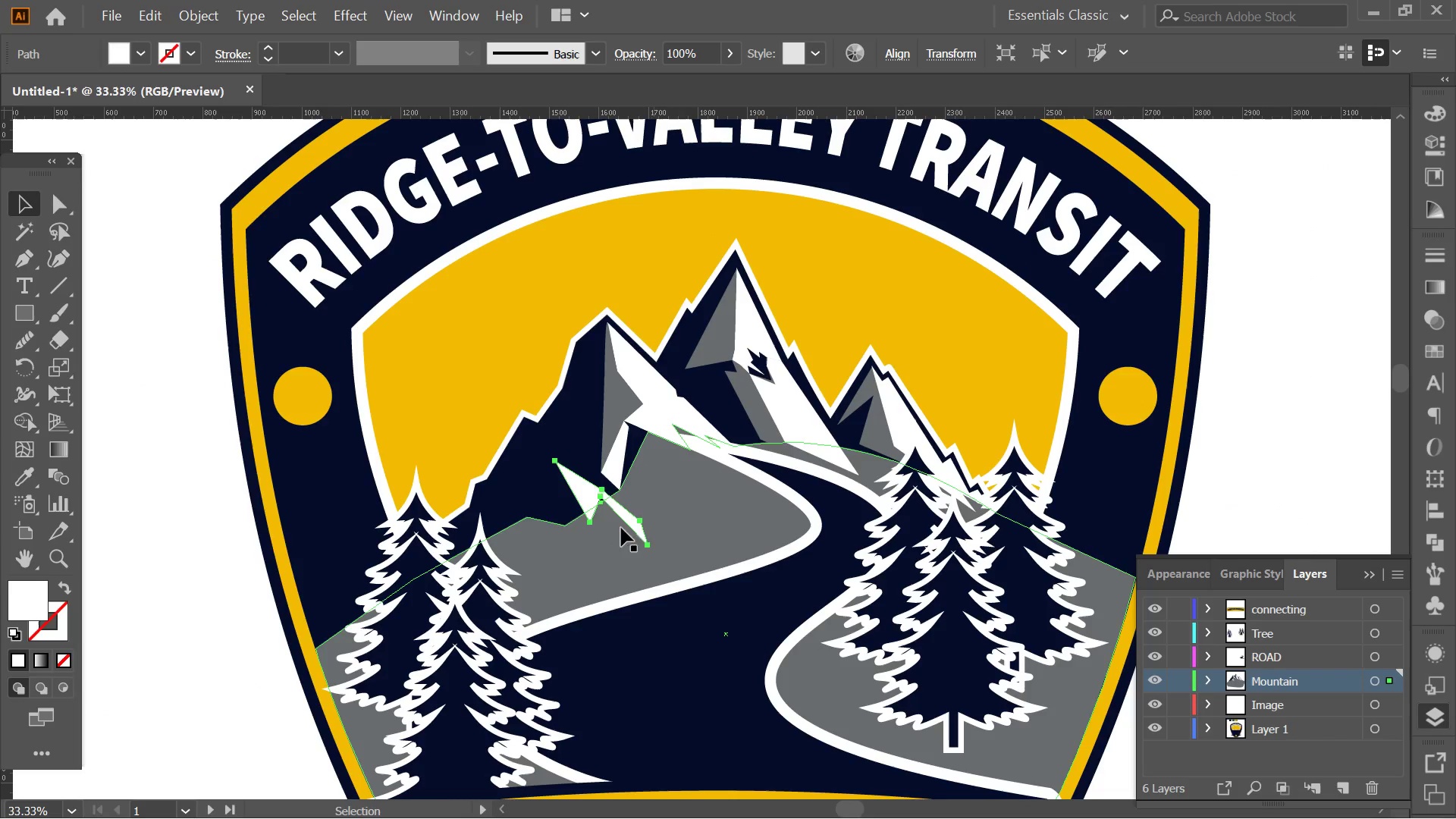 
key(Space)
 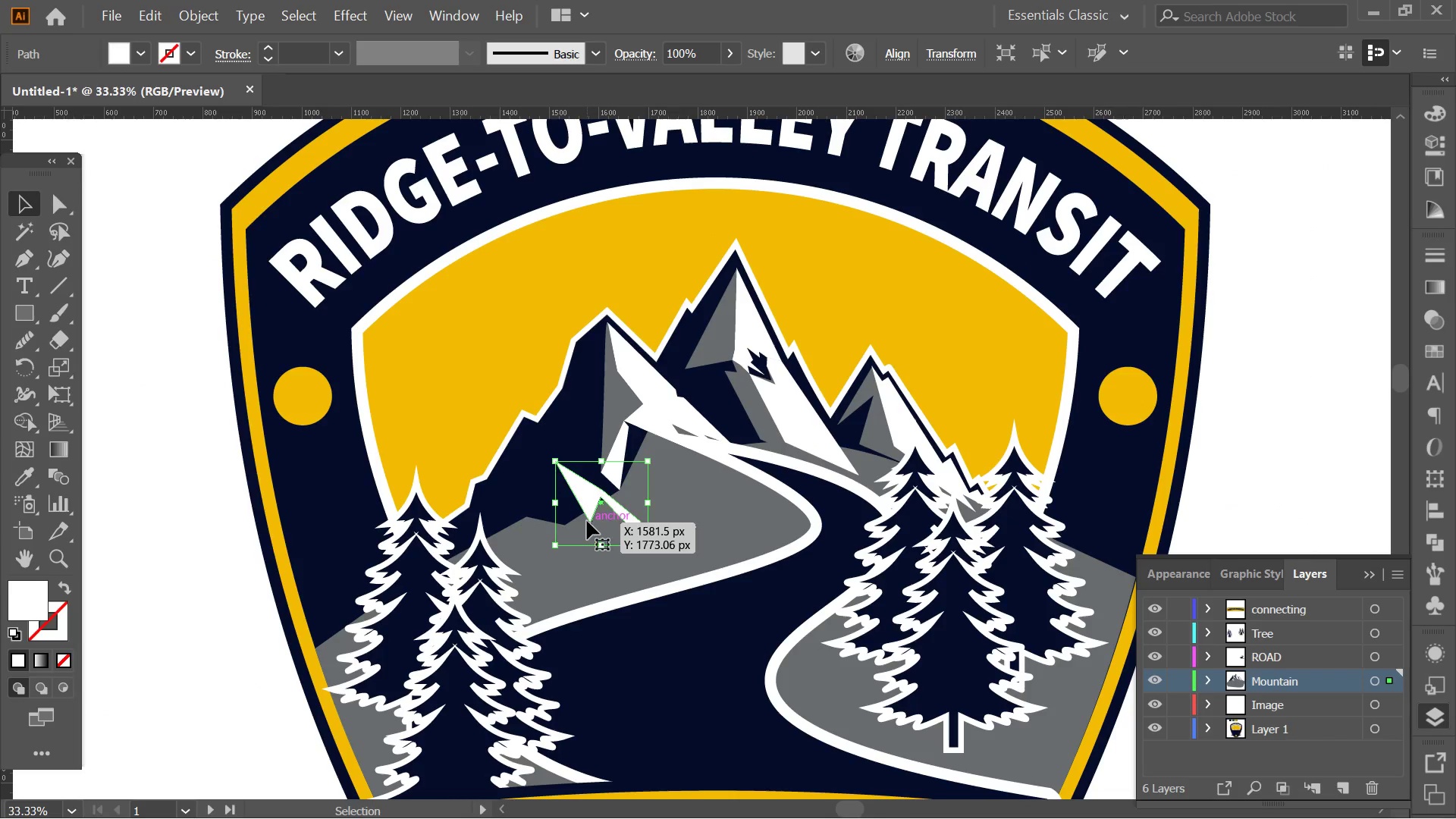 
scroll: coordinate [651, 519], scroll_direction: down, amount: 4.0
 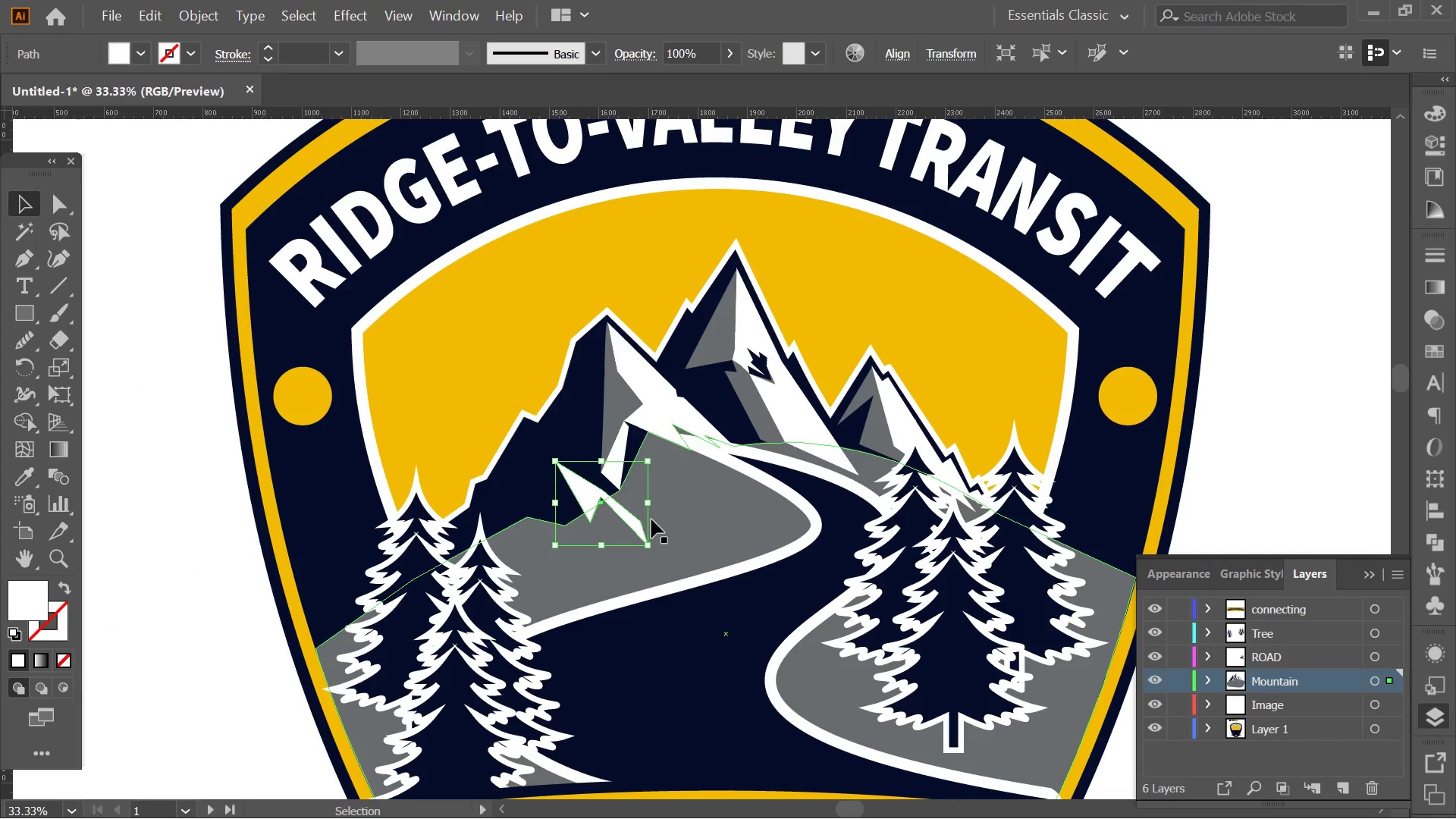 
key(Delete)
 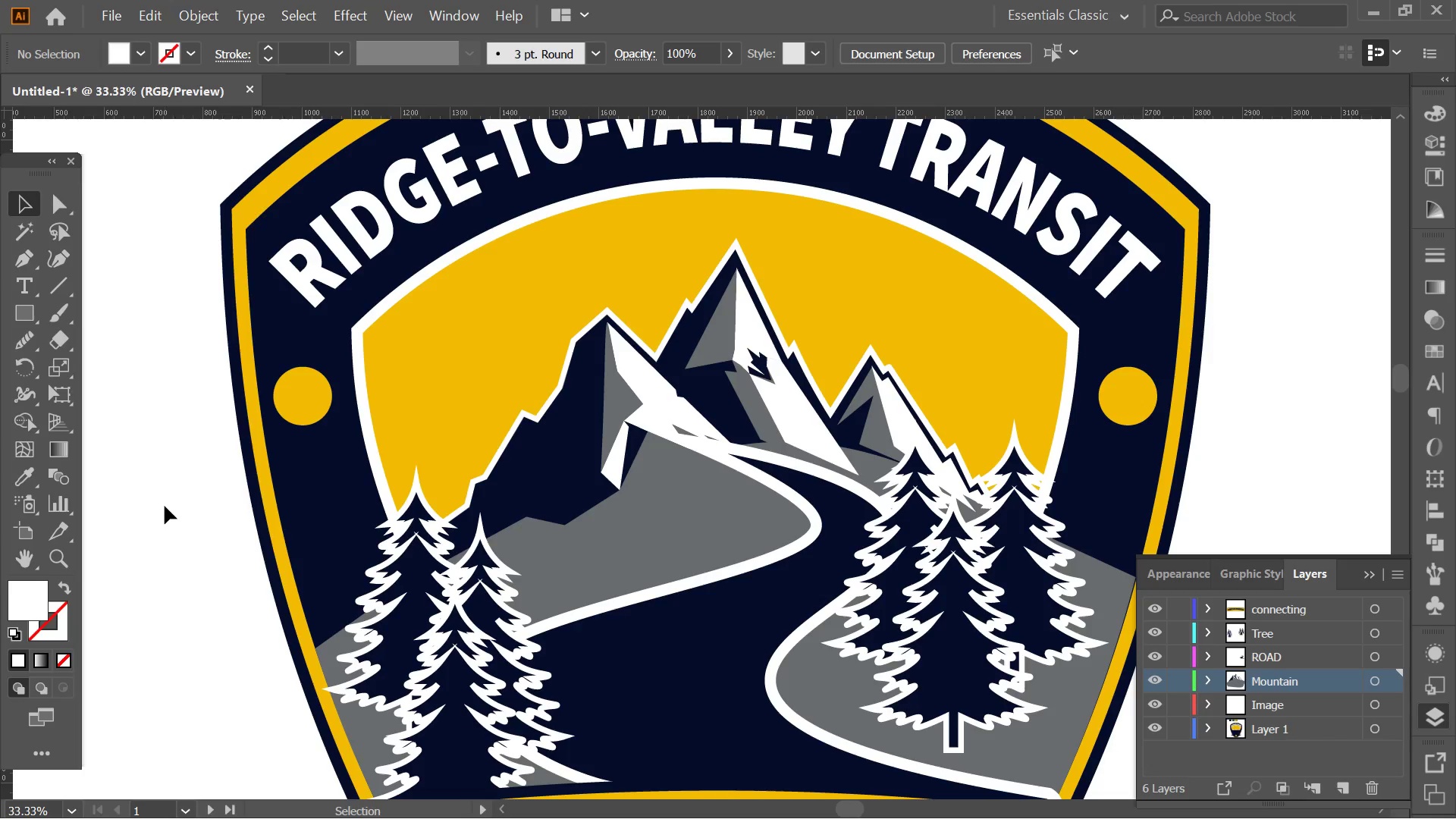 
key(Alt+AltLeft)
 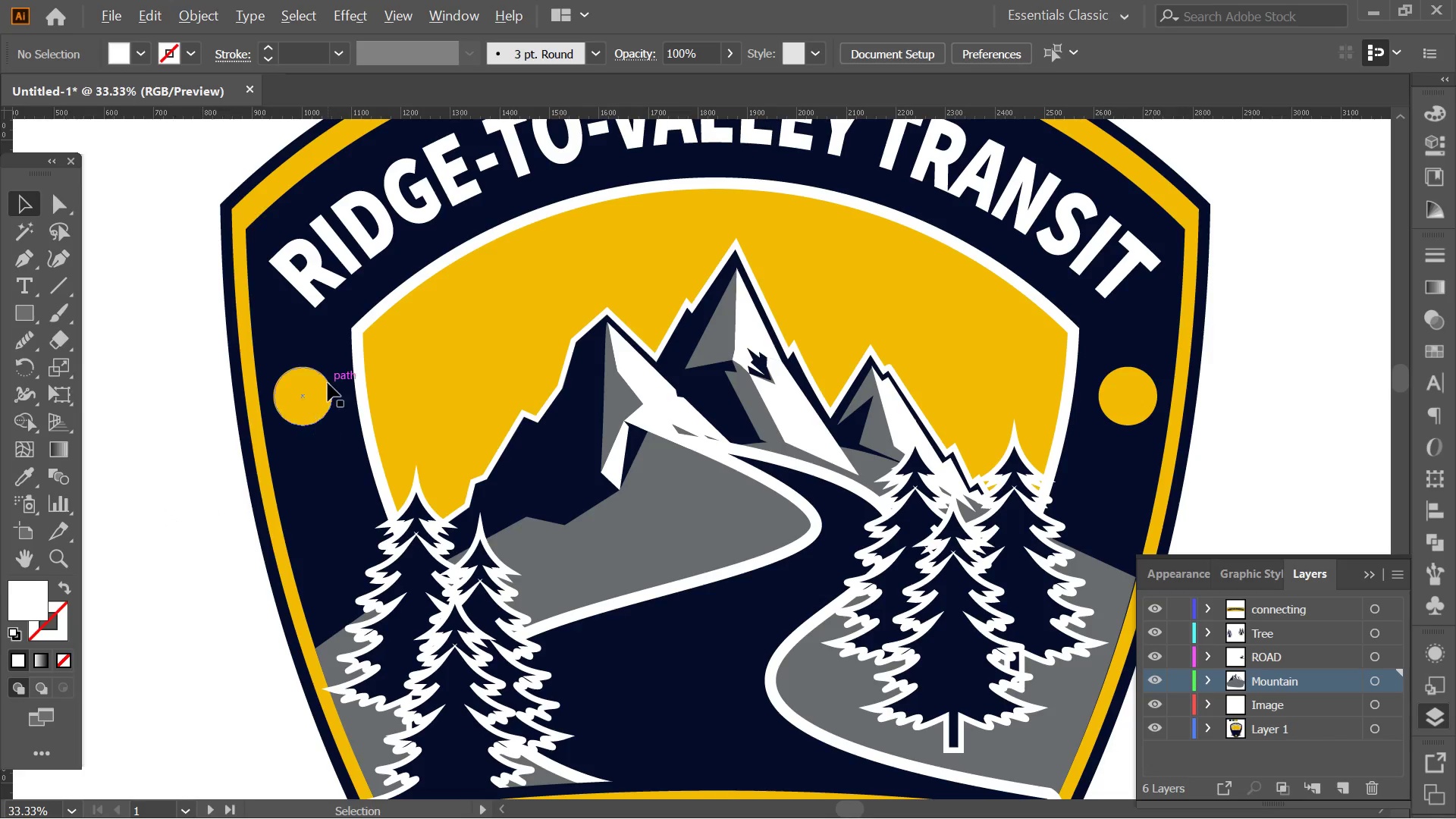 
hold_key(key=Space, duration=0.58)
 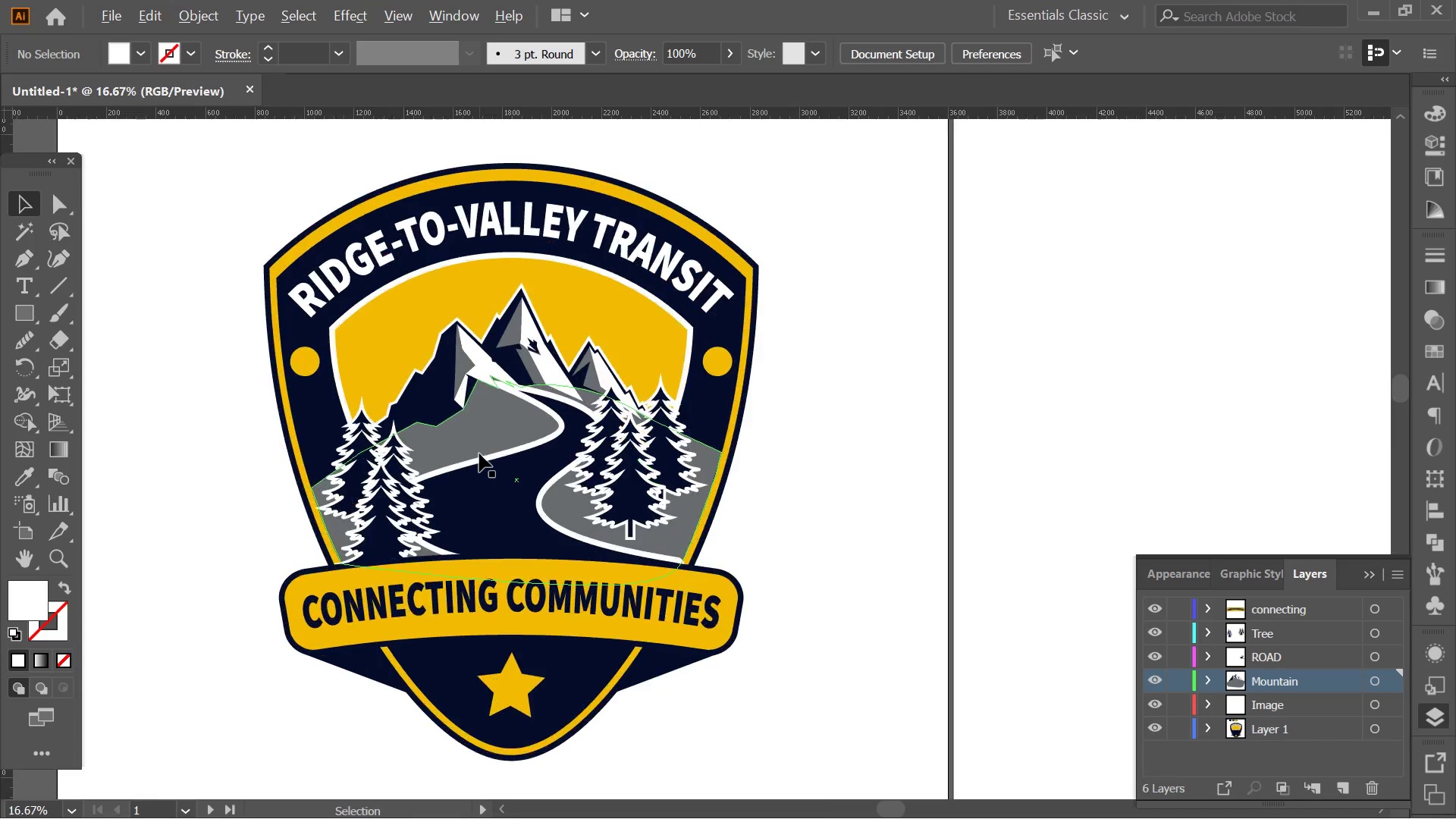 
scroll: coordinate [328, 383], scroll_direction: down, amount: 3.0
 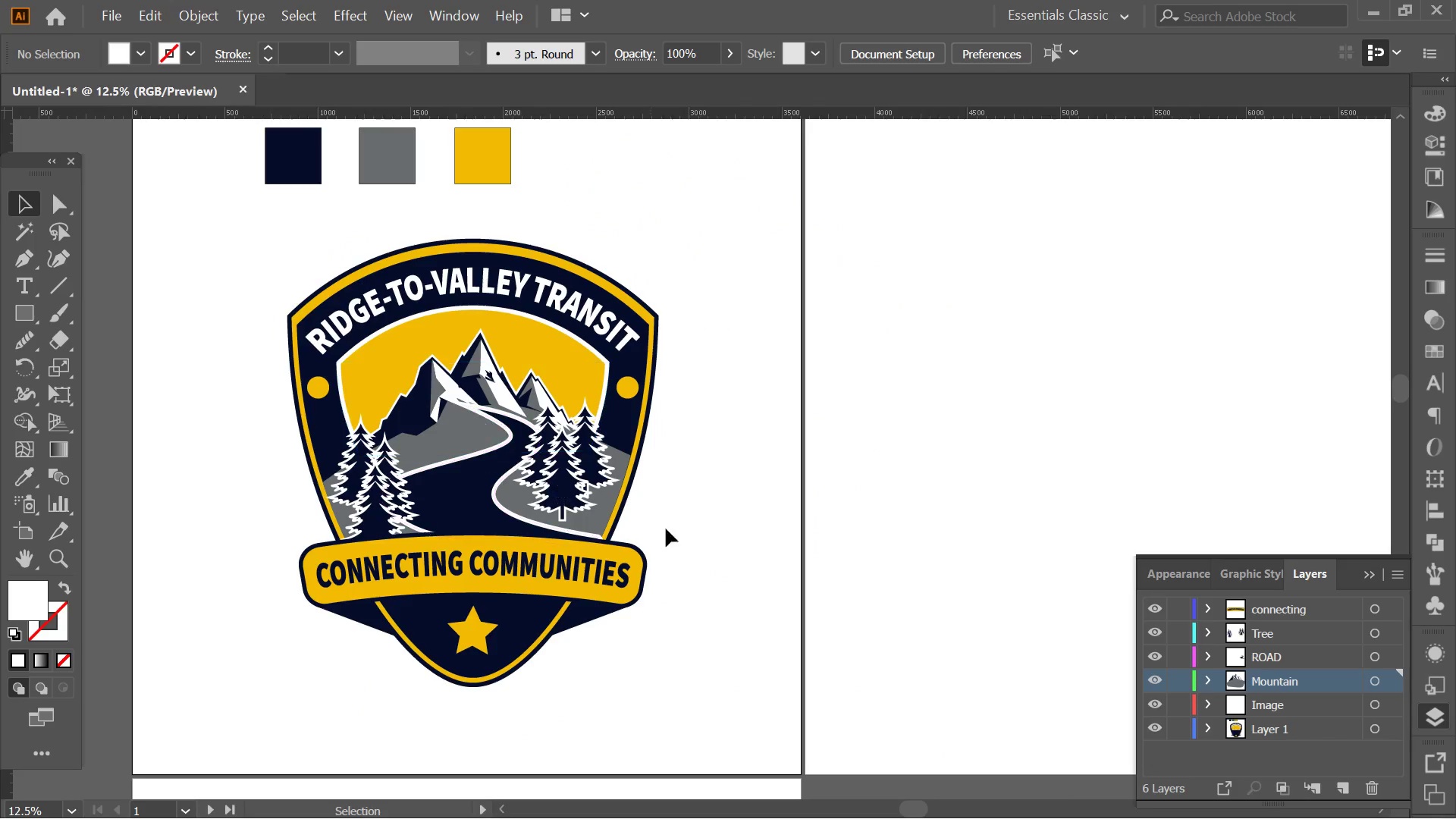 
left_click_drag(start_coordinate=[796, 494], to_coordinate=[825, 491])
 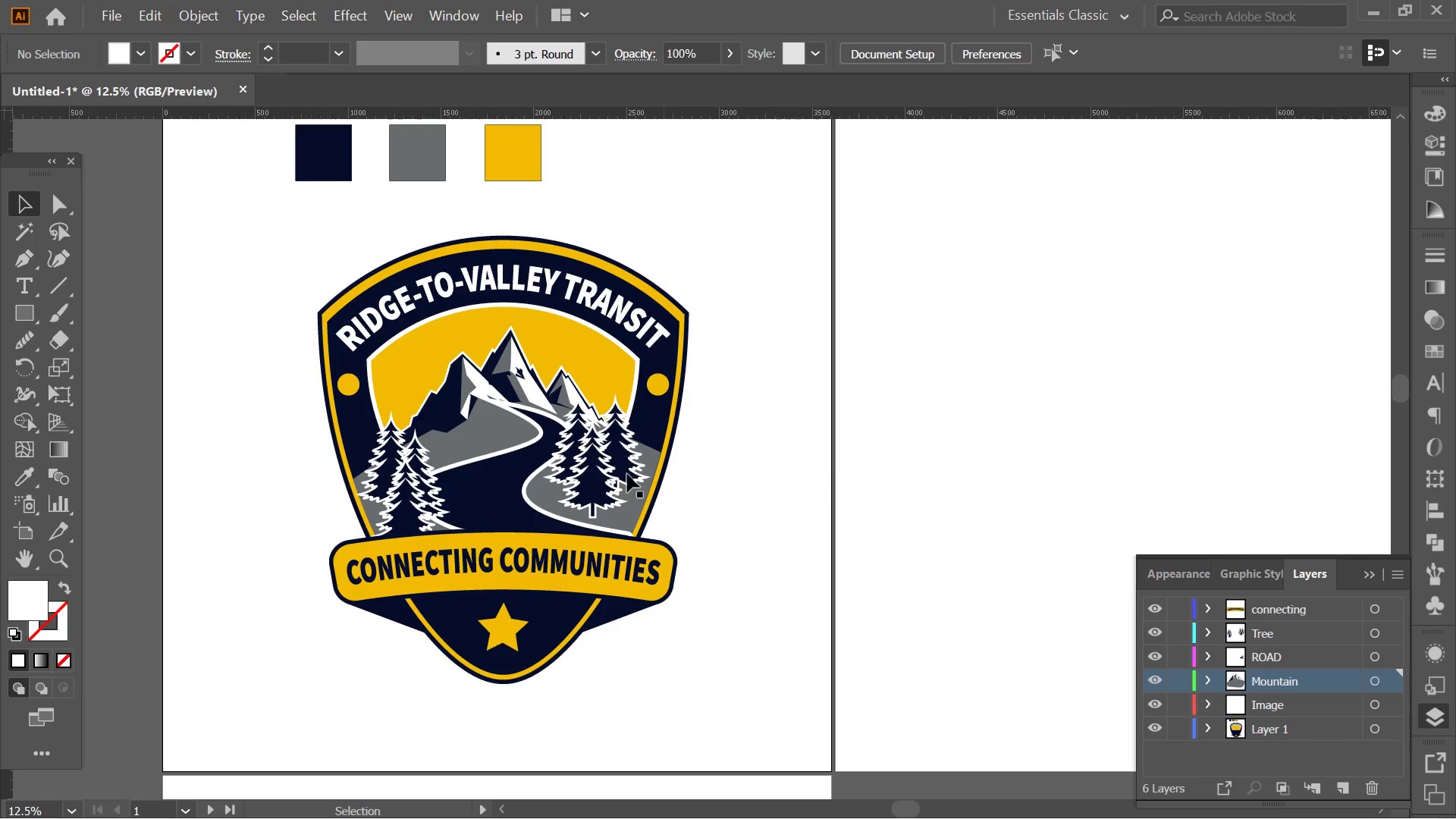 
hold_key(key=AltLeft, duration=0.31)
scroll: coordinate [479, 453], scroll_direction: up, amount: 1.0
 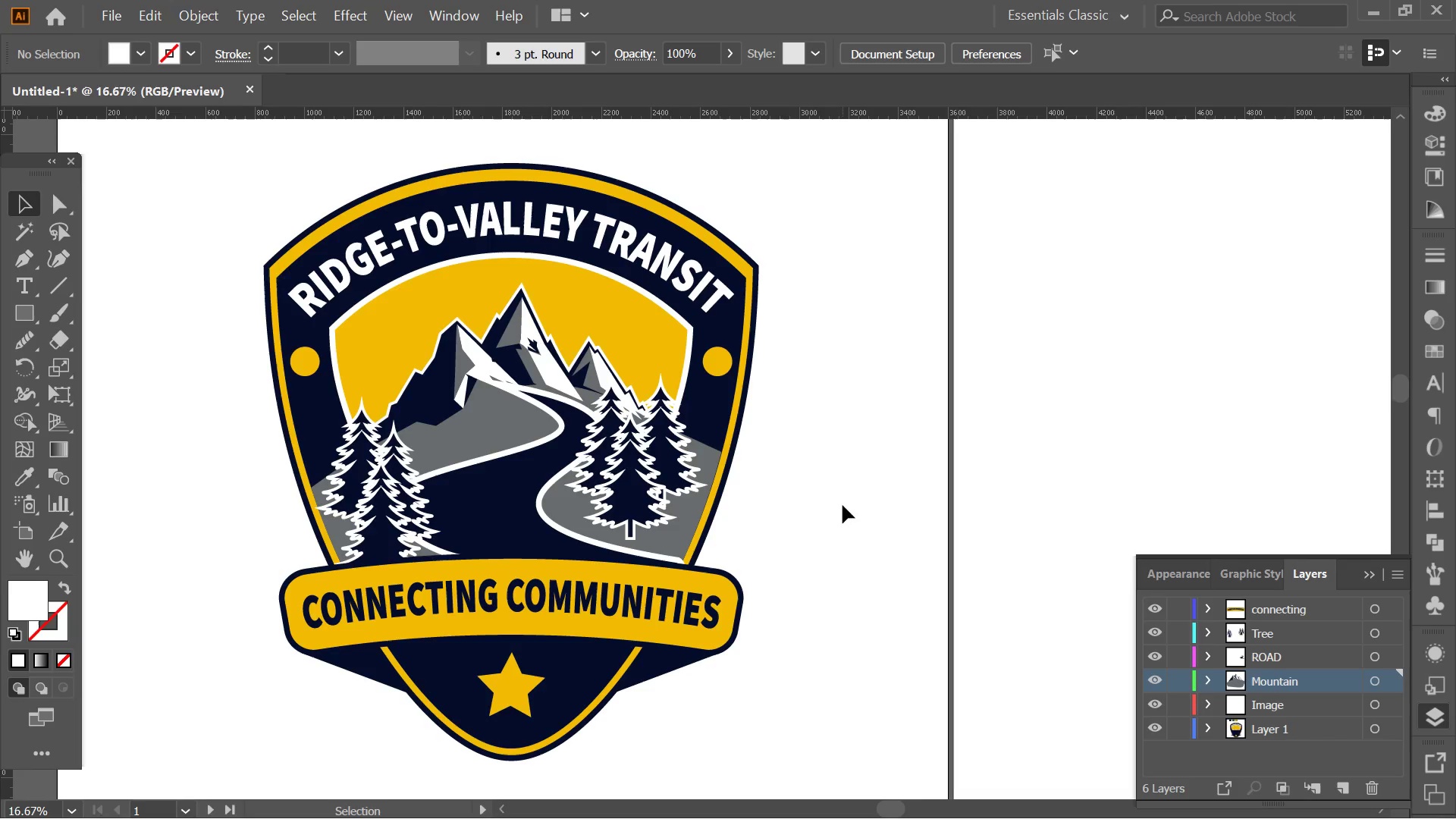 
left_click([843, 505])
 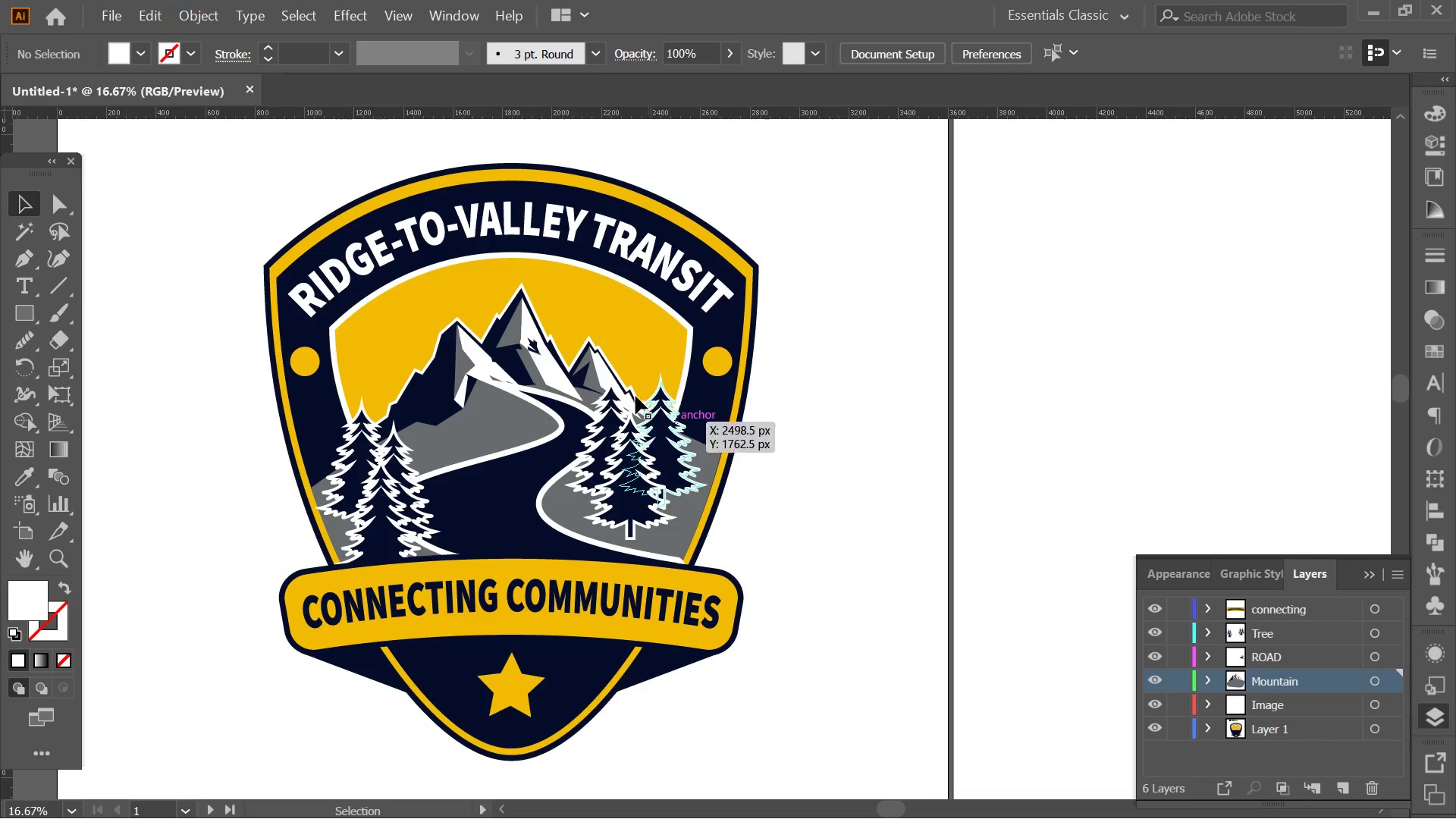 
hold_key(key=AltLeft, duration=0.33)
 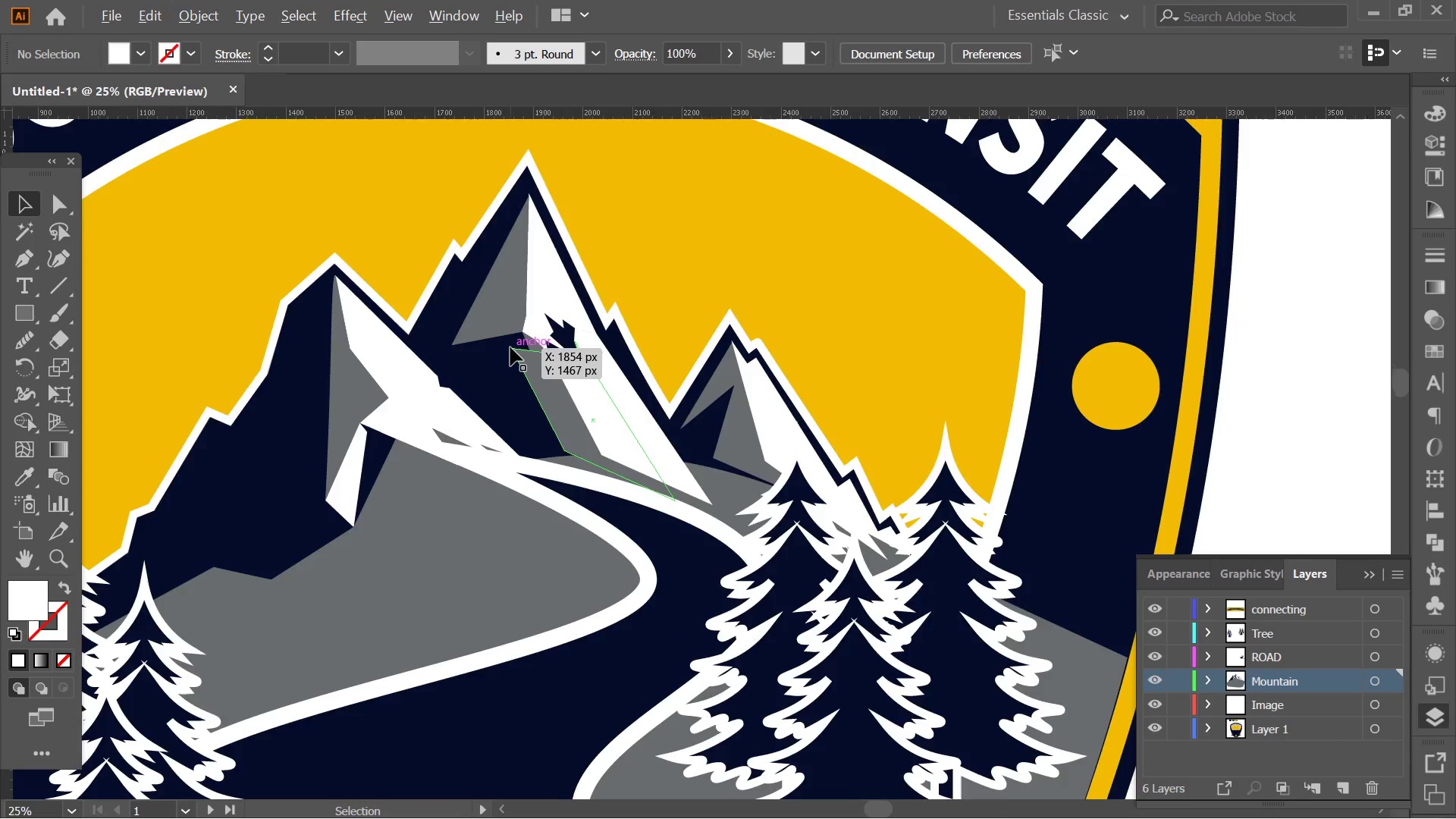 
hold_key(key=AltLeft, duration=0.36)
 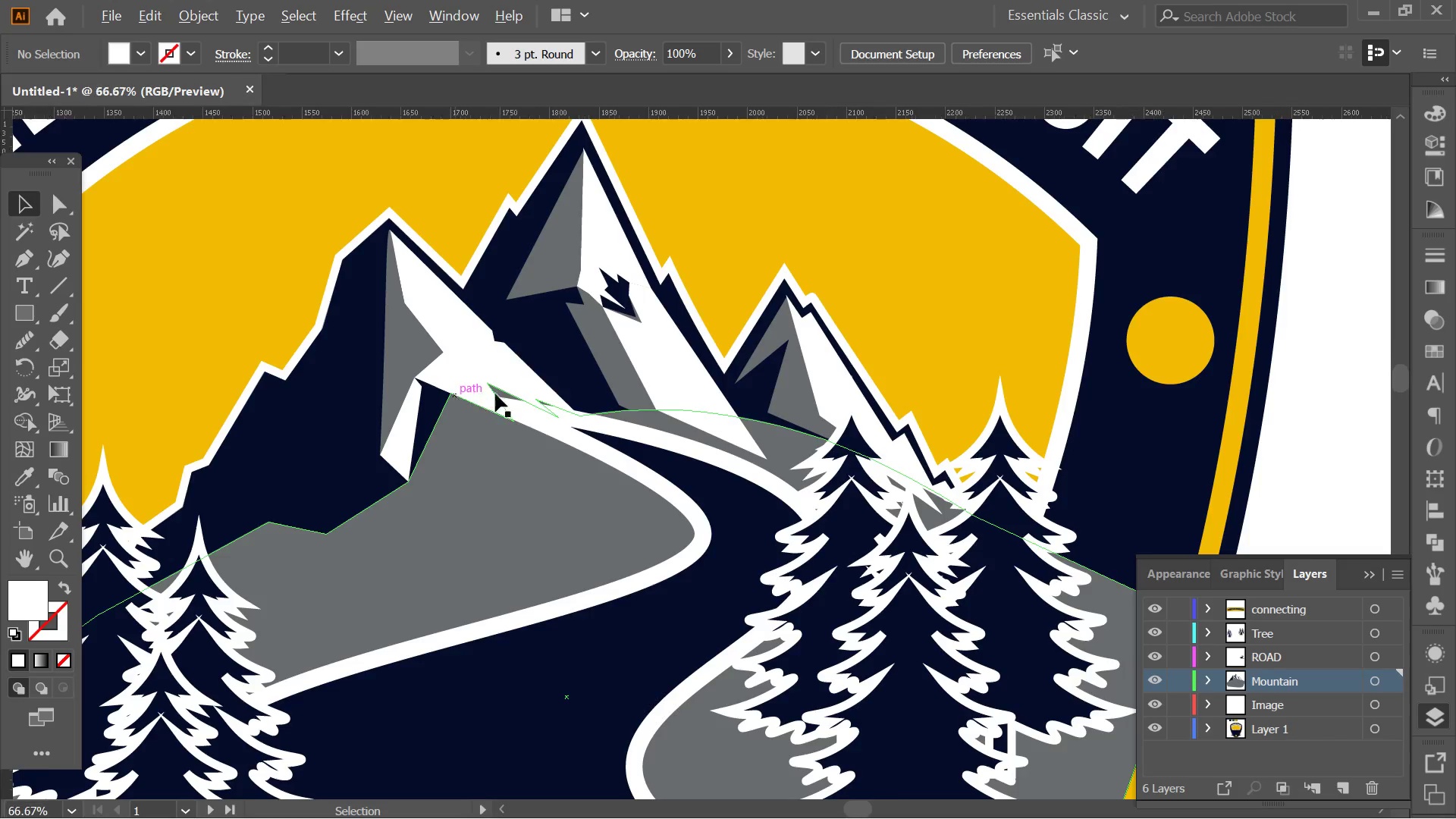 
scroll: coordinate [510, 347], scroll_direction: up, amount: 4.0
 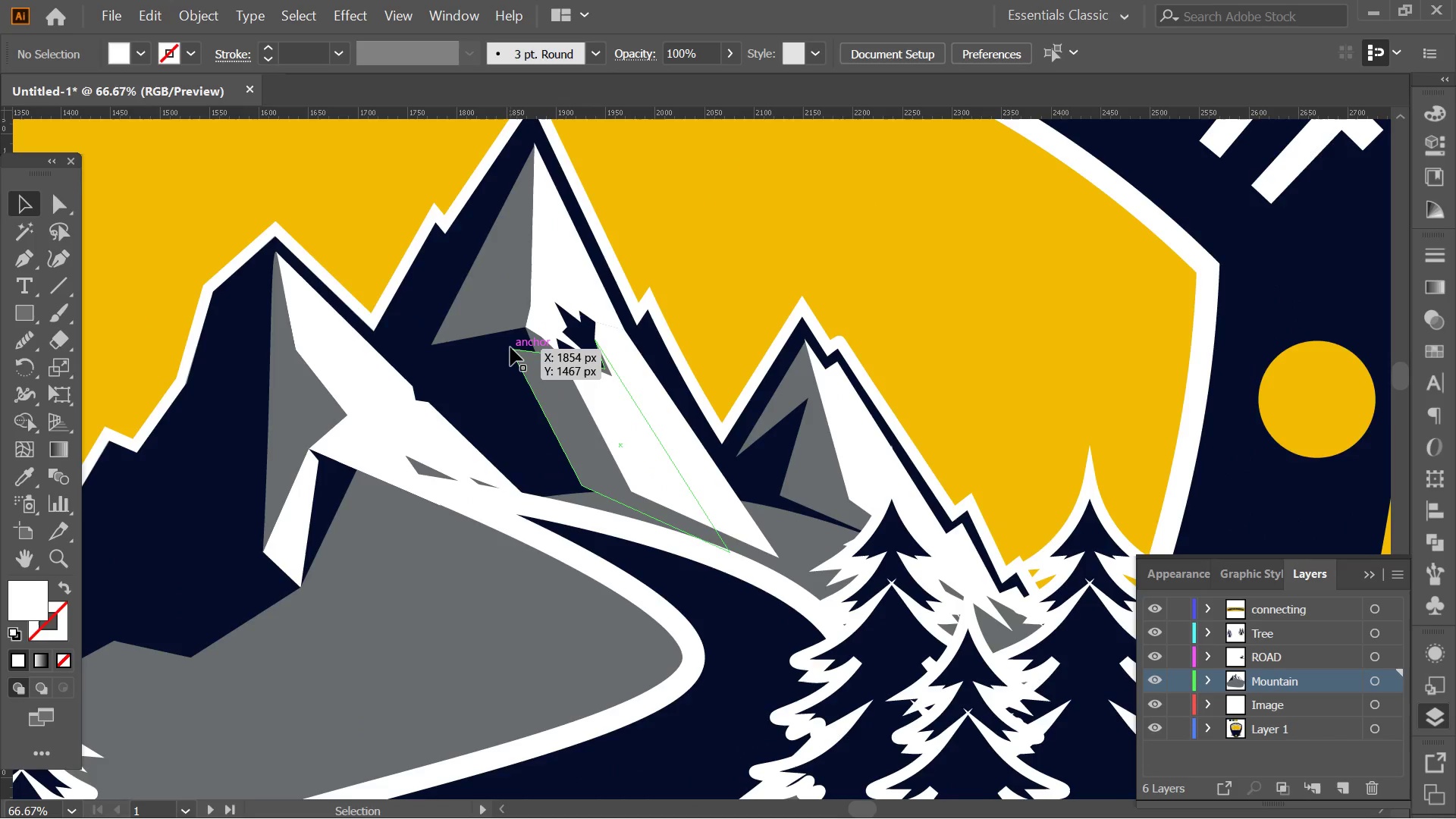 
hold_key(key=AltLeft, duration=0.36)
scroll: coordinate [455, 394], scroll_direction: none, amount: 0.0
 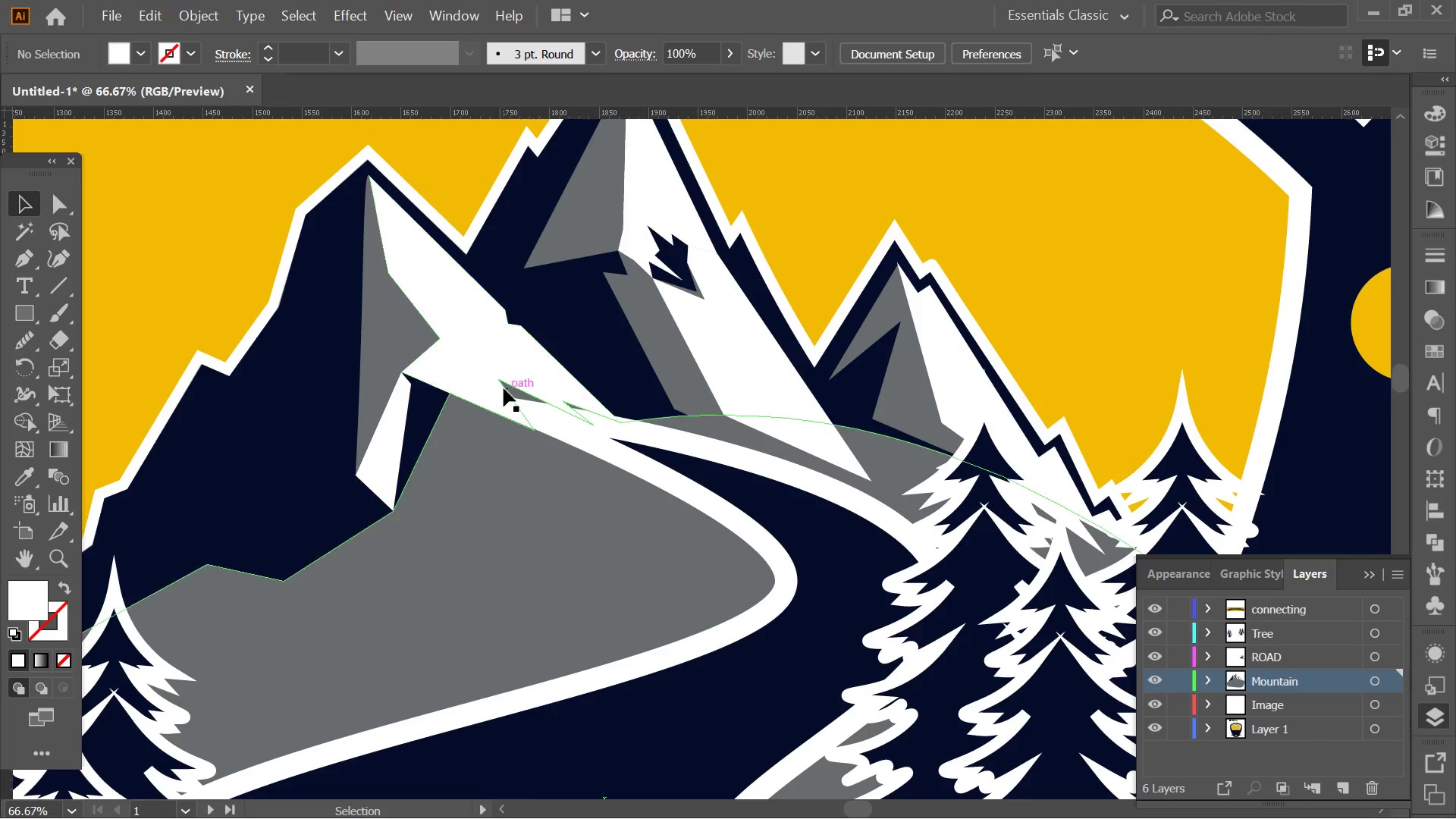 
key(Alt+AltLeft)
 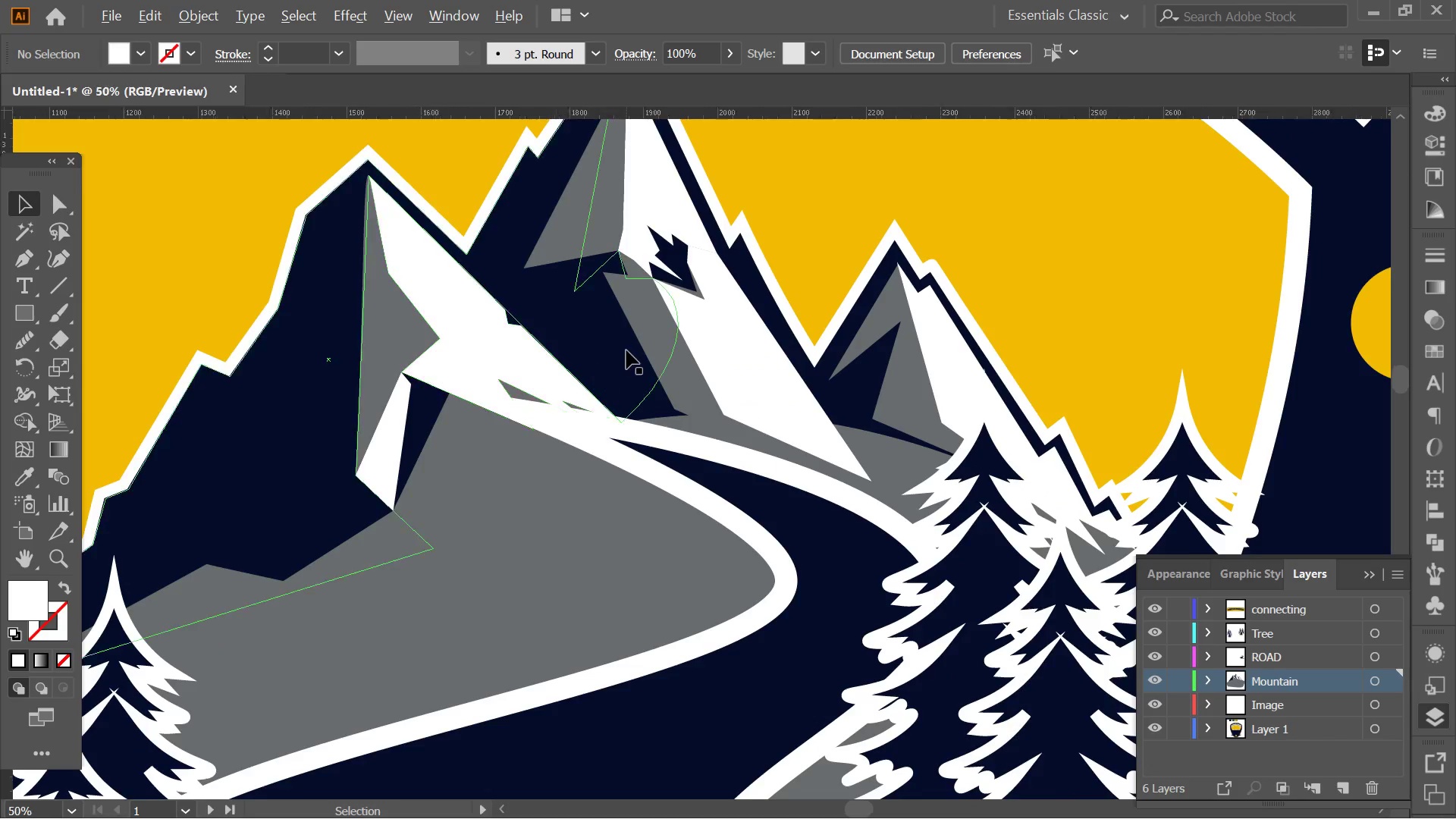 
hold_key(key=Space, duration=0.73)
 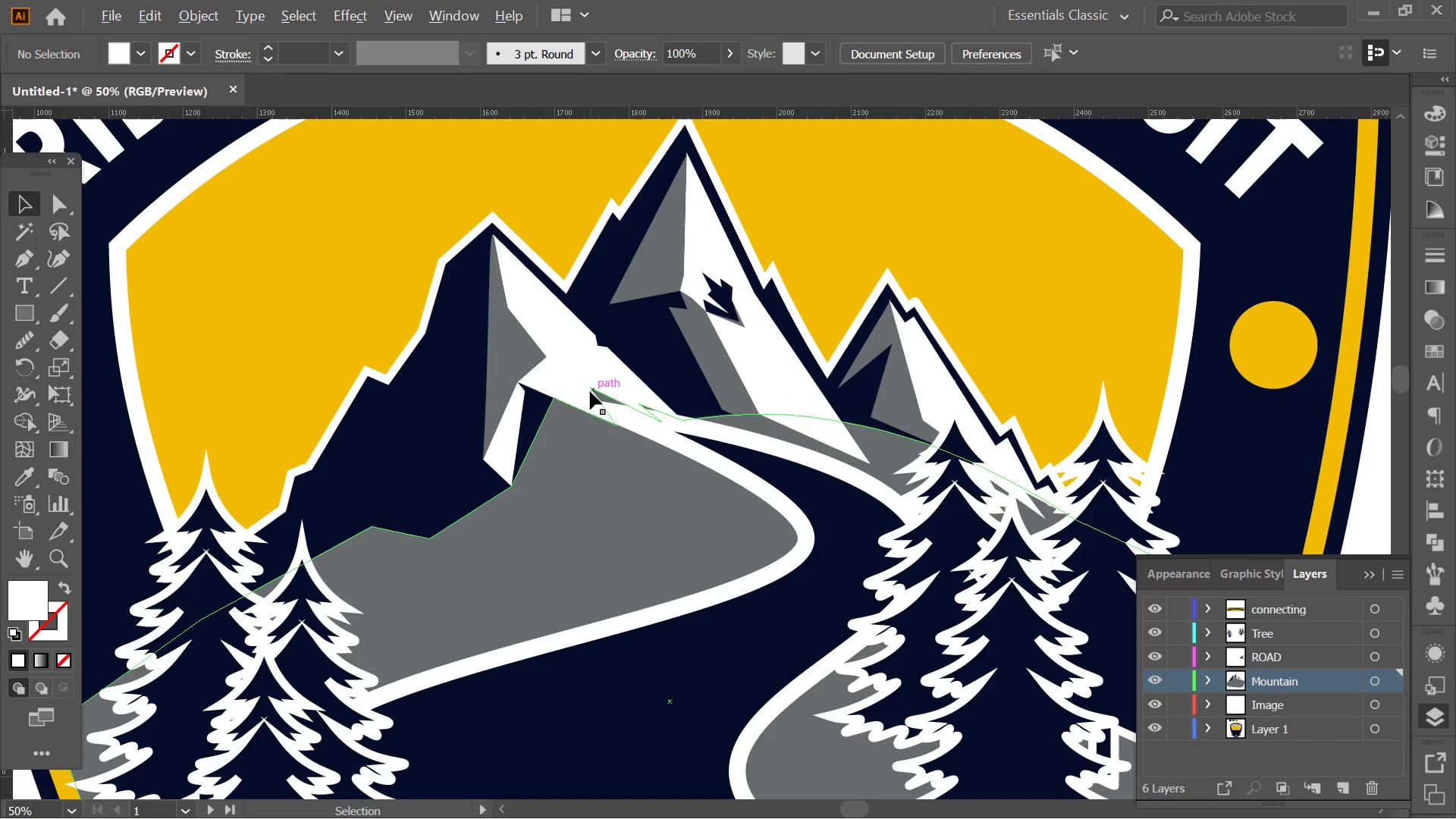 
scroll: coordinate [626, 350], scroll_direction: down, amount: 3.0
 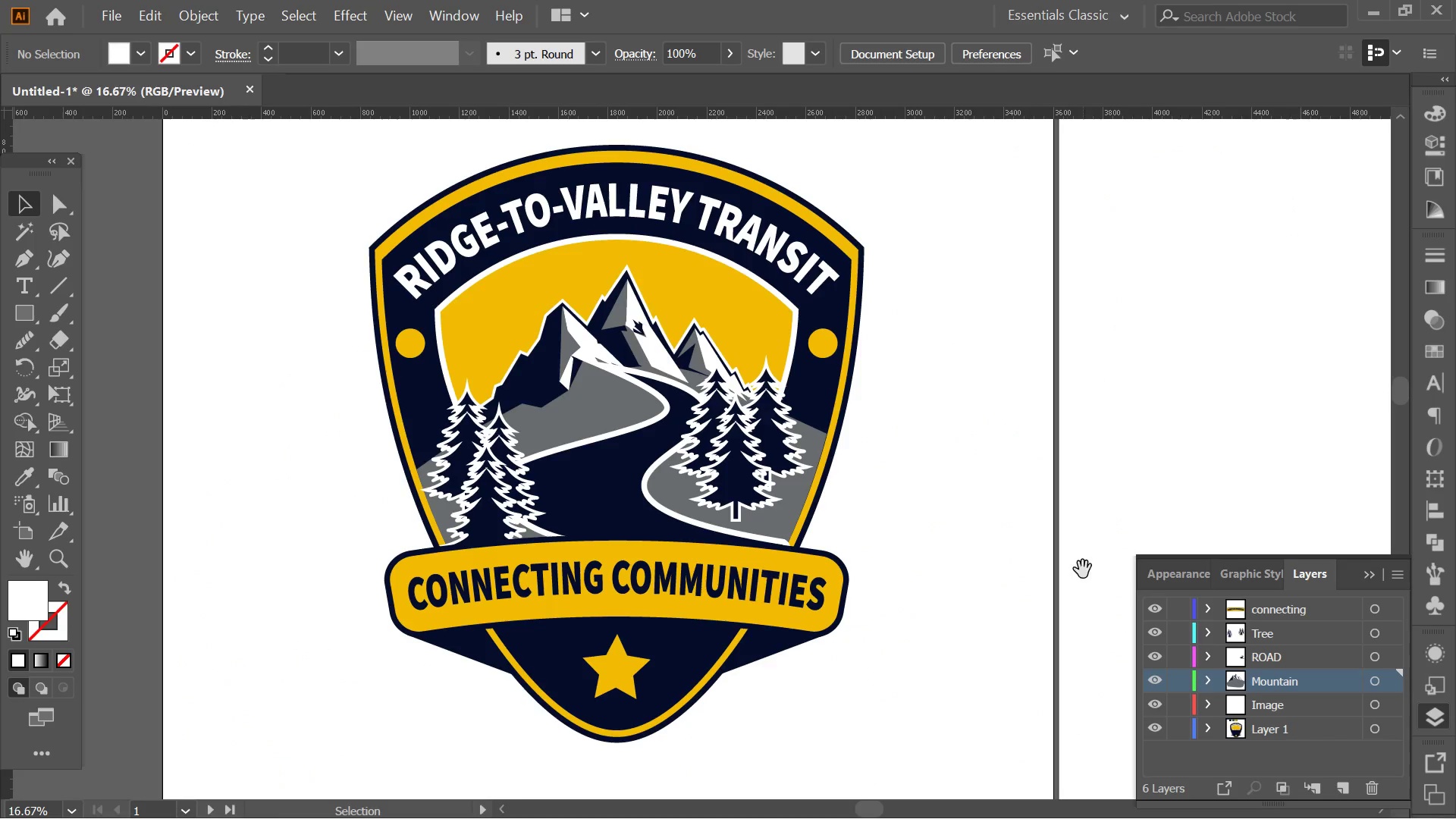 
left_click_drag(start_coordinate=[940, 519], to_coordinate=[935, 551])
 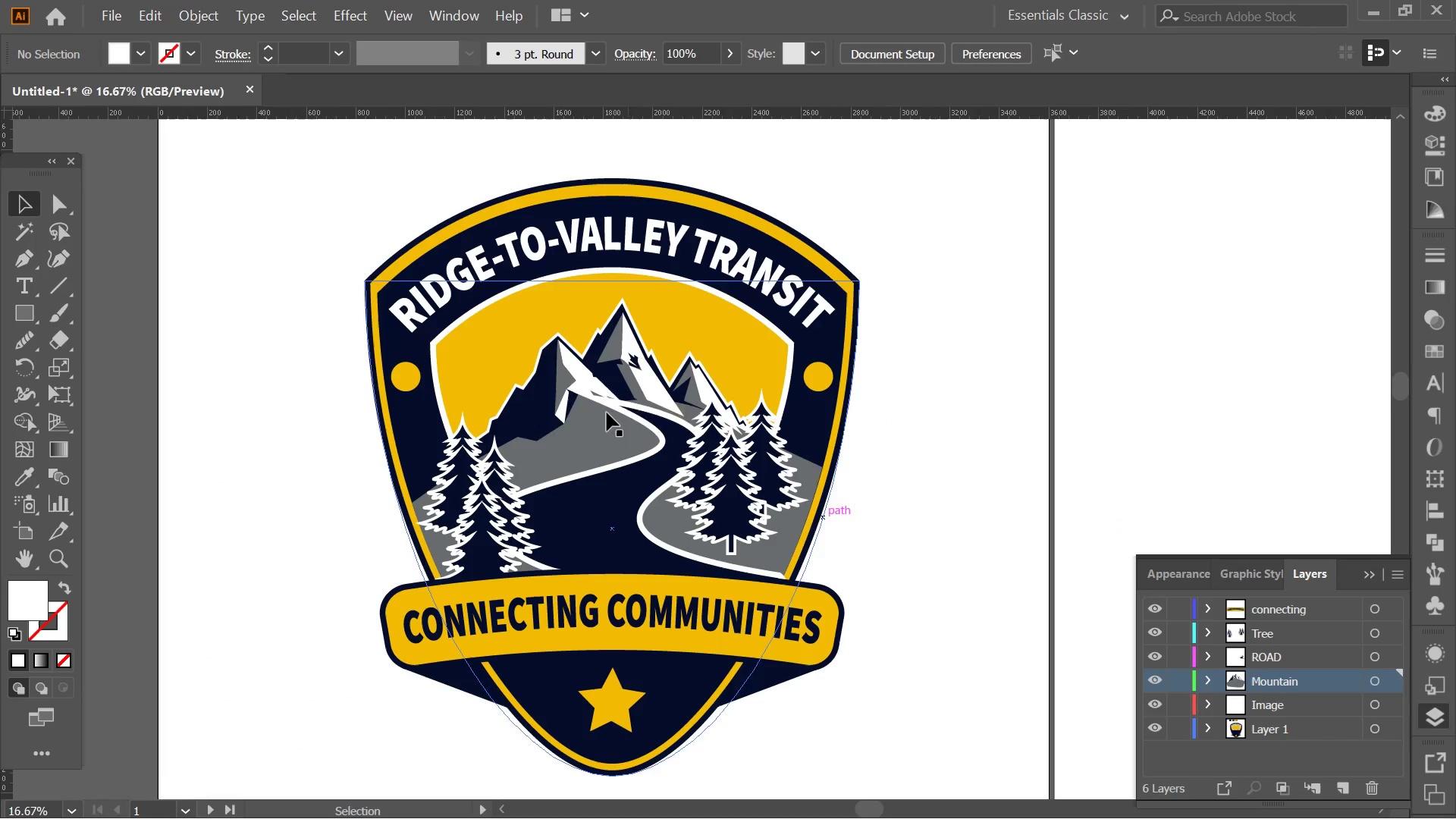 
hold_key(key=AltLeft, duration=0.36)
scroll: coordinate [590, 391], scroll_direction: up, amount: 3.0
 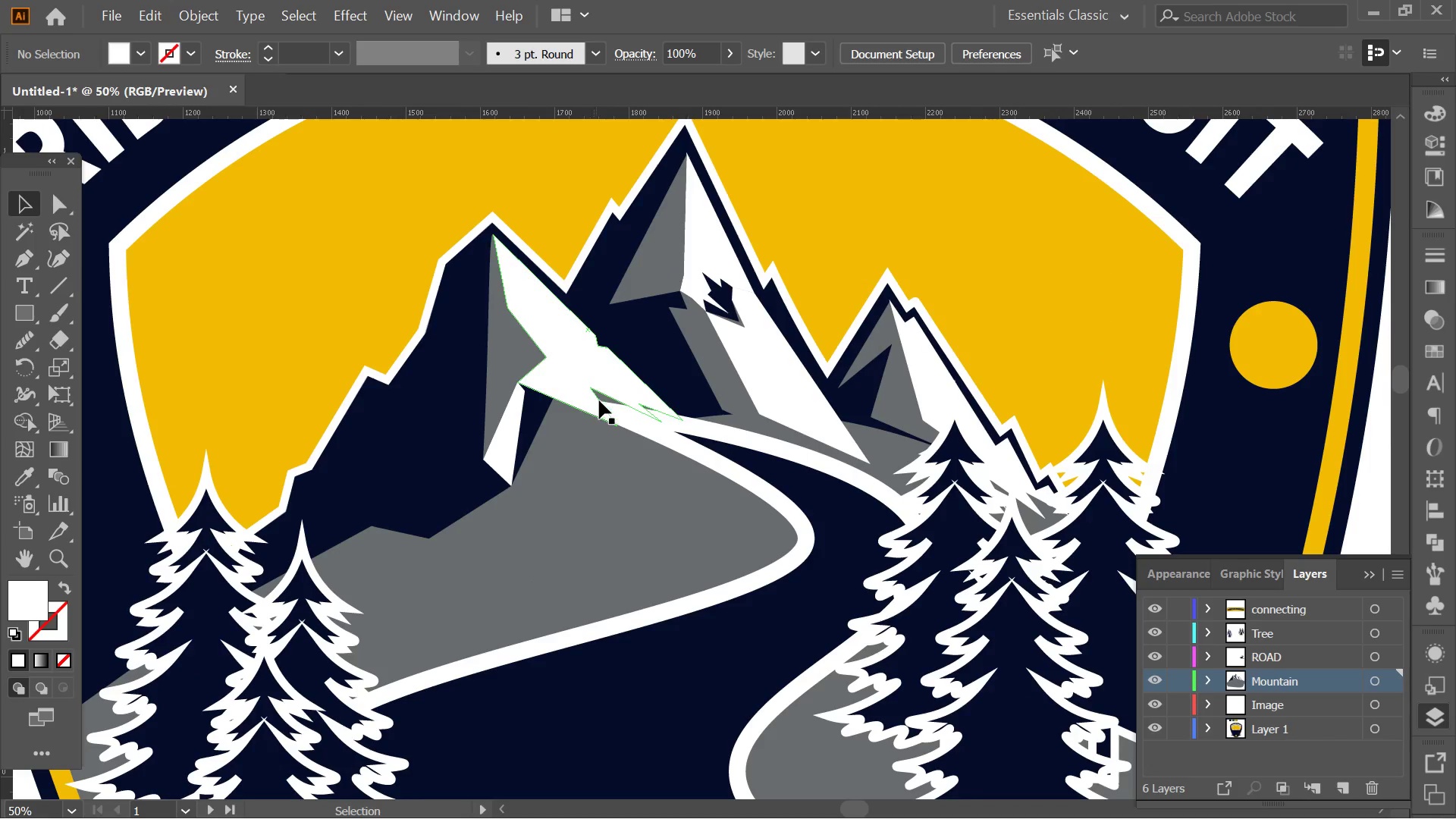 
key(Alt+AltLeft)
 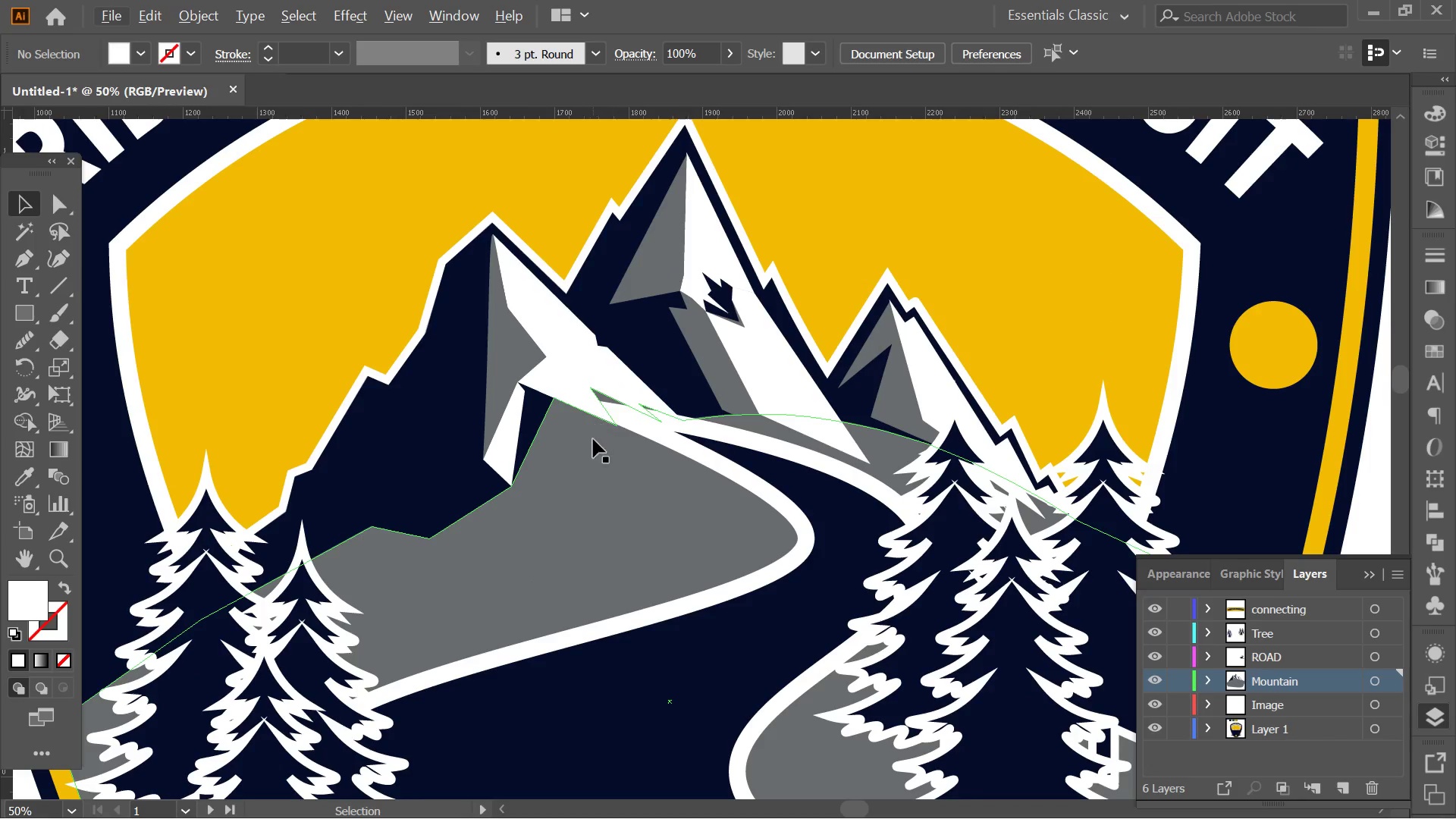 
left_click([593, 439])
 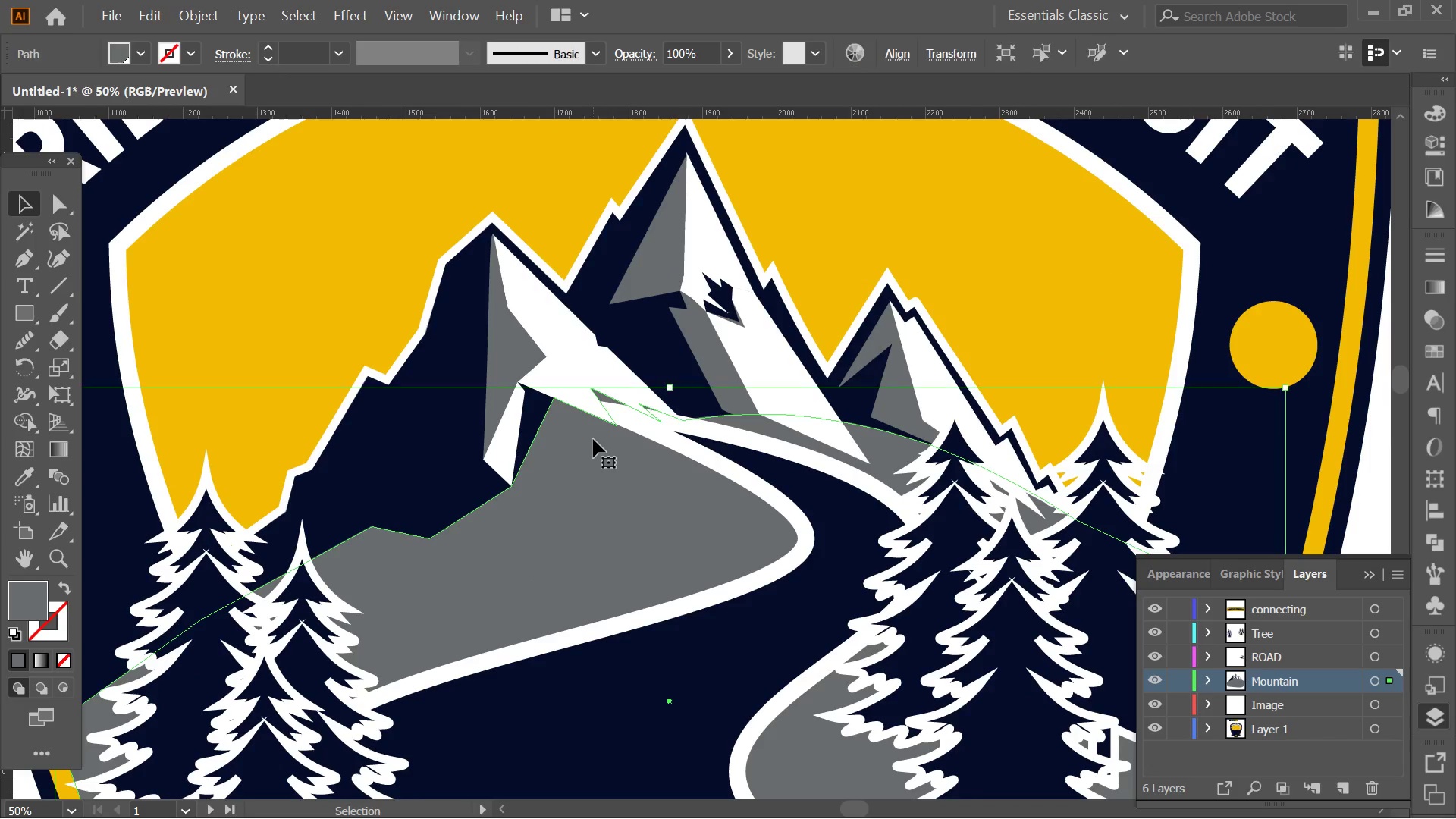 
hold_key(key=AltLeft, duration=0.33)
scroll: coordinate [588, 422], scroll_direction: up, amount: 2.0
 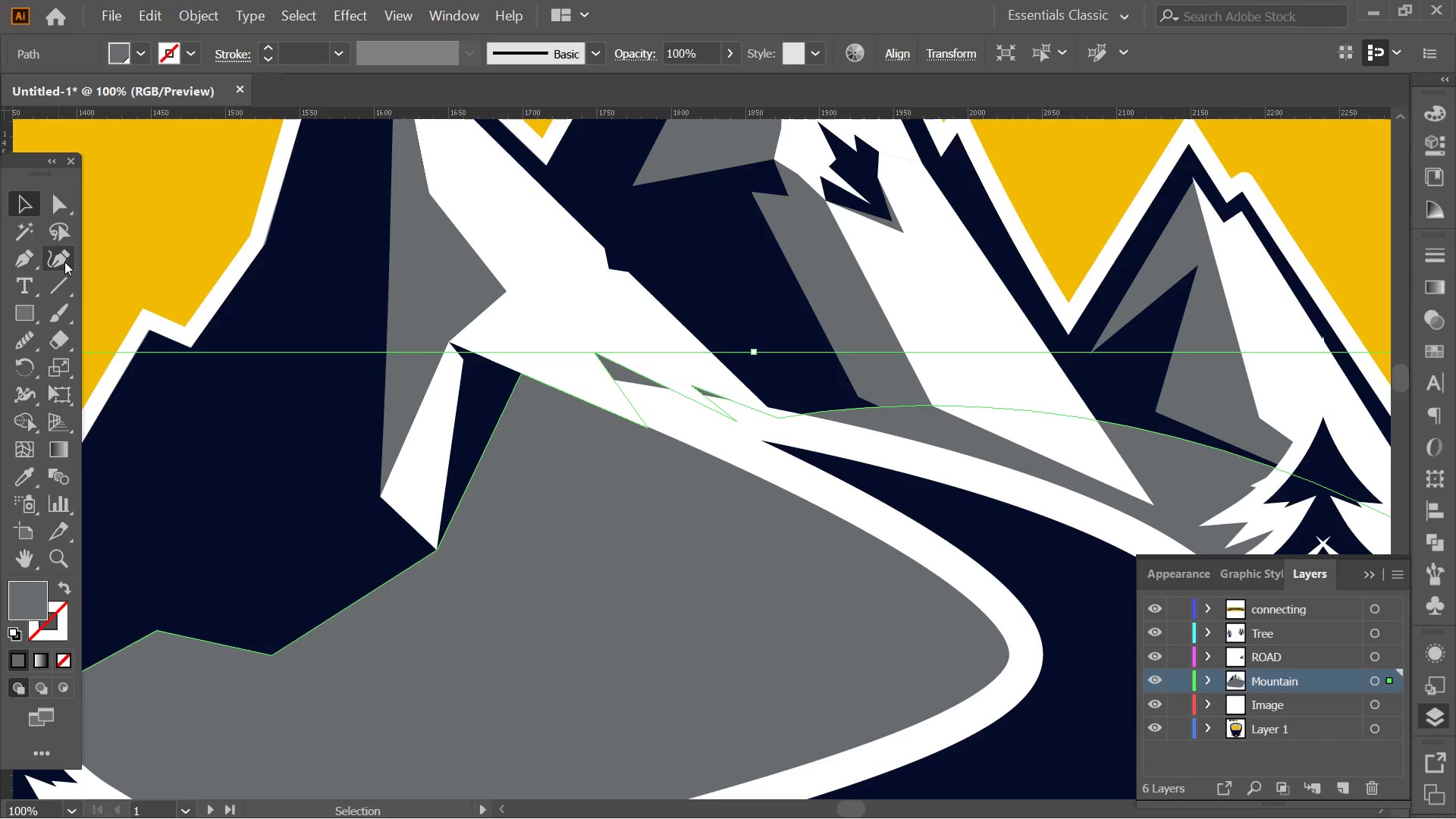 
left_click([65, 255])
 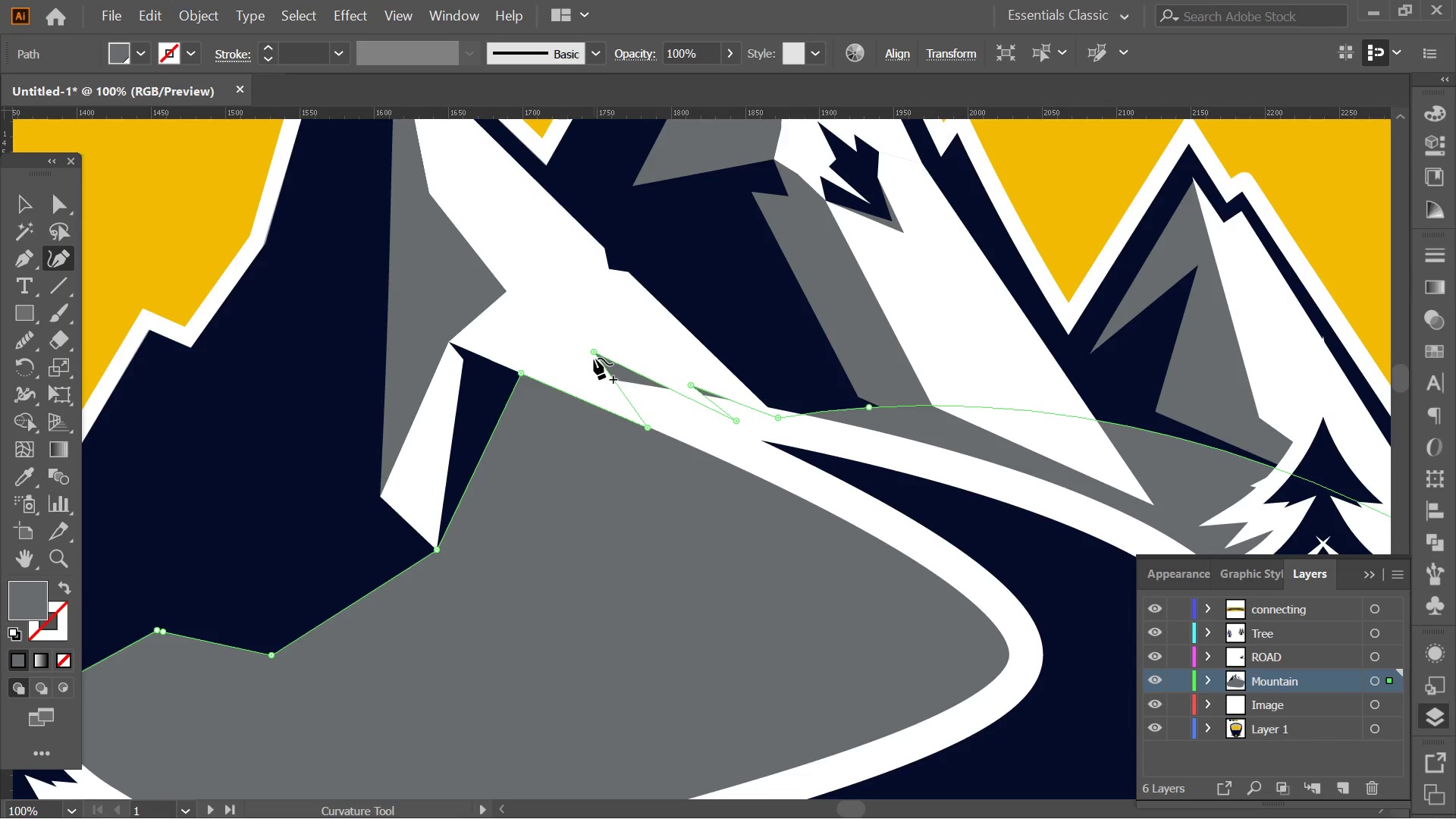 
left_click_drag(start_coordinate=[593, 346], to_coordinate=[515, 289])
 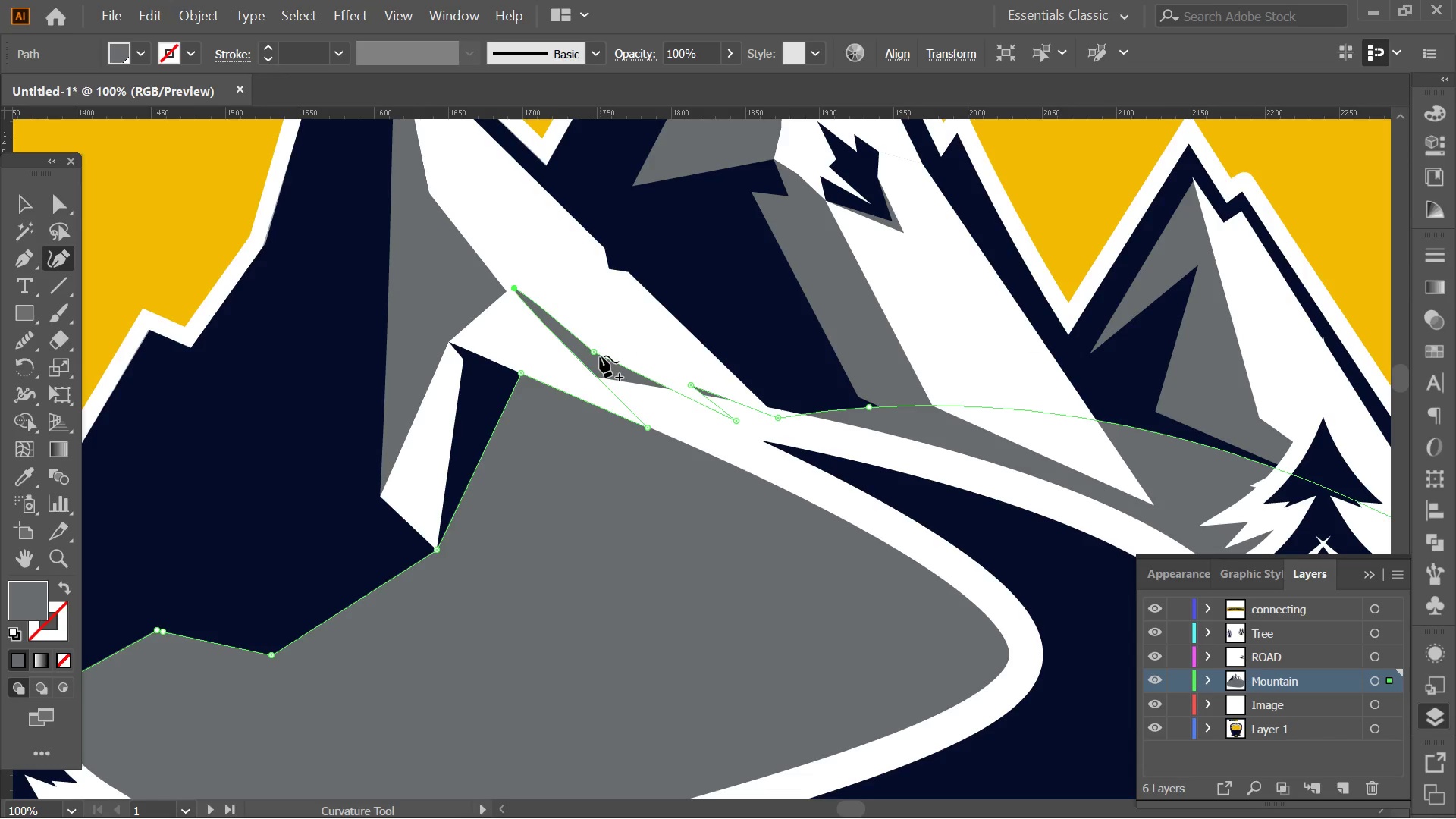 
left_click_drag(start_coordinate=[597, 353], to_coordinate=[609, 346])
 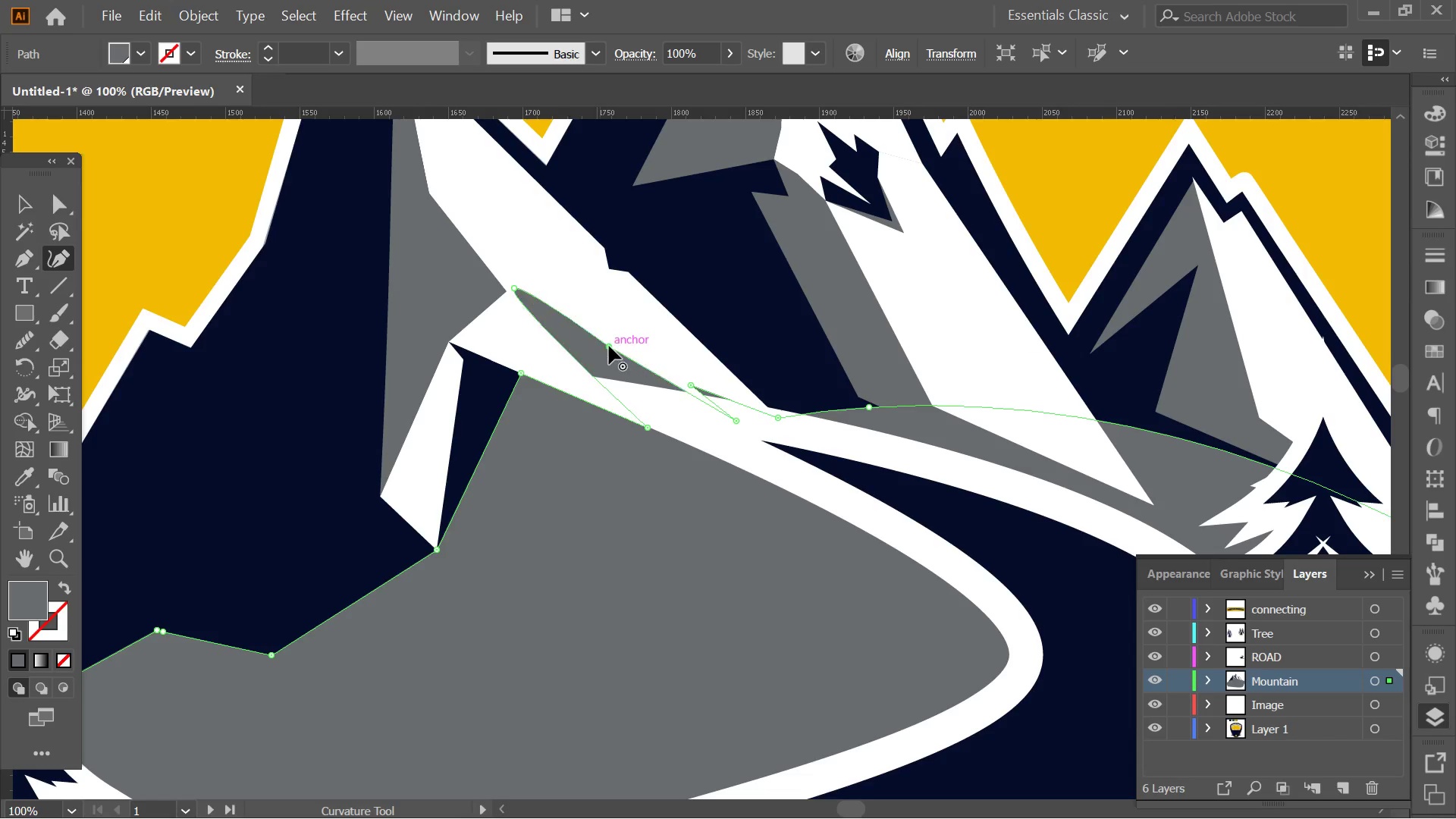 
hold_key(key=AltLeft, duration=0.39)
scroll: coordinate [622, 344], scroll_direction: down, amount: 4.0
 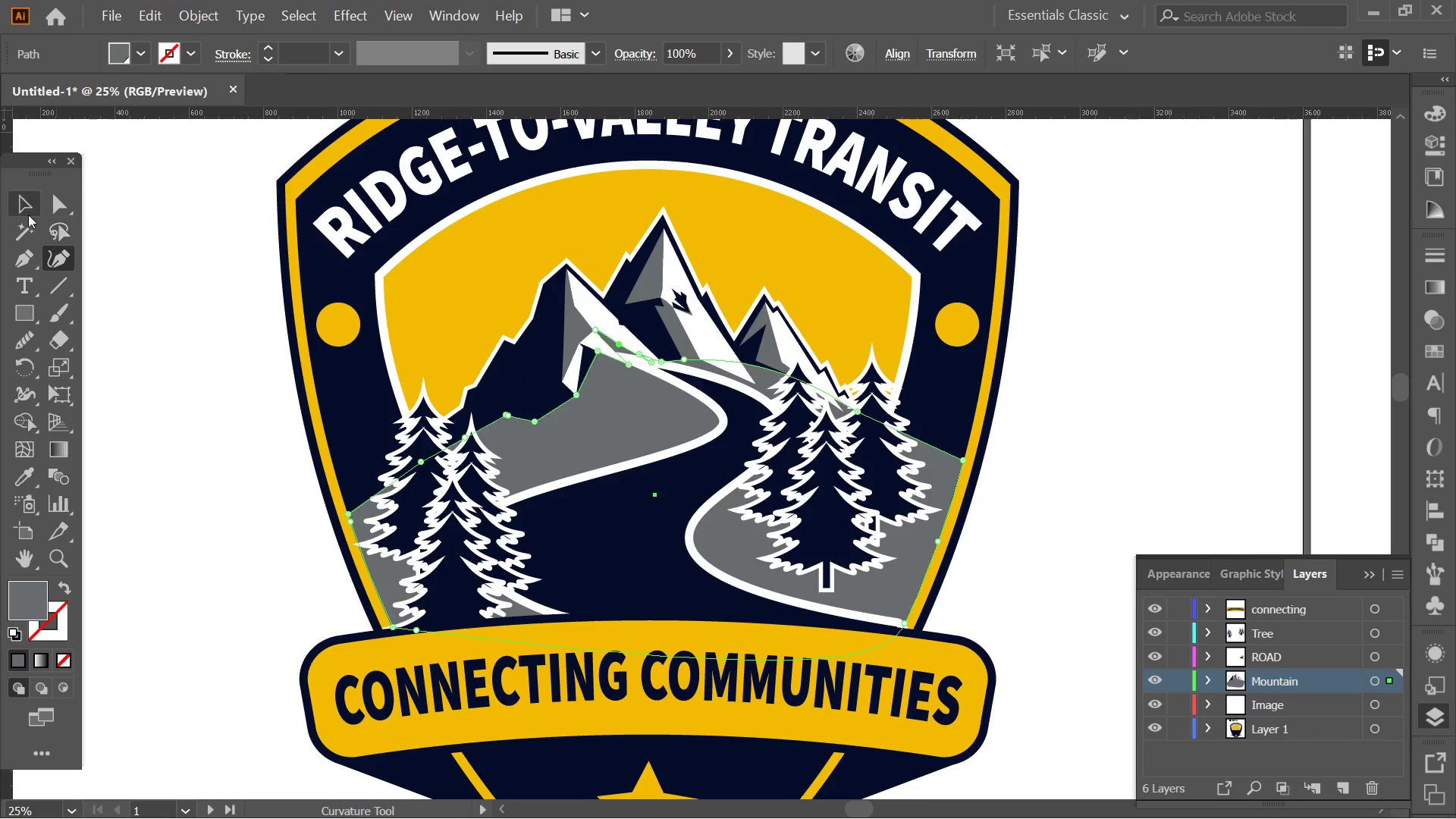 
double_click([137, 328])
 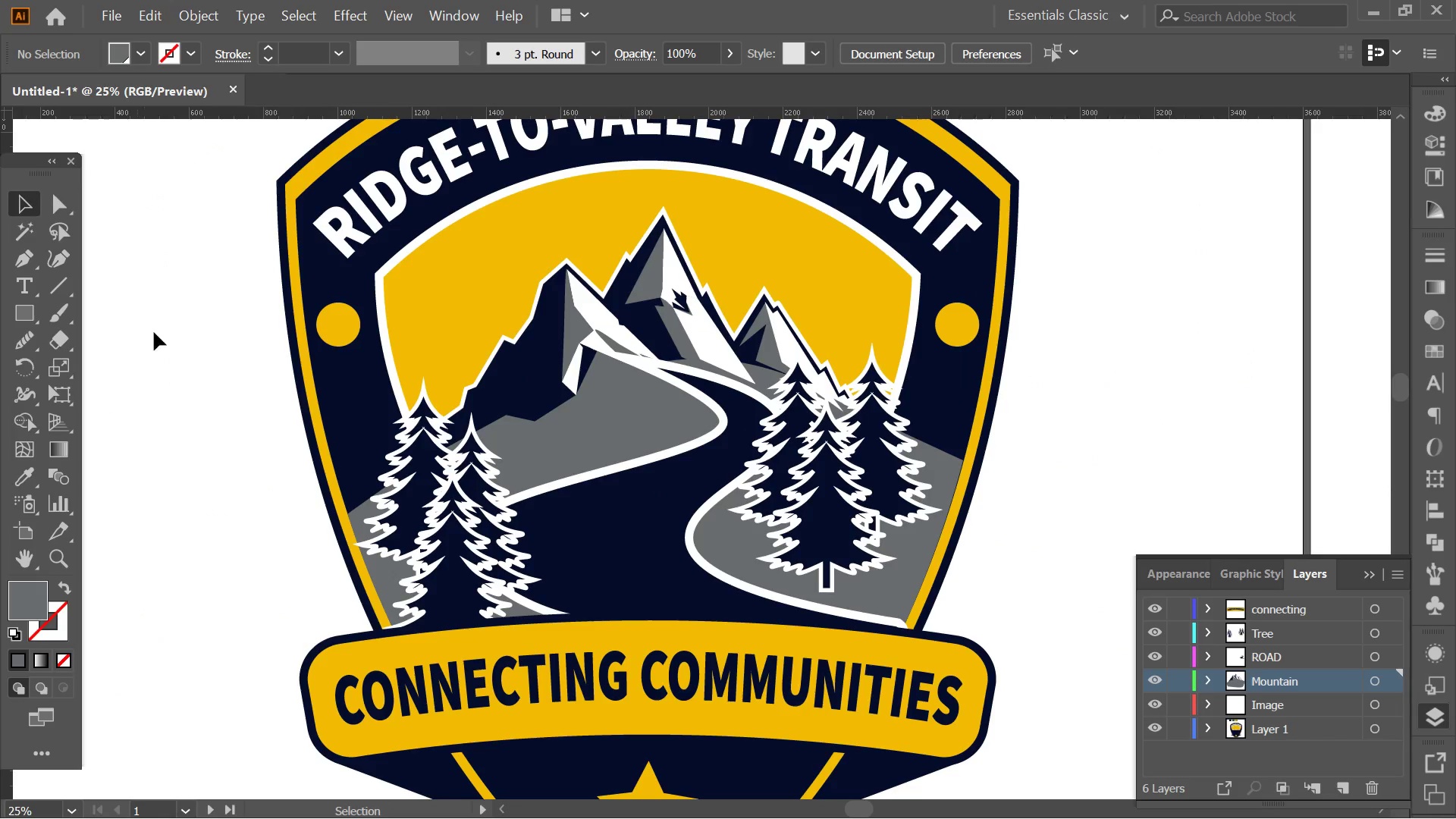 
hold_key(key=AltLeft, duration=0.45)
 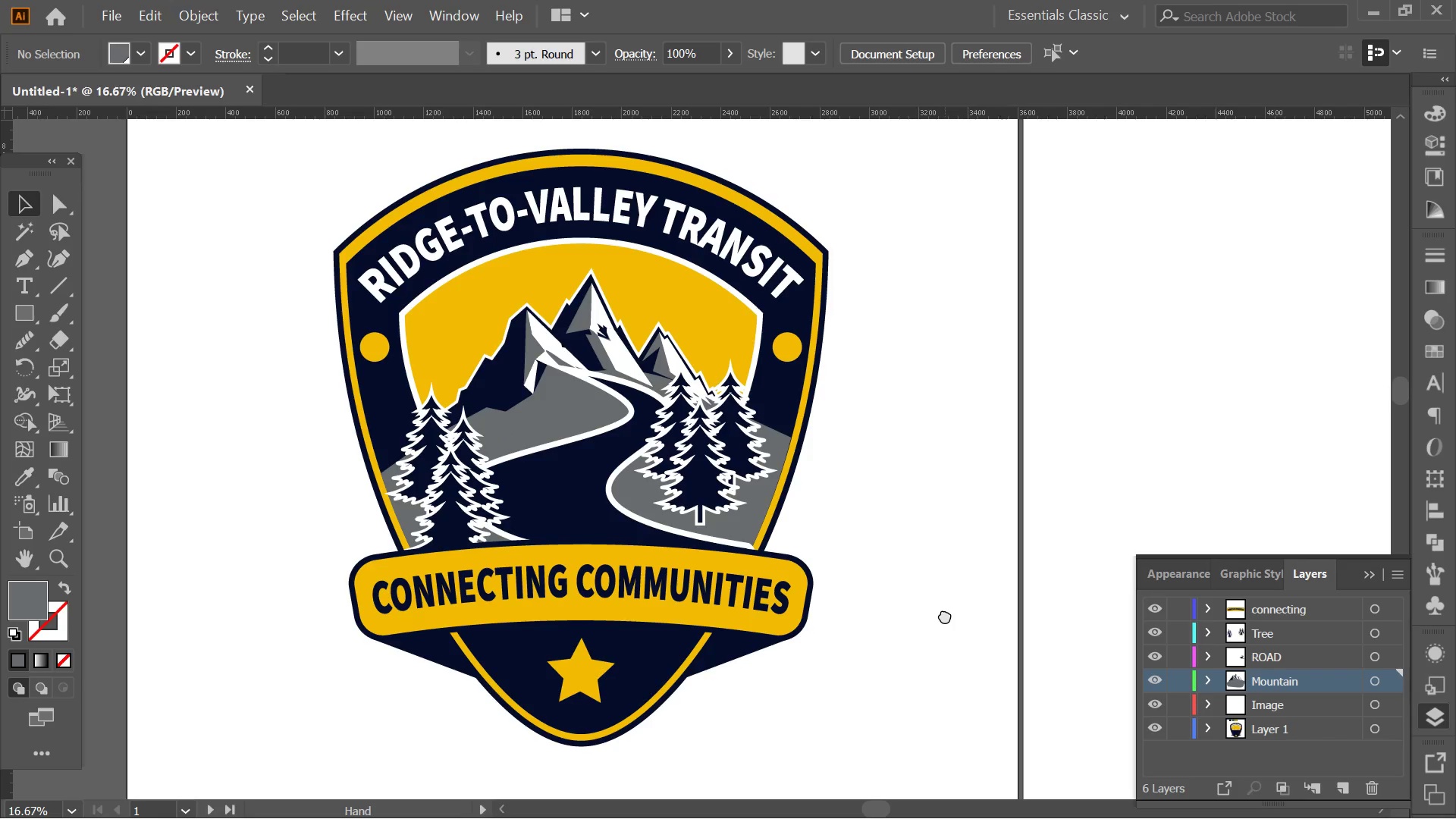 
hold_key(key=Space, duration=0.56)
 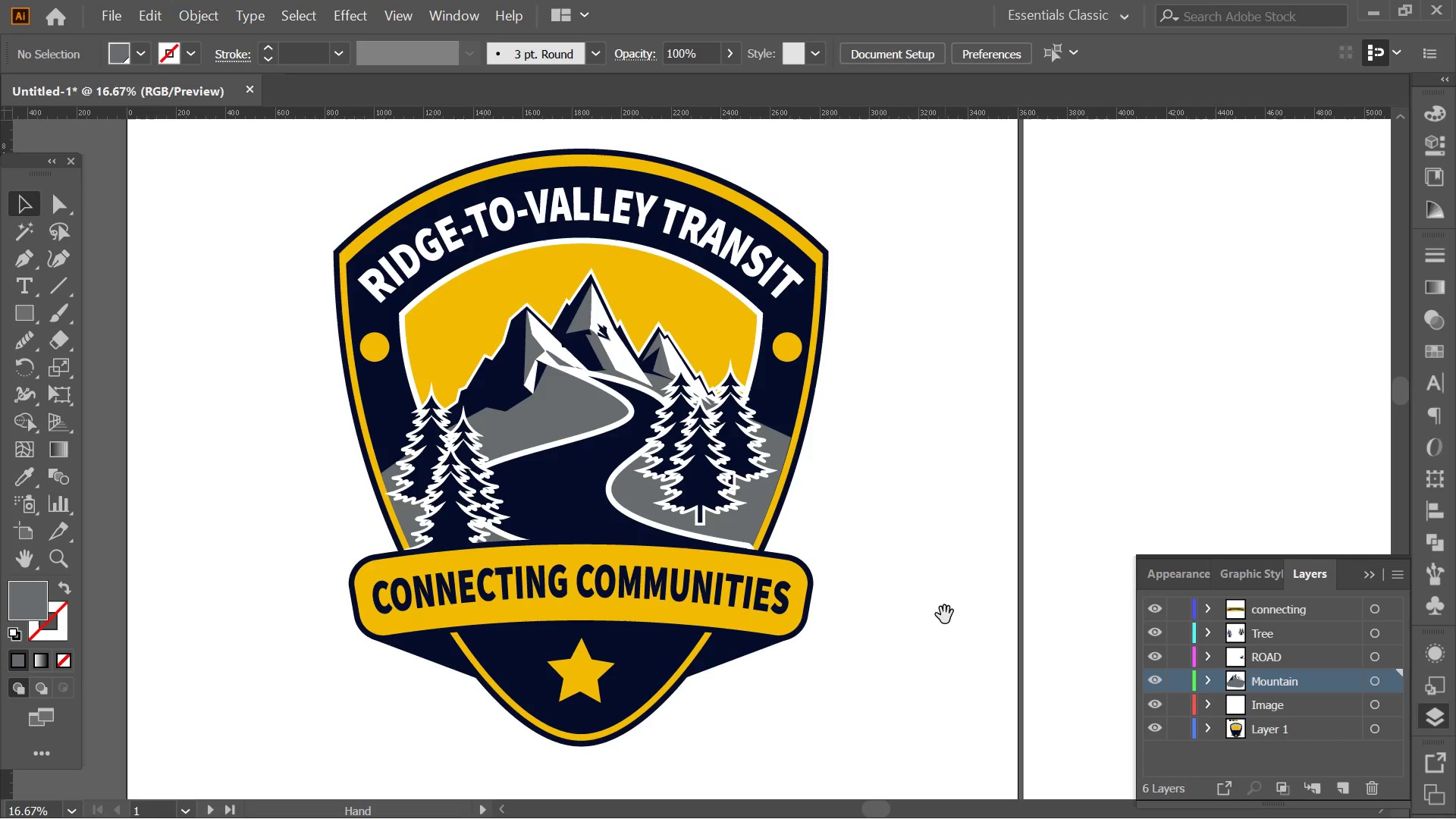 
scroll: coordinate [447, 391], scroll_direction: down, amount: 1.0
 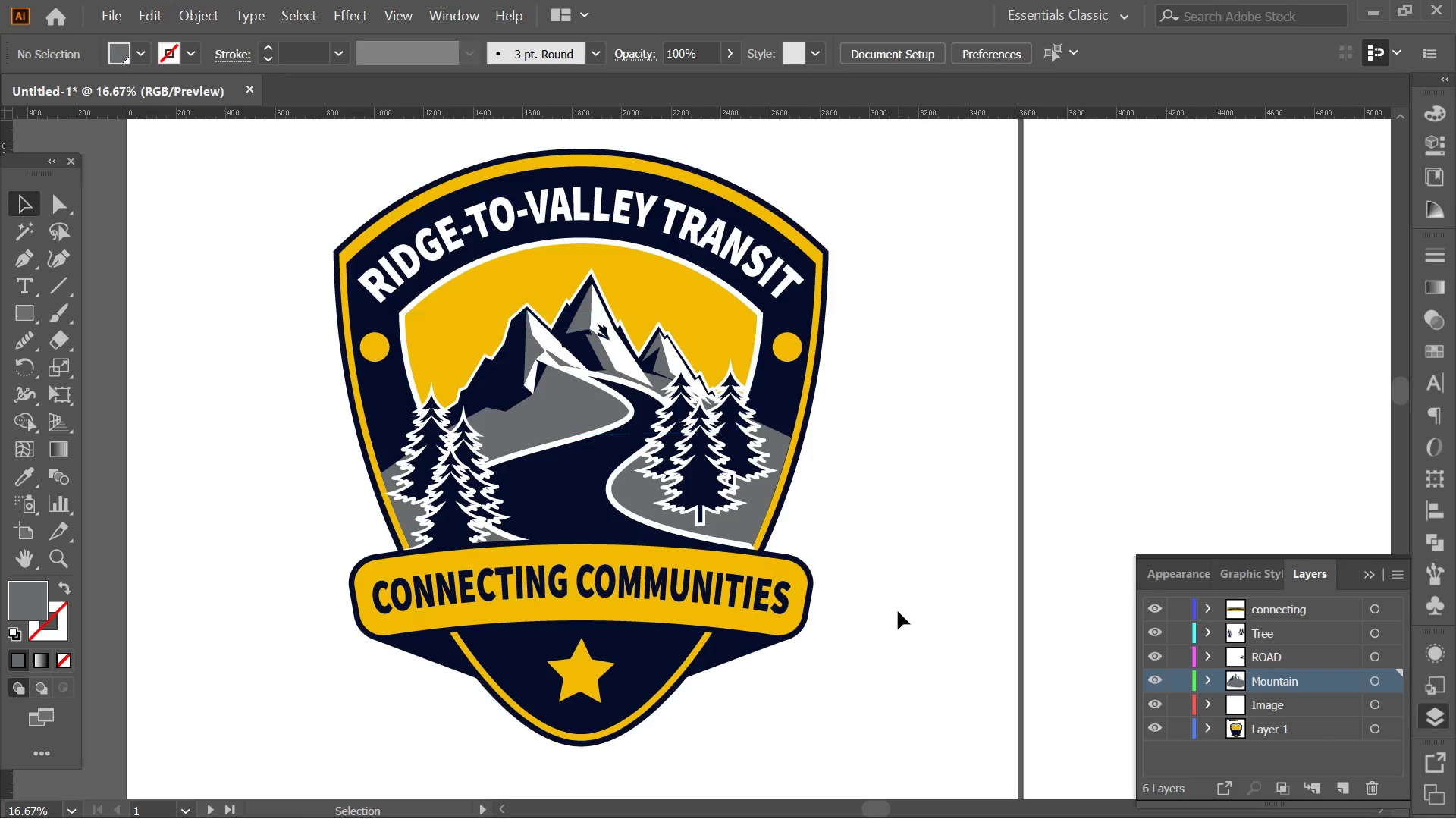 
left_click([945, 615])
 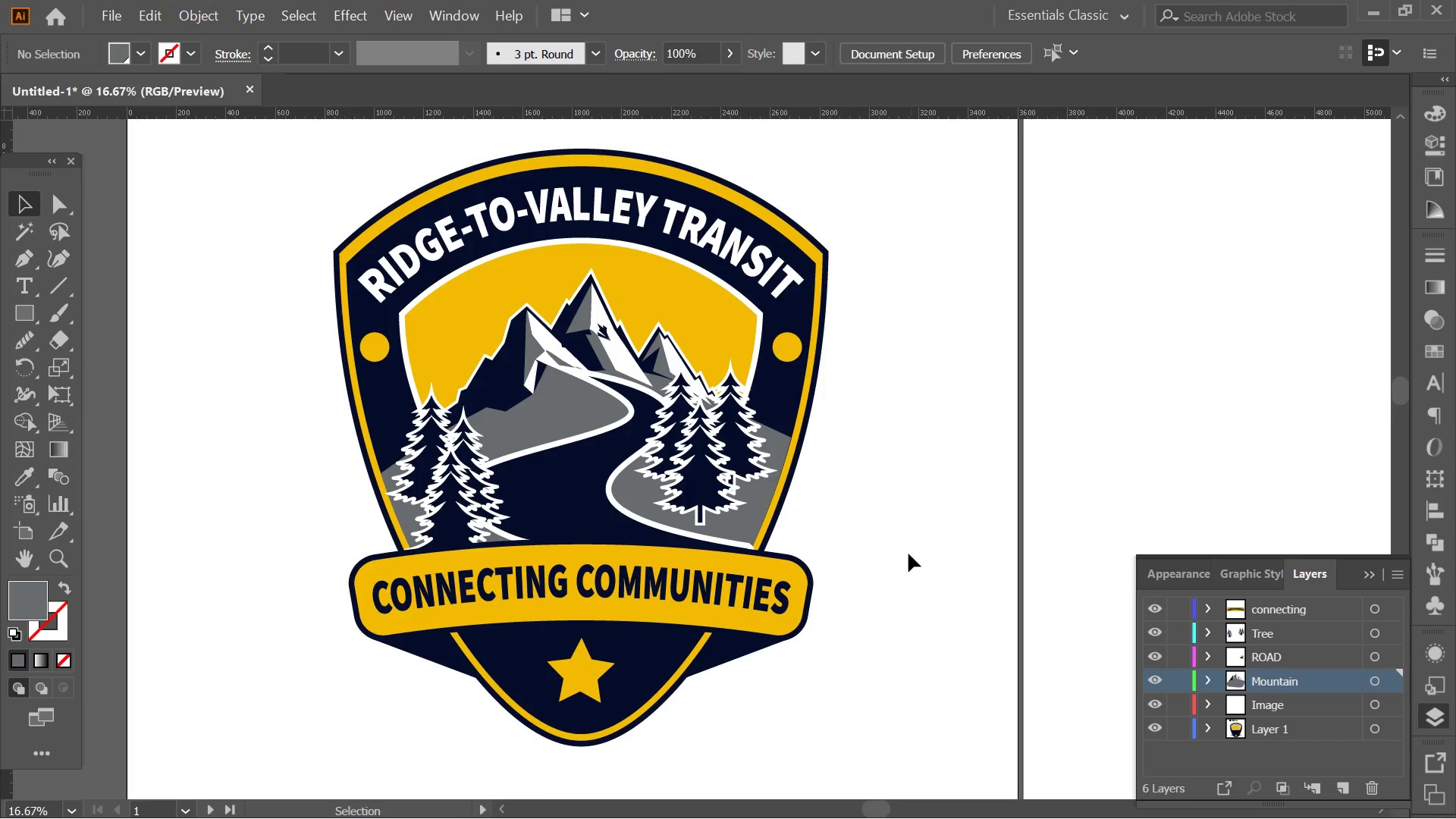 
hold_key(key=AltLeft, duration=0.38)
 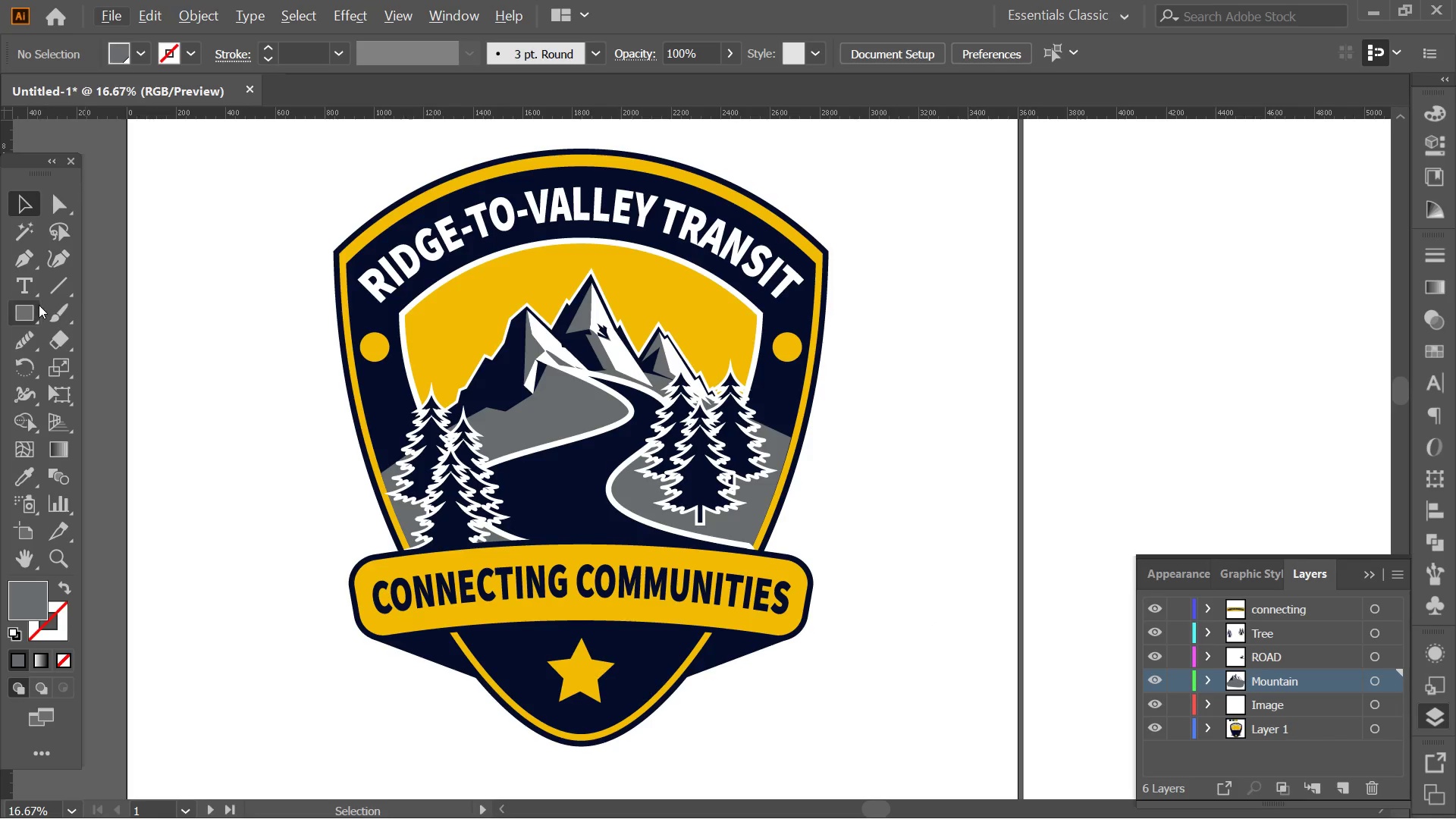 
left_click([39, 305])
 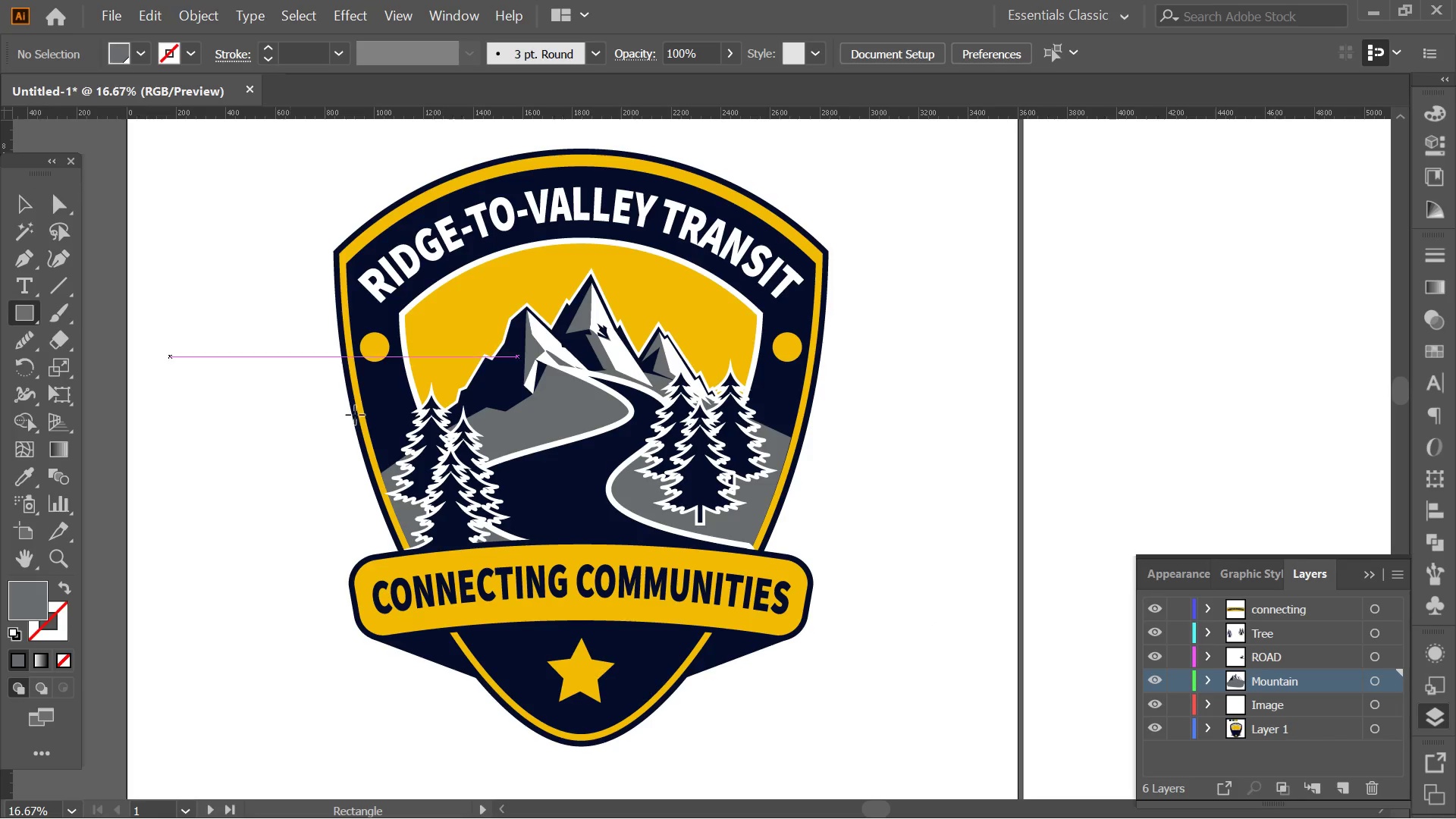 
key(Alt+AltLeft)
 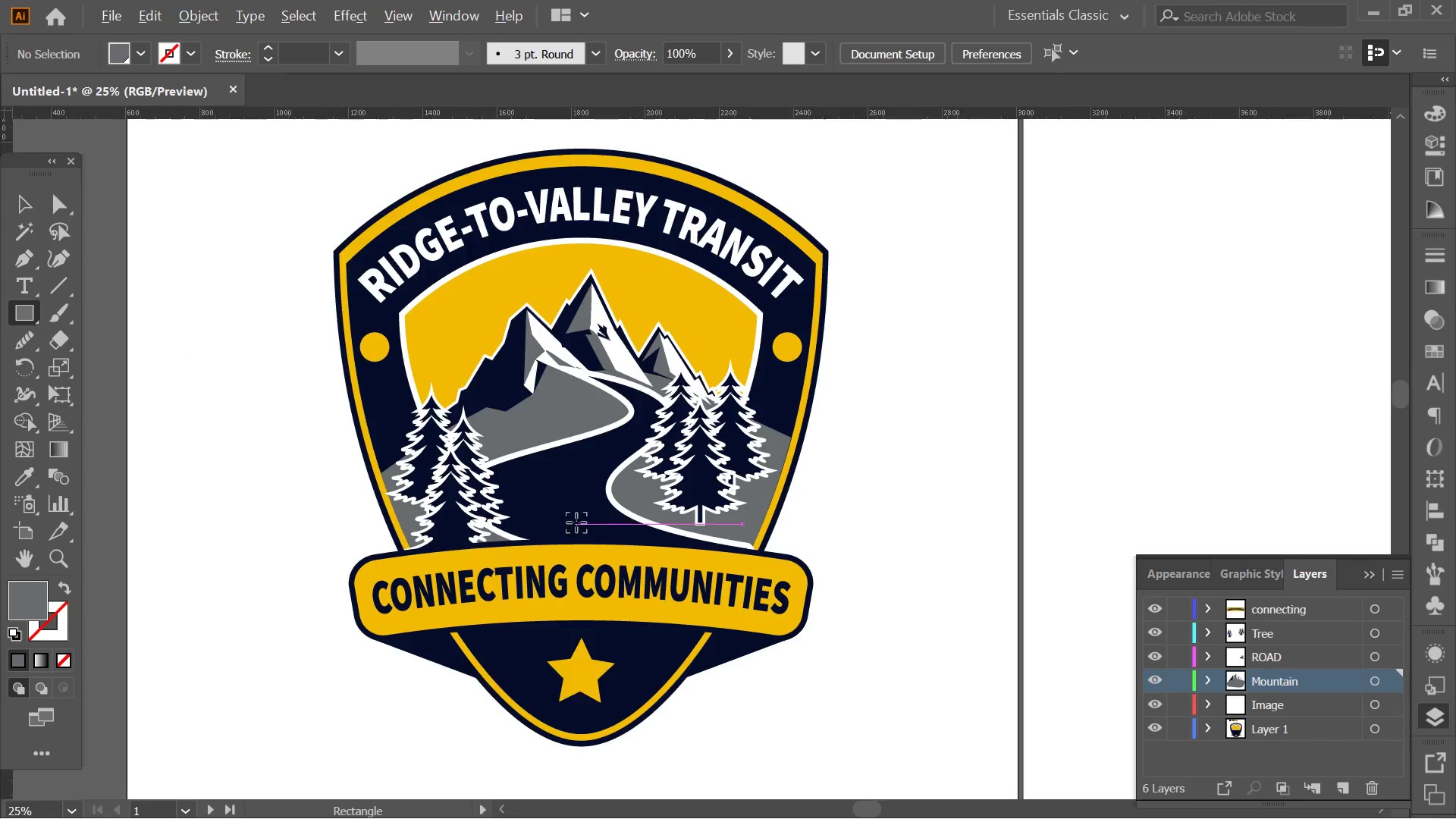 
left_click_drag(start_coordinate=[543, 475], to_coordinate=[566, 545])
 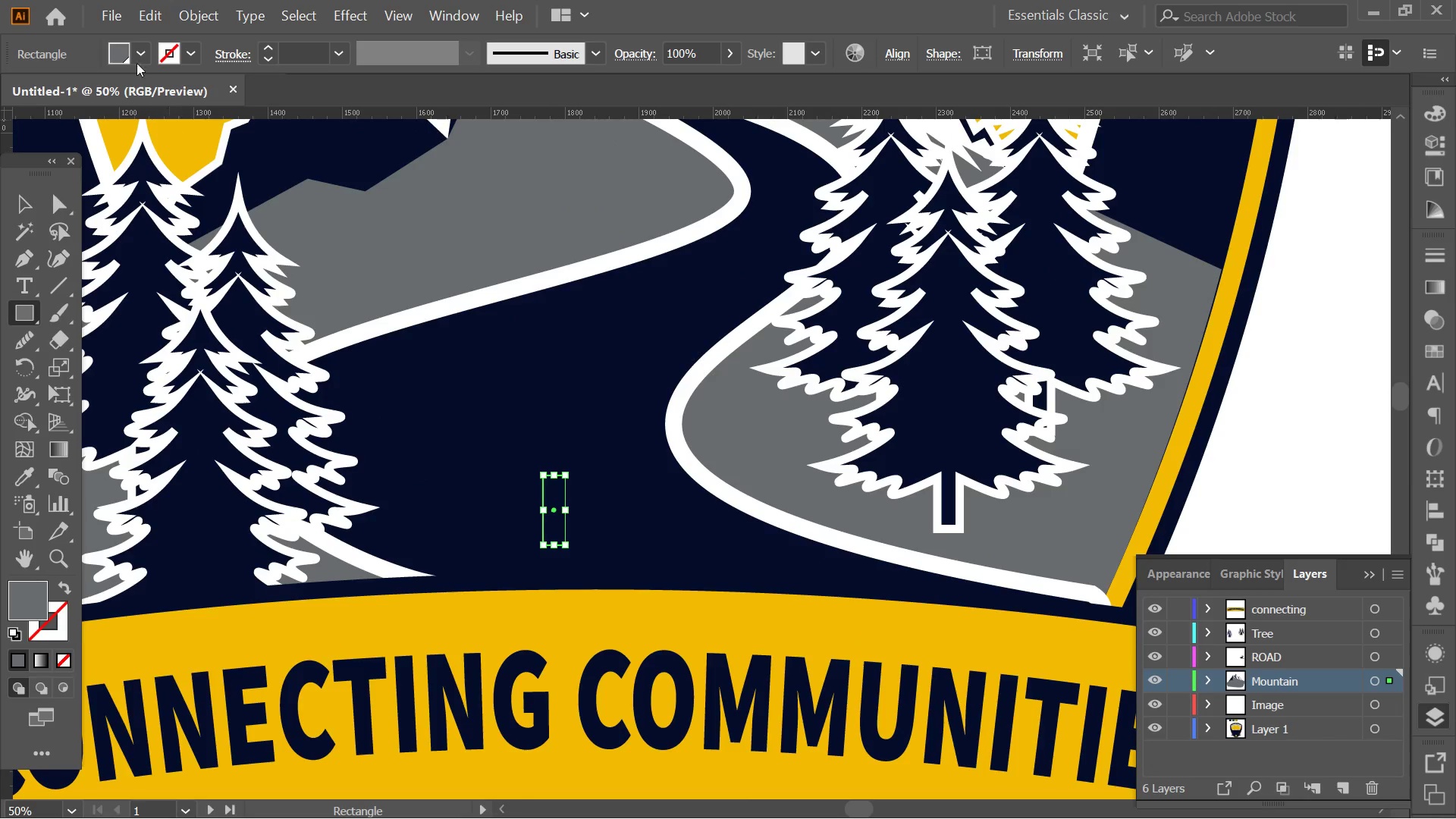 
scroll: coordinate [576, 522], scroll_direction: up, amount: 3.0
 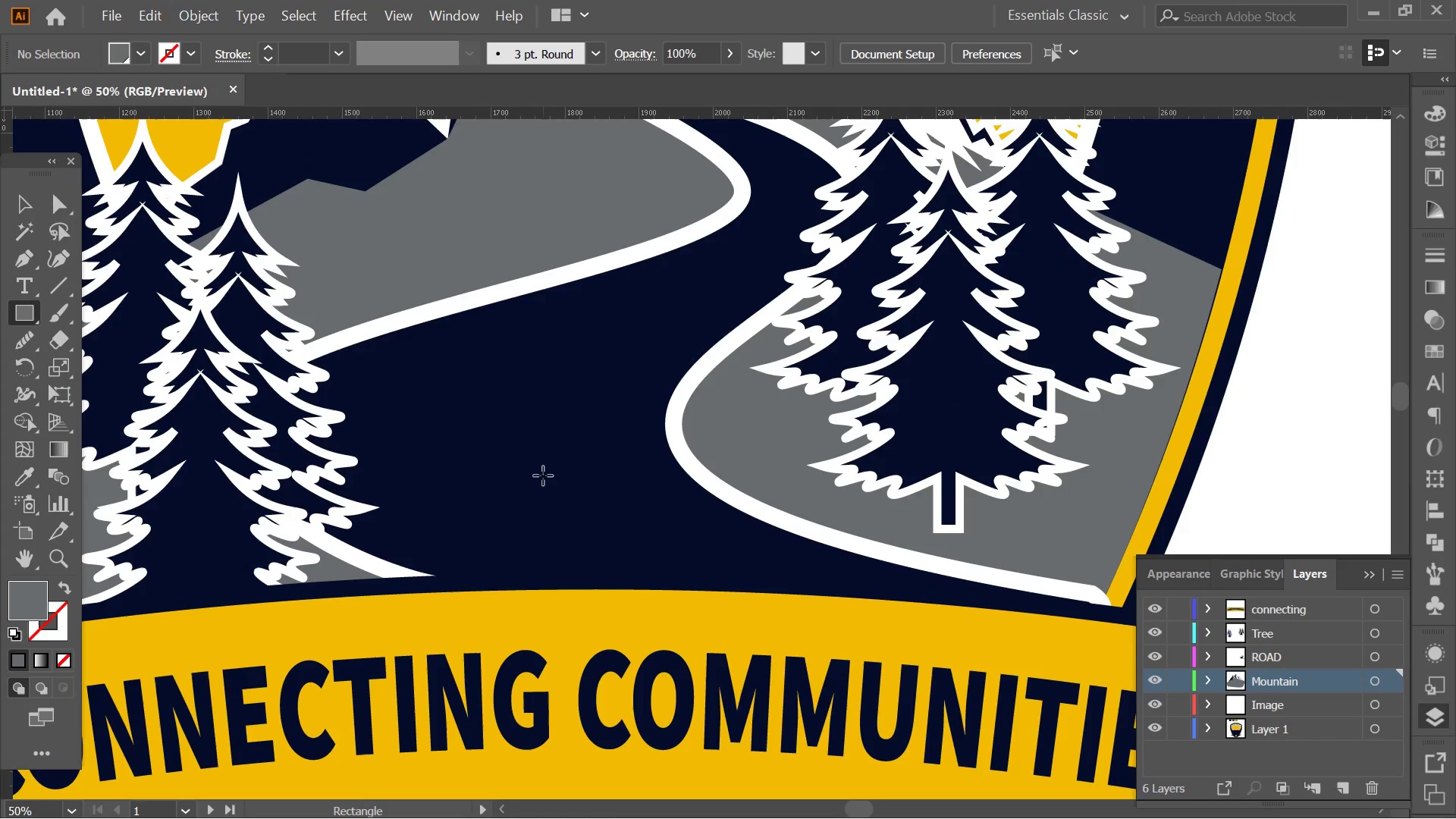 
left_click([136, 53])
 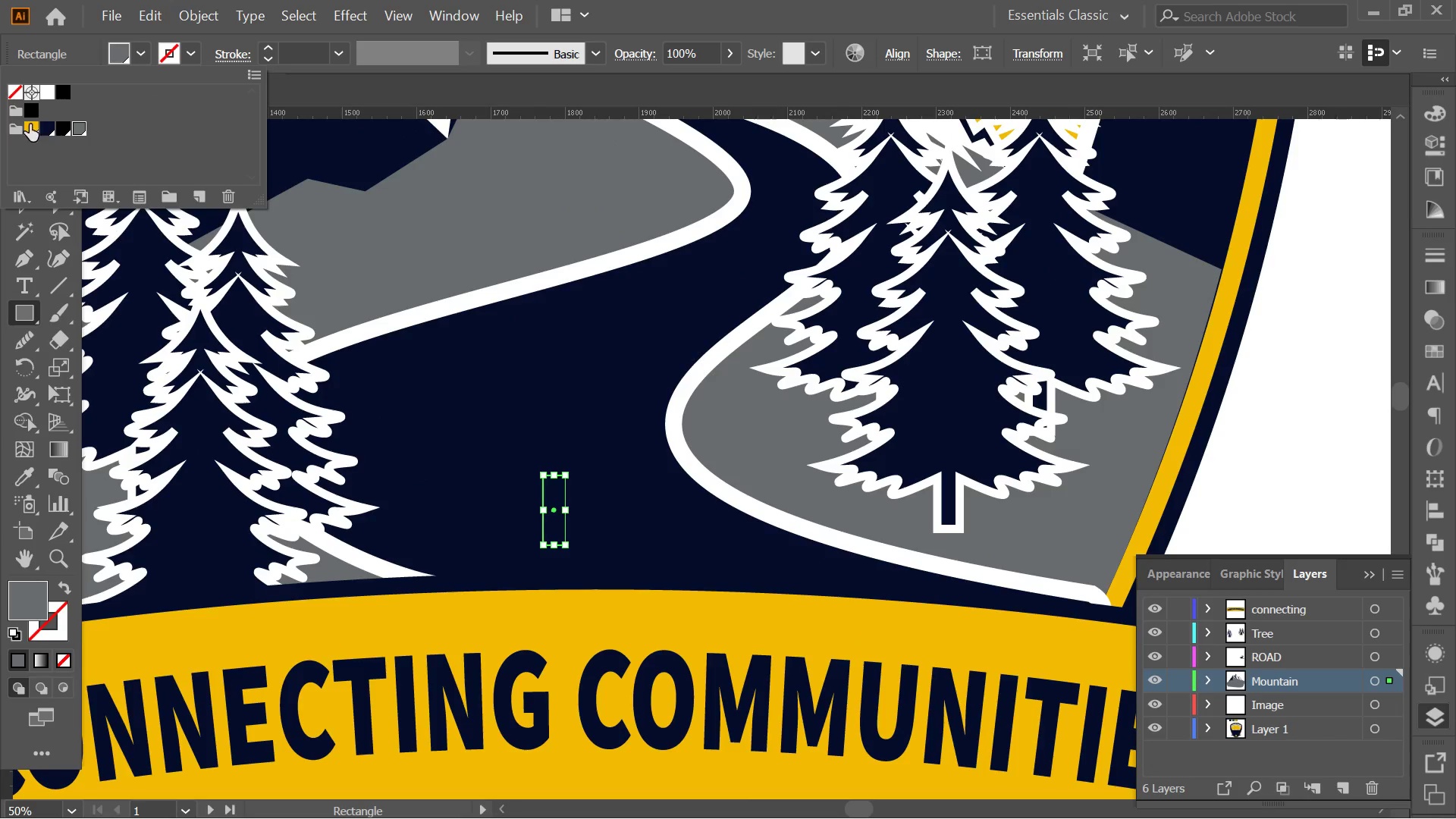 
left_click([27, 124])
 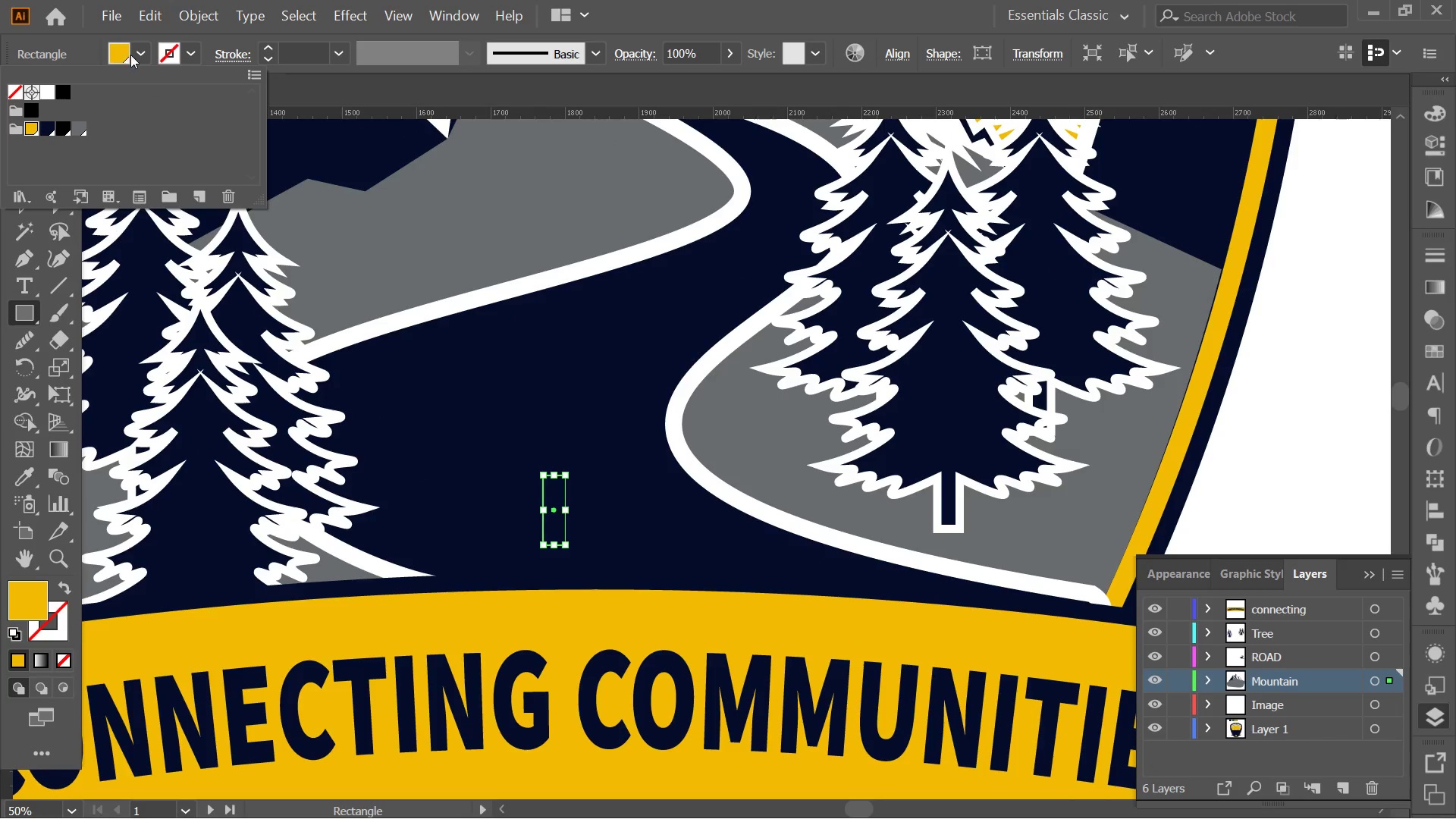 
left_click([134, 55])
 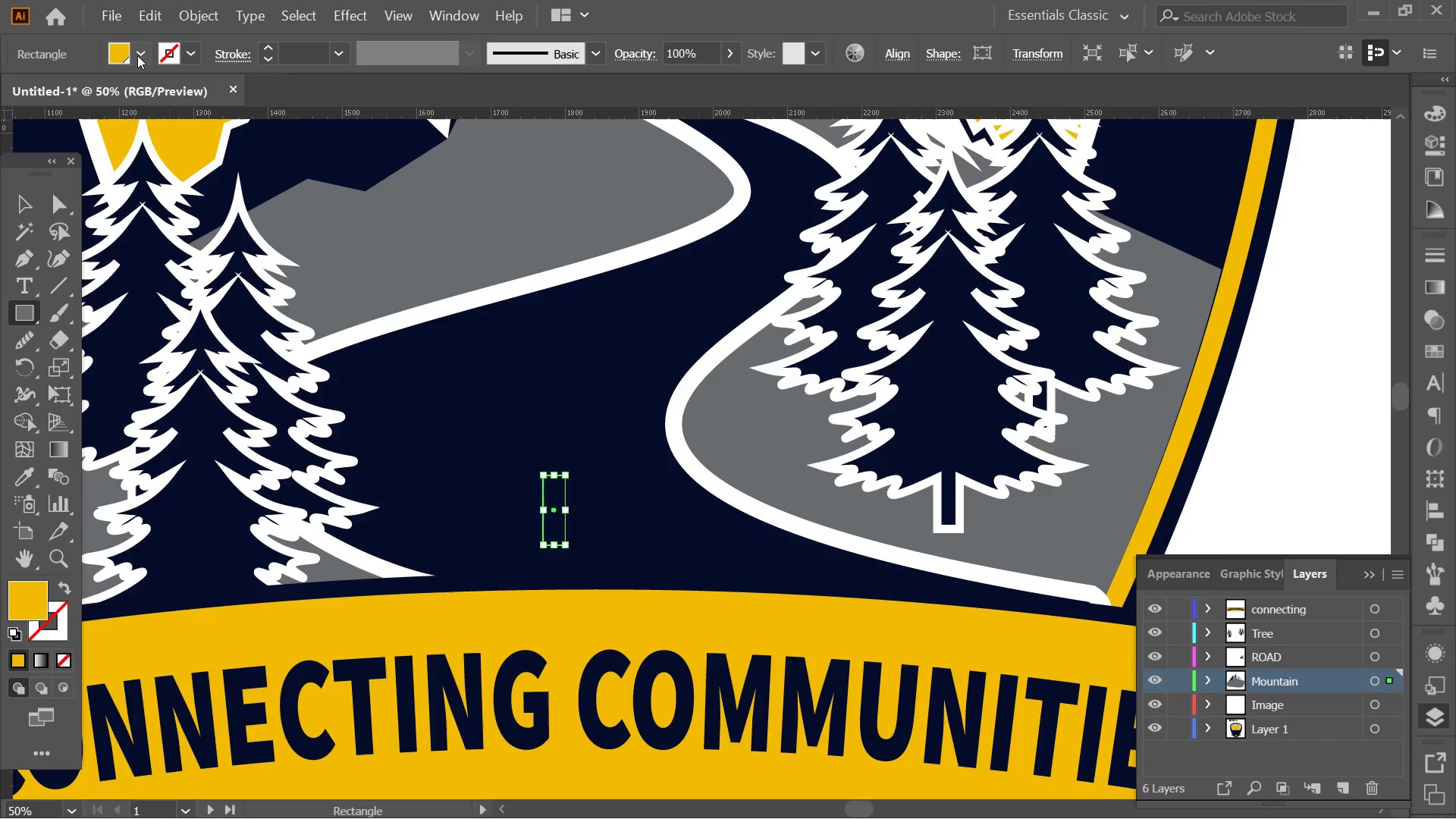 
hold_key(key=AltLeft, duration=0.5)
scroll: coordinate [582, 456], scroll_direction: down, amount: 2.0
 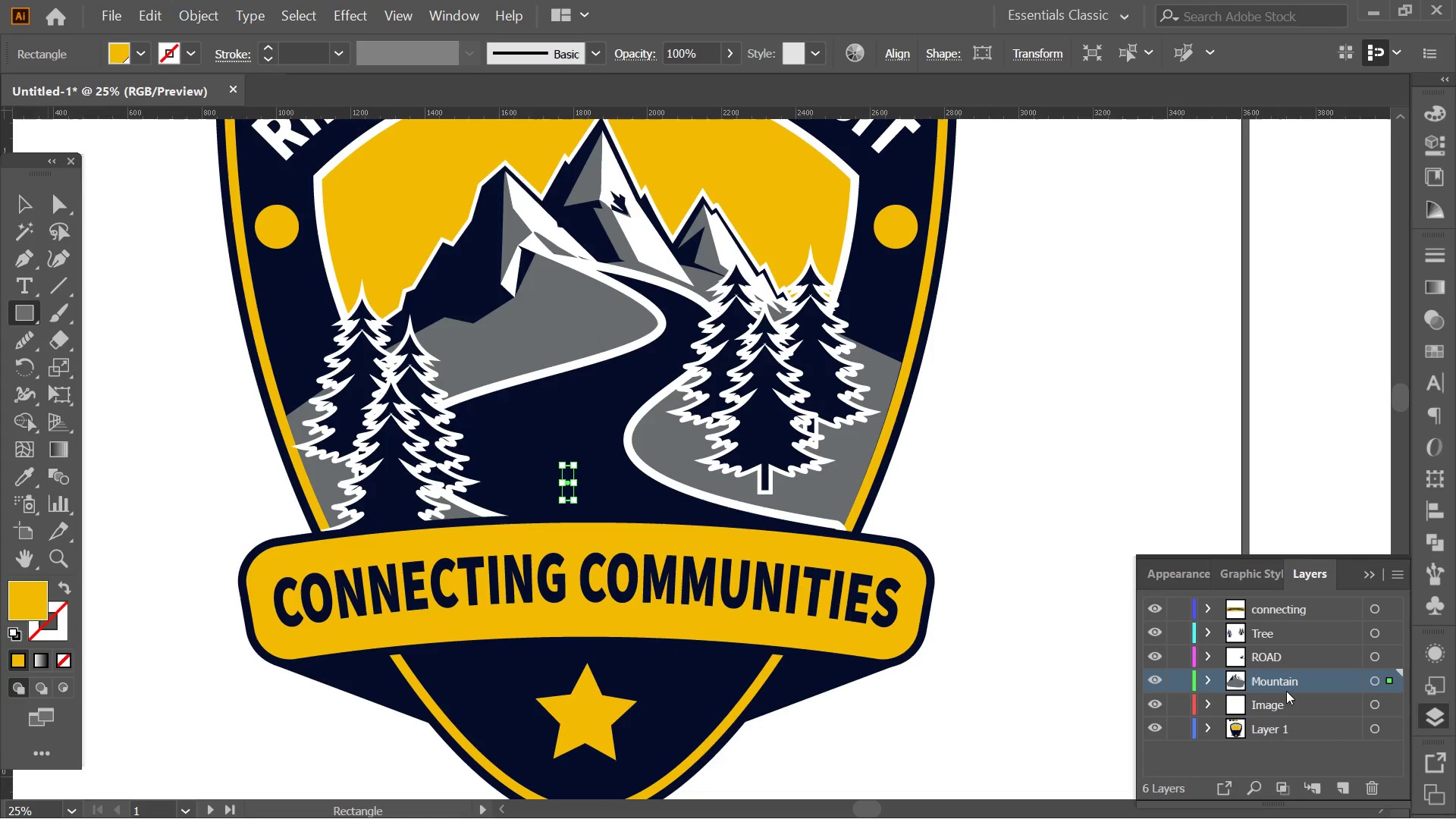 
left_click_drag(start_coordinate=[1401, 671], to_coordinate=[1389, 656])
 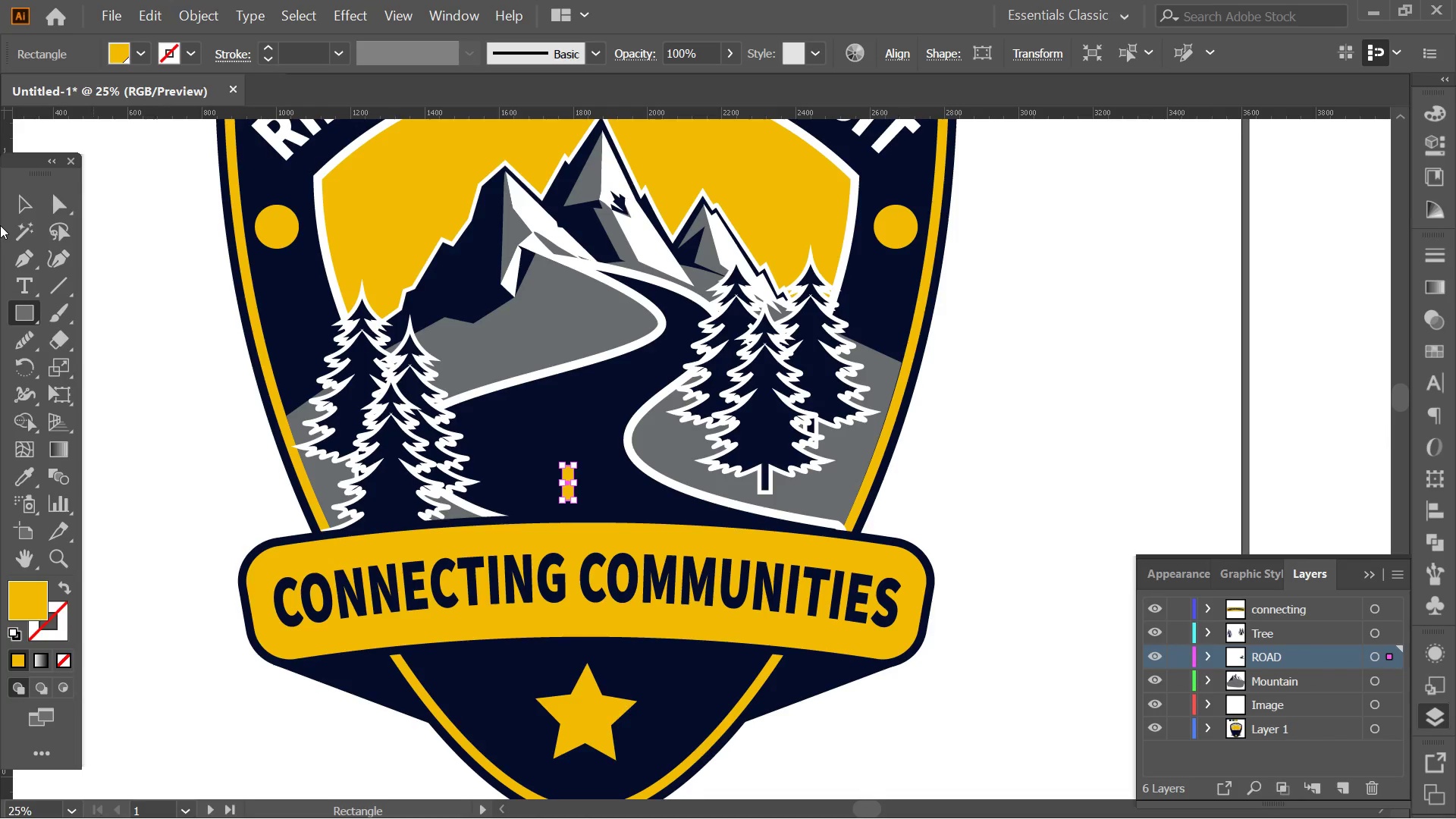 
left_click([17, 206])
 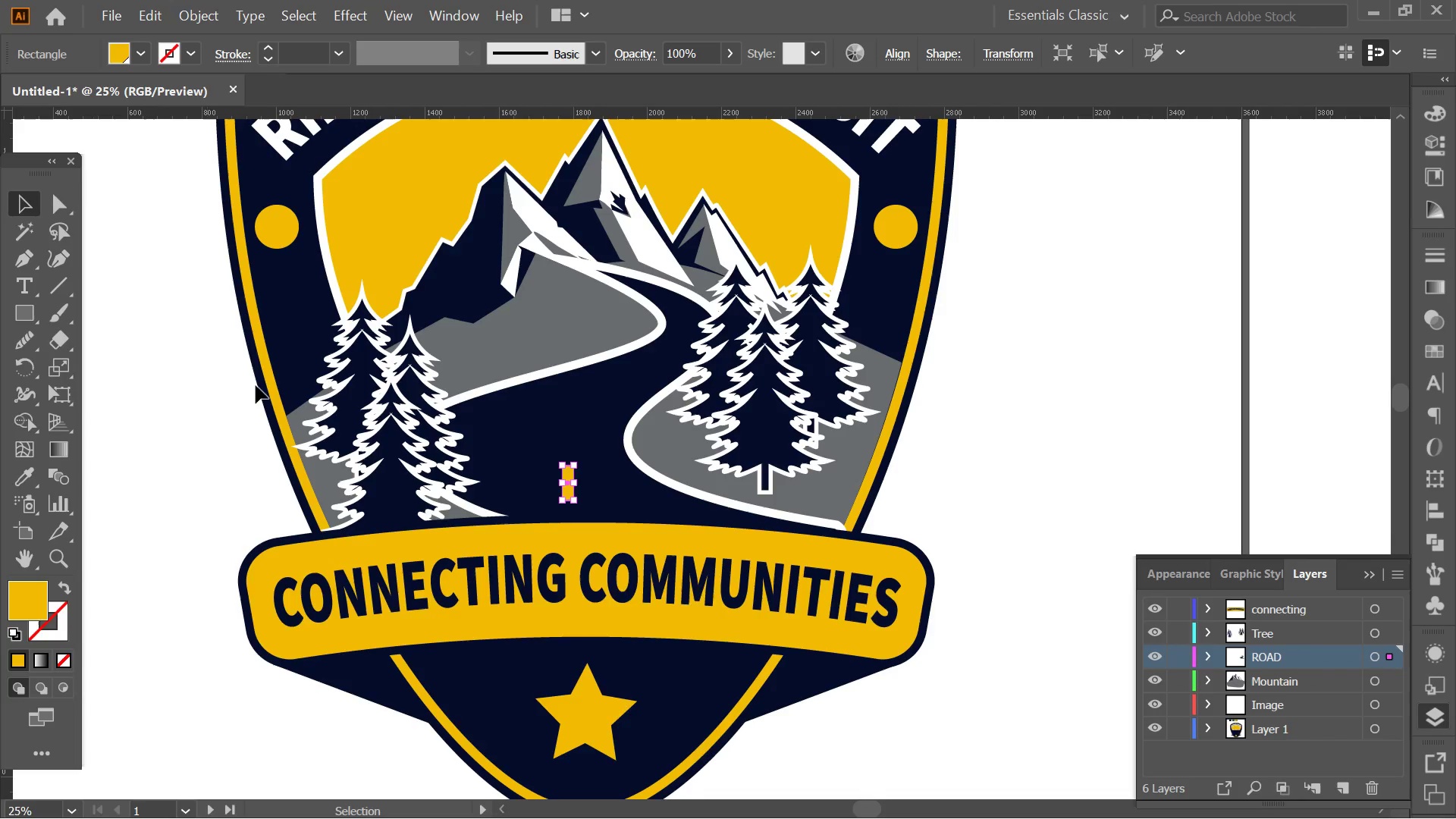 
key(Alt+AltLeft)
 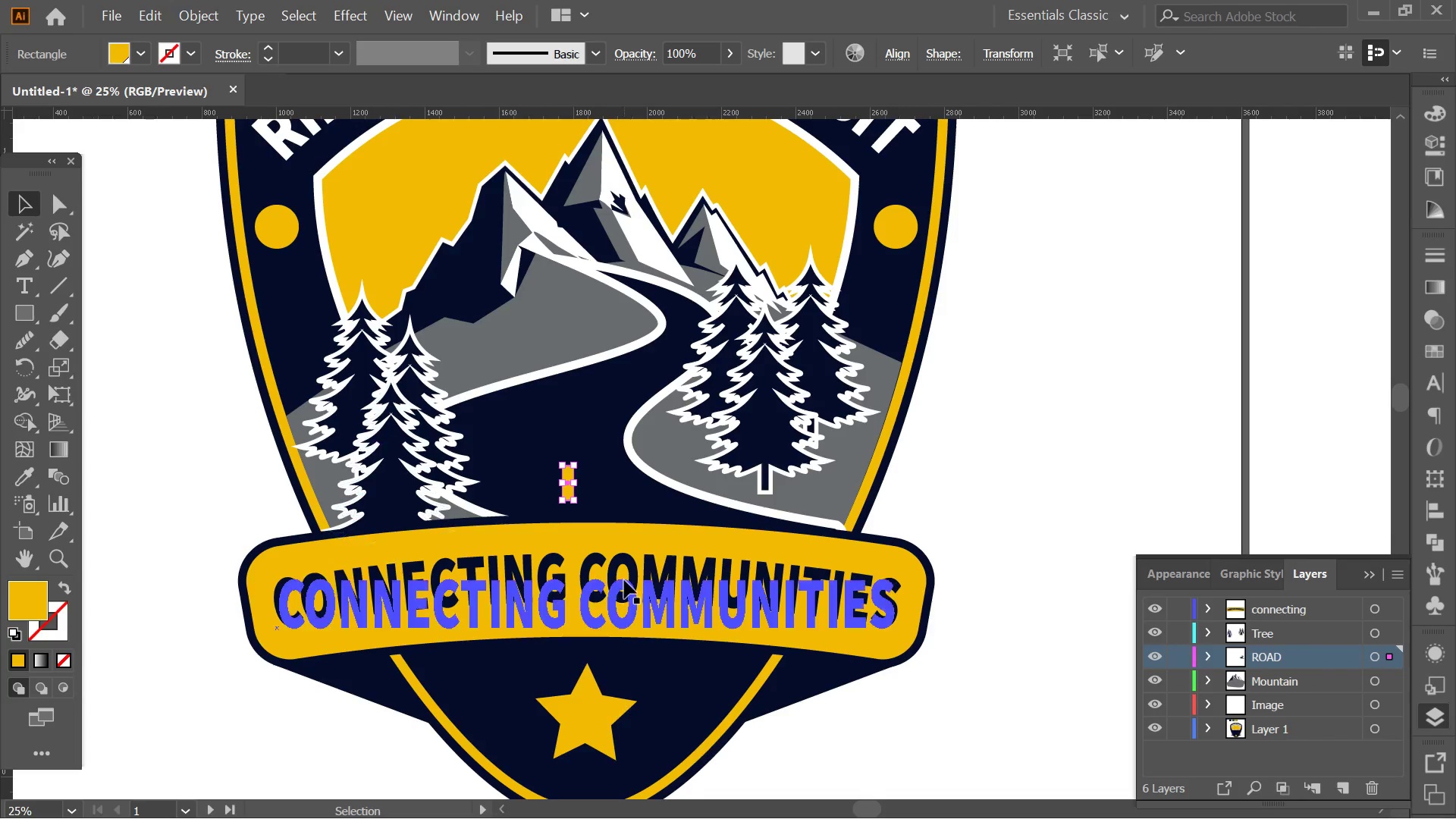 
scroll: coordinate [619, 573], scroll_direction: up, amount: 2.0
 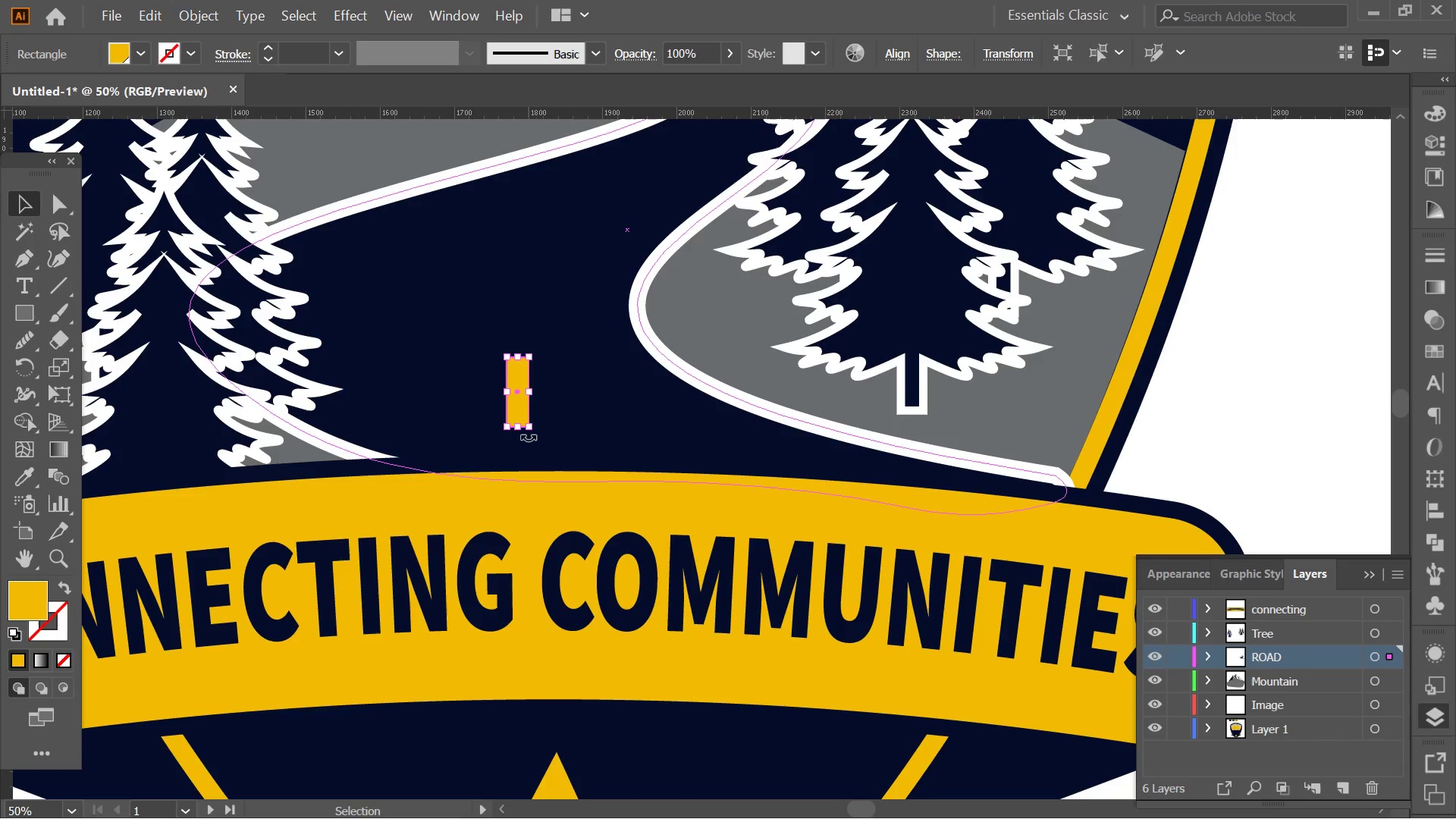 
left_click_drag(start_coordinate=[531, 437], to_coordinate=[574, 437])
 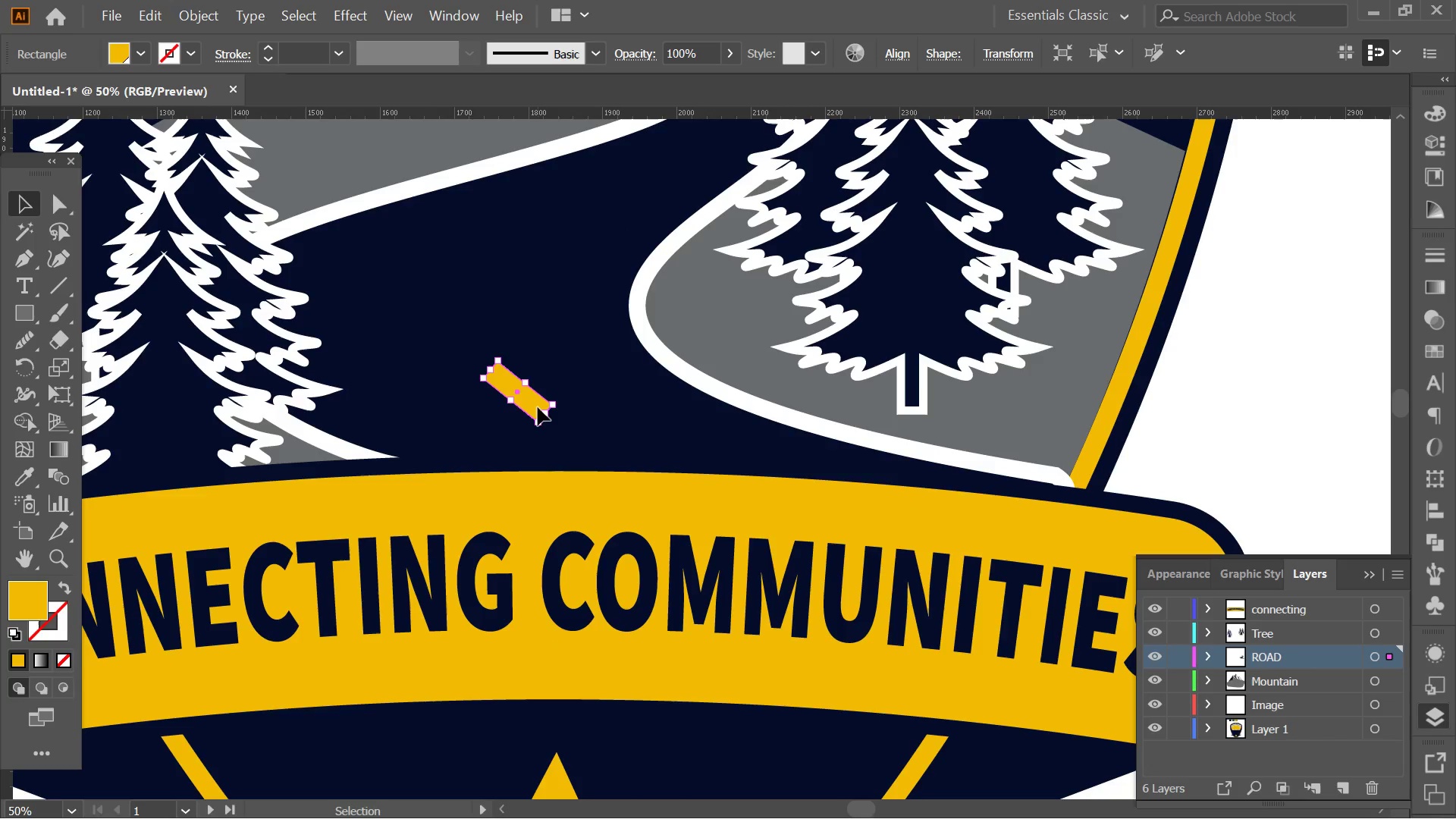 
left_click_drag(start_coordinate=[538, 407], to_coordinate=[583, 441])
 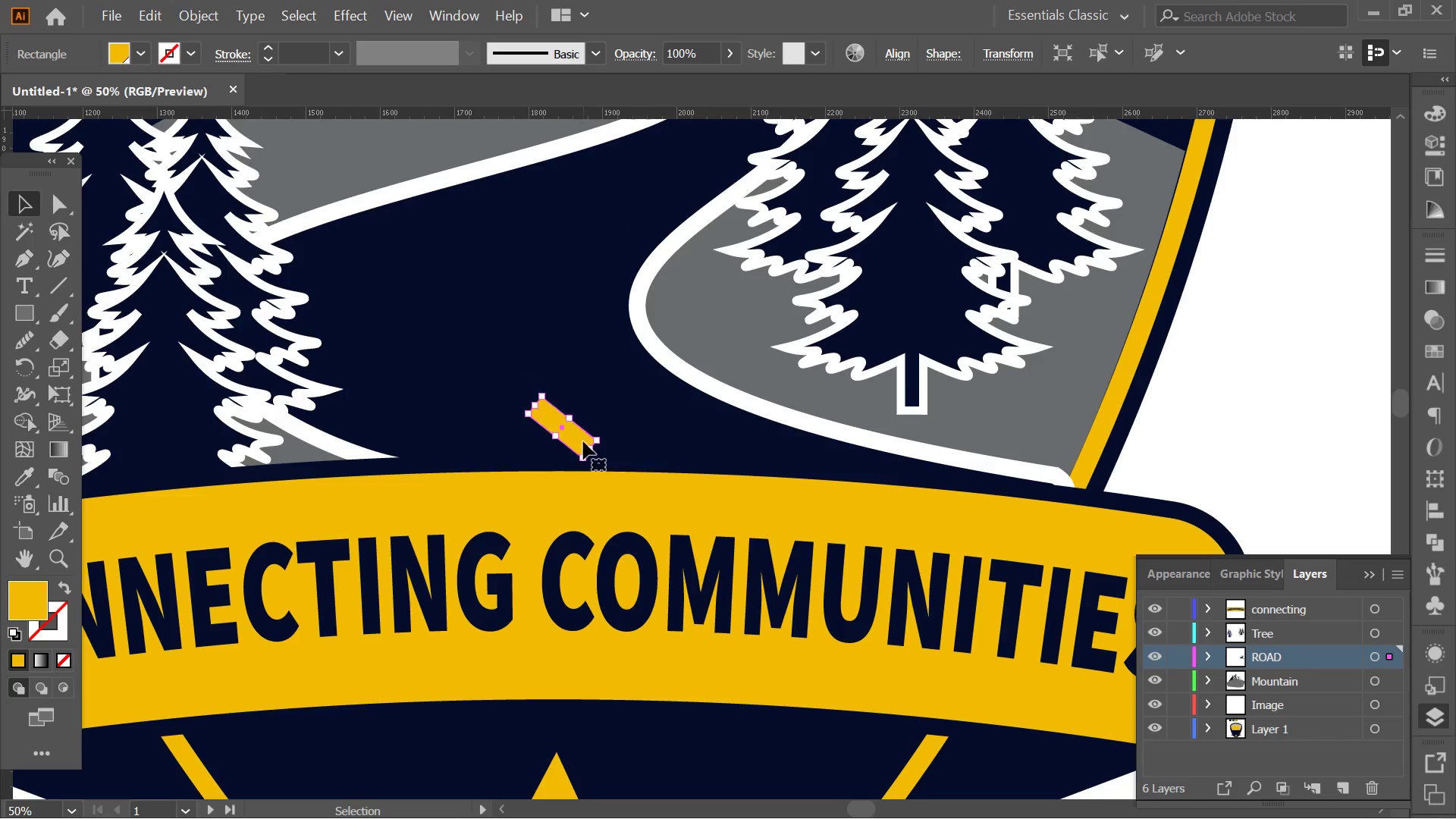 
key(Alt+AltLeft)
 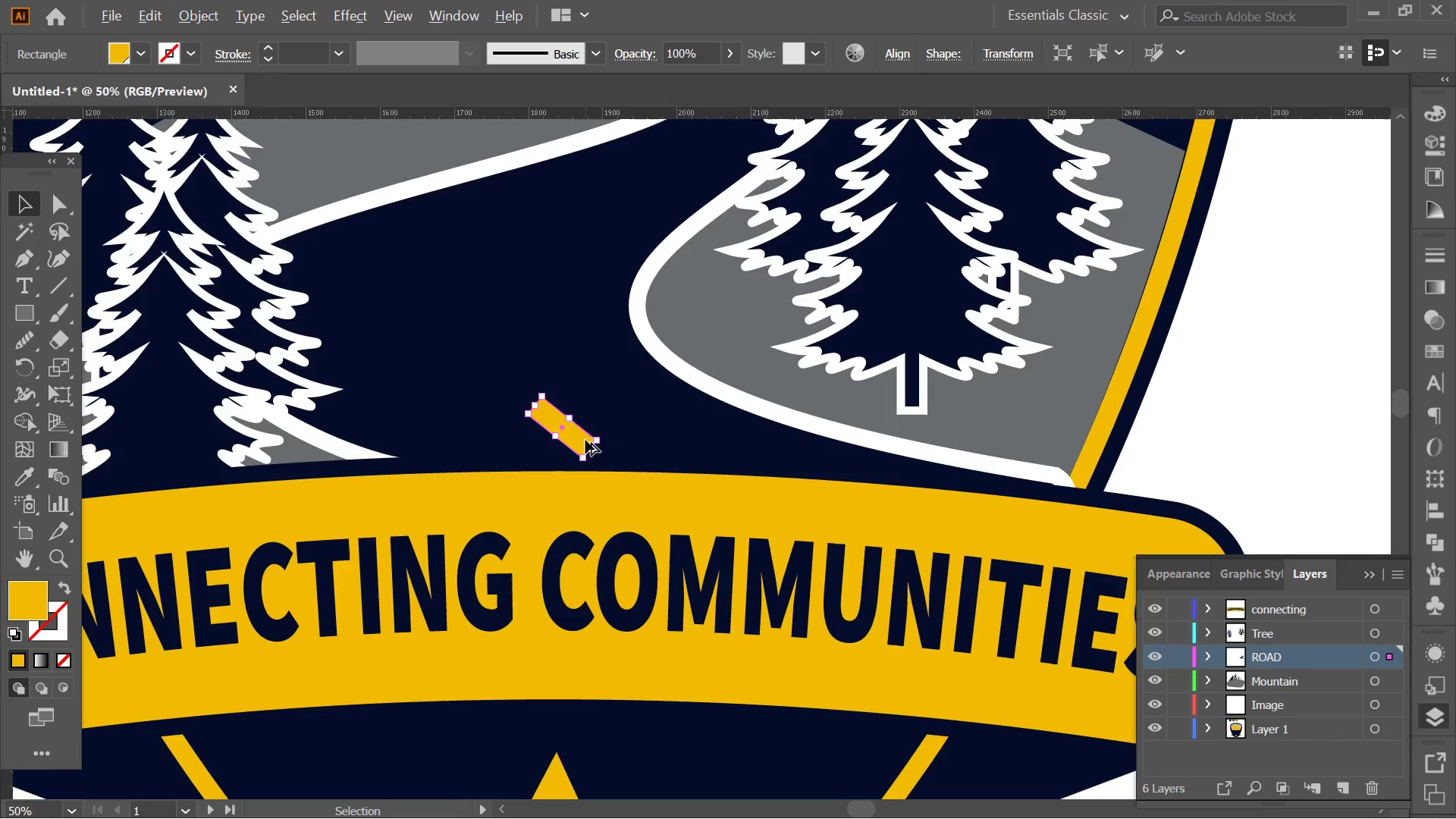 
left_click([1122, 442])
 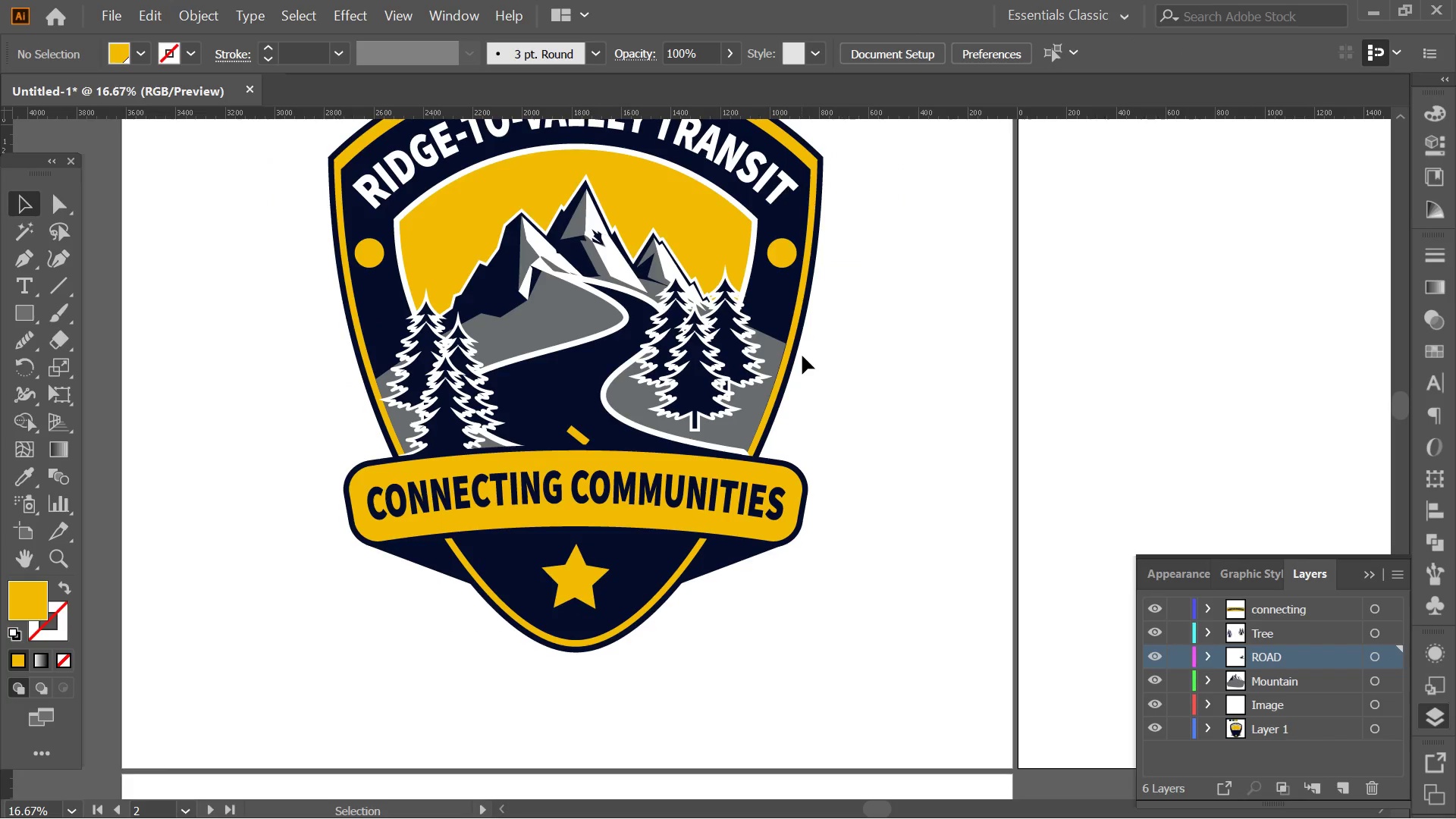 
scroll: coordinate [585, 440], scroll_direction: down, amount: 3.0
 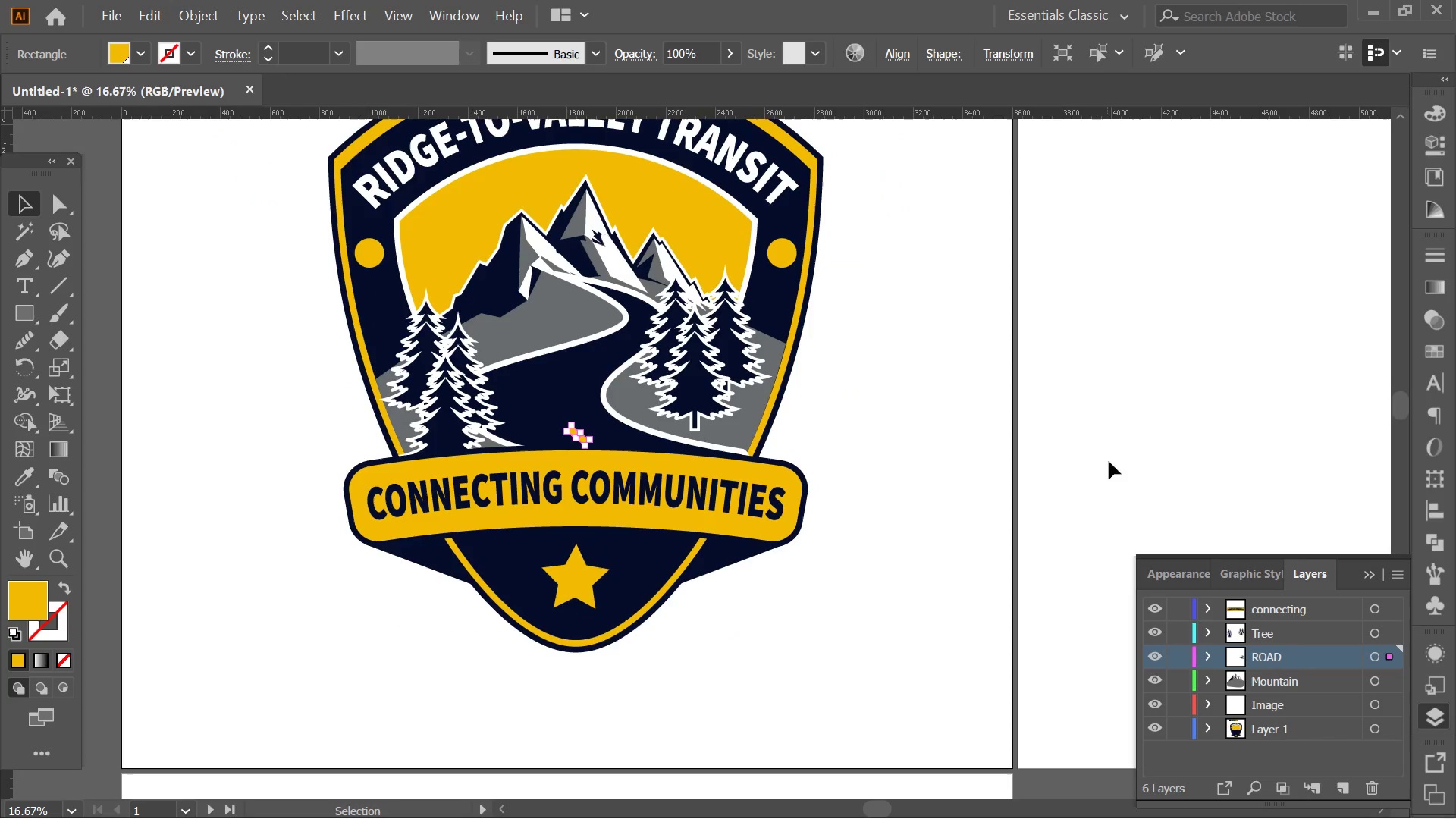 
hold_key(key=AltLeft, duration=0.39)
 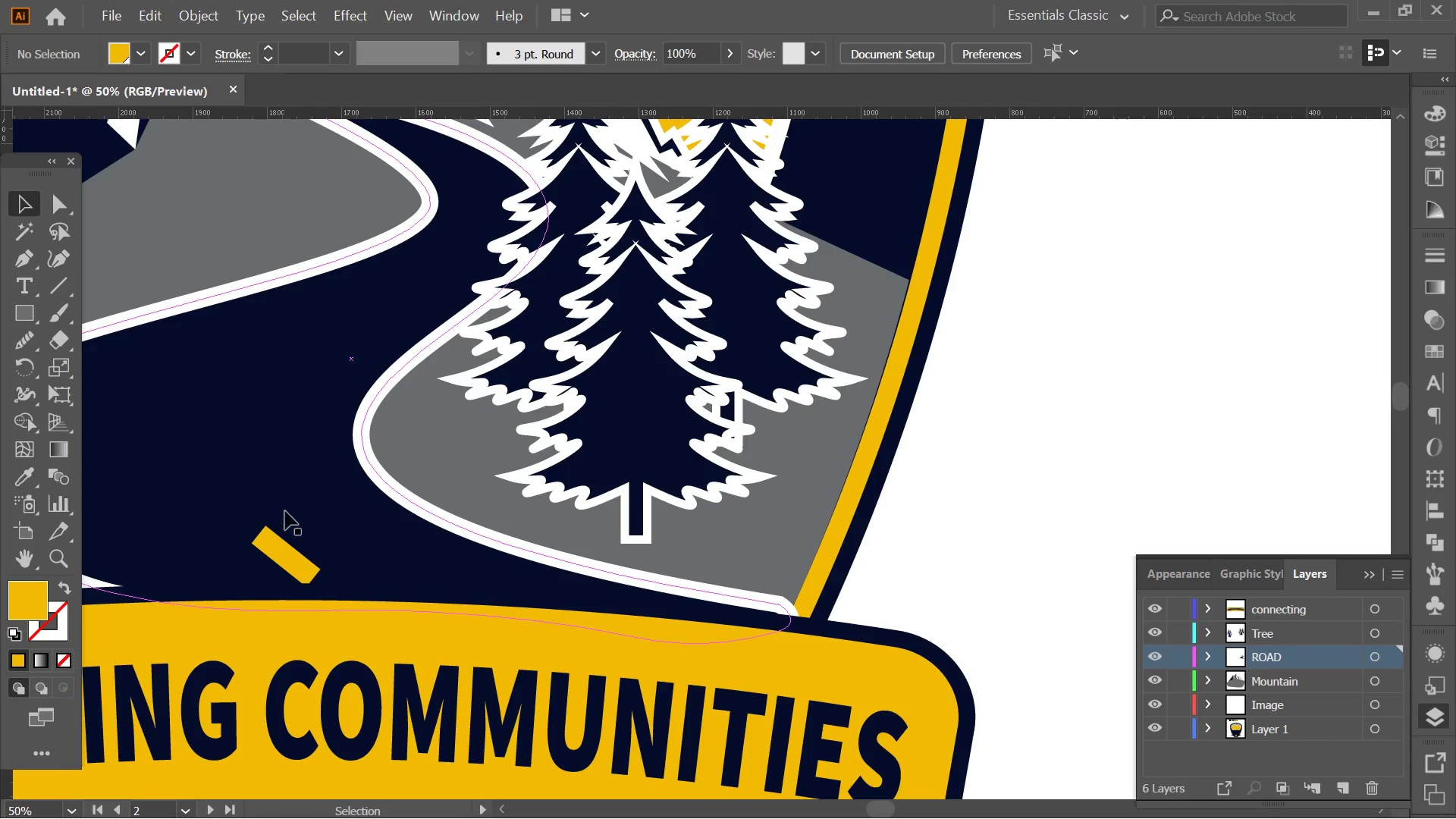 
key(Alt+AltLeft)
 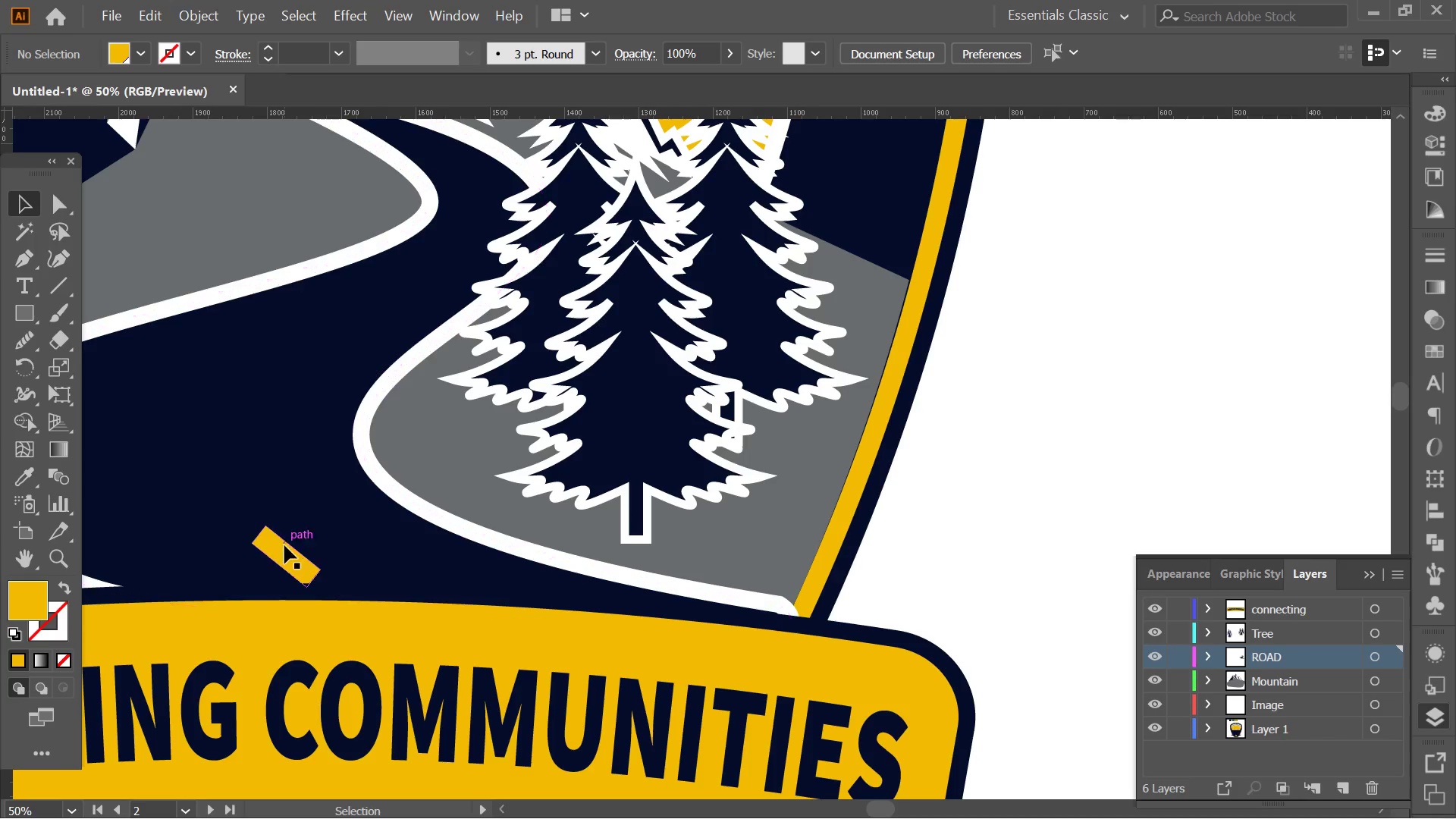 
scroll: coordinate [333, 441], scroll_direction: up, amount: 3.0
 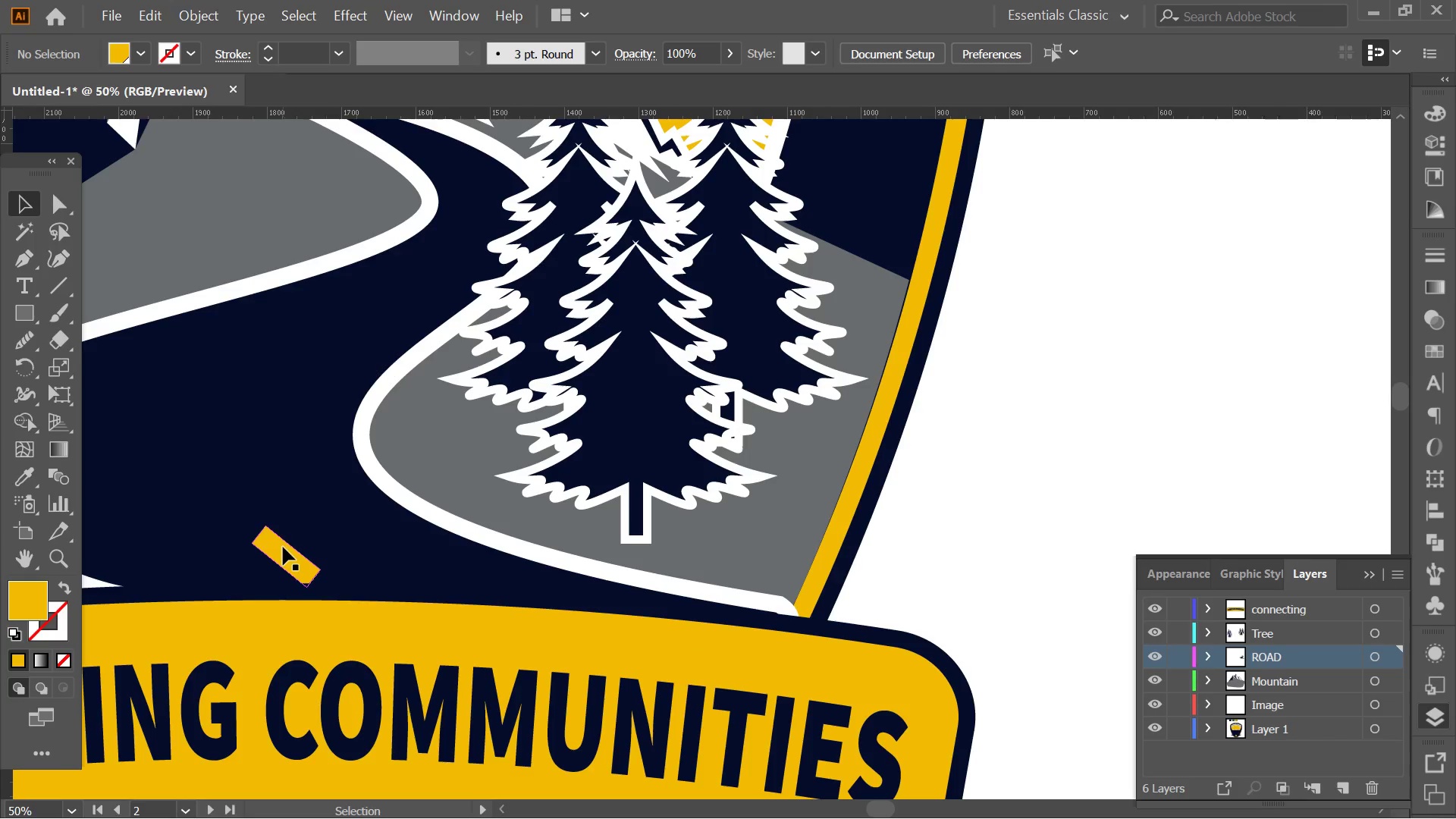 
left_click([283, 547])
 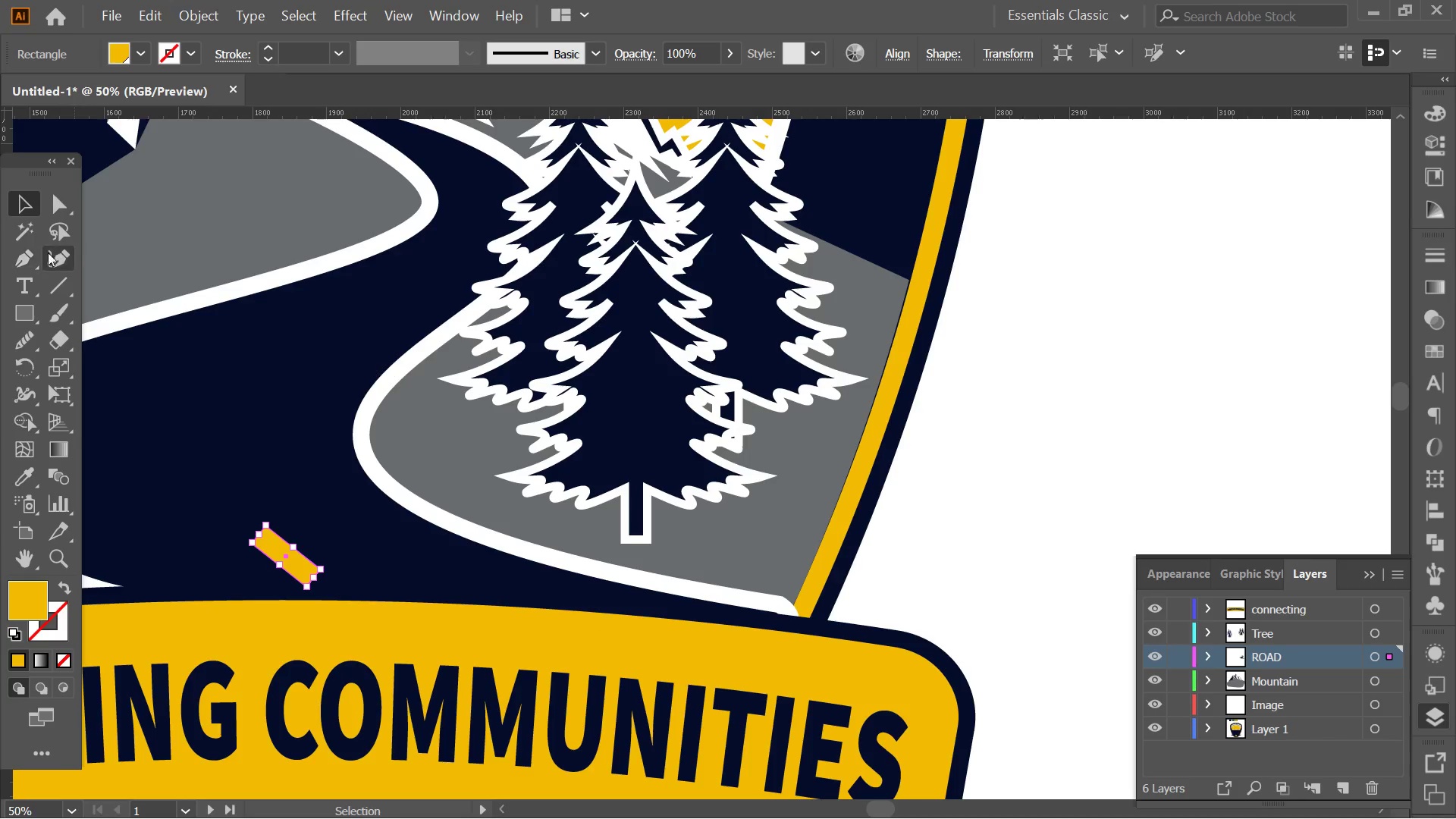 
left_click([52, 253])
 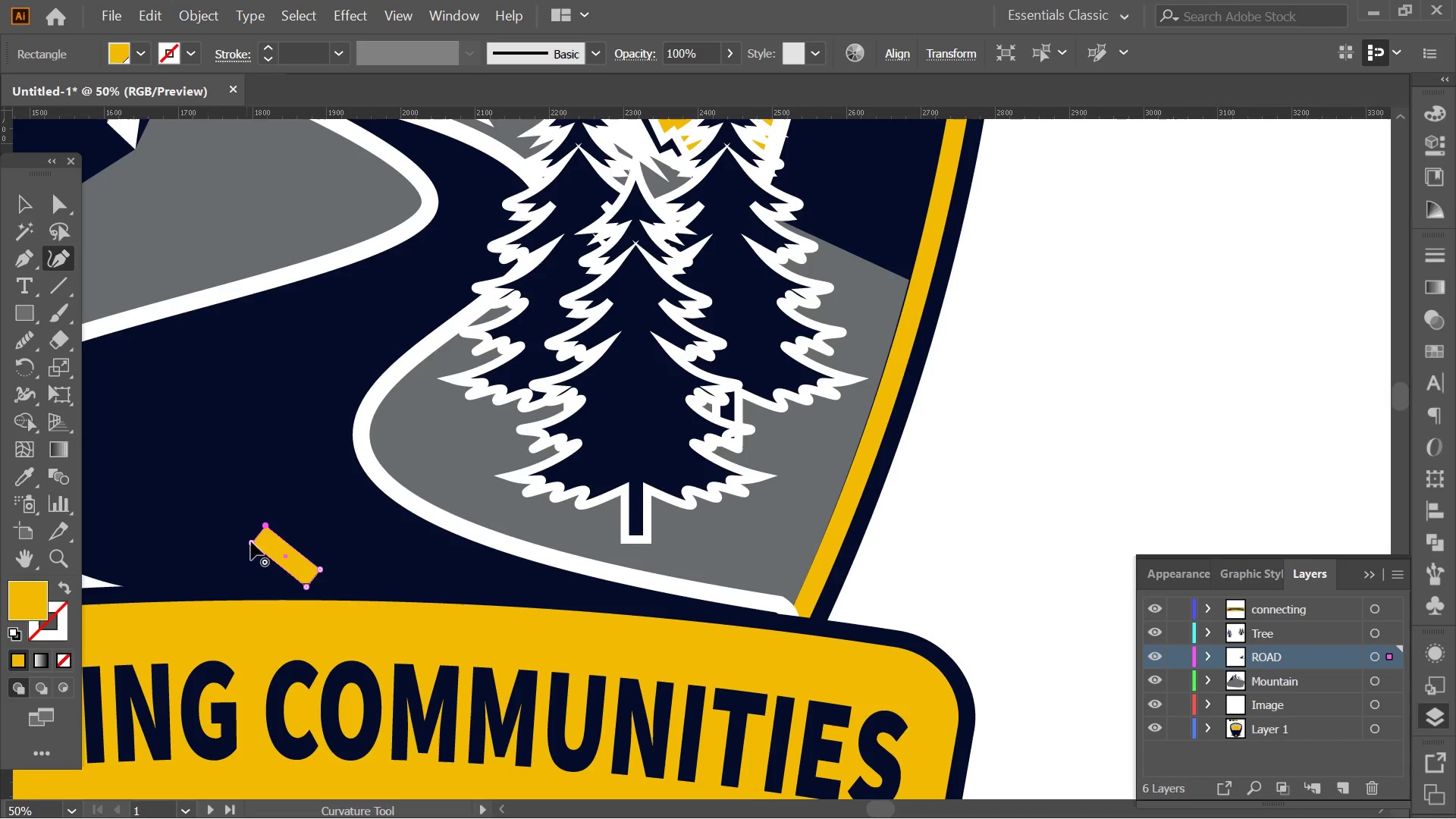 
left_click_drag(start_coordinate=[251, 541], to_coordinate=[239, 544])
 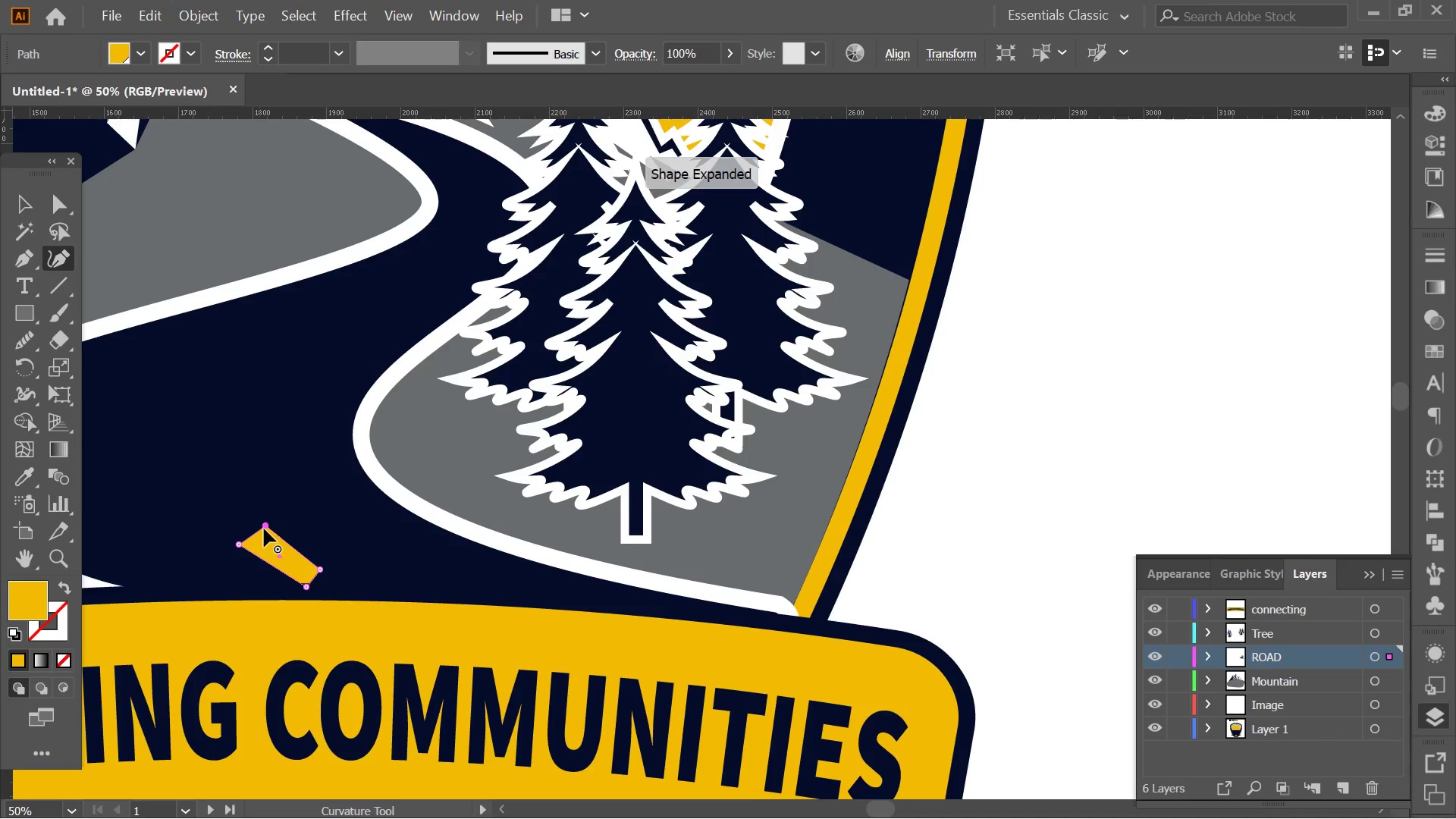 
left_click_drag(start_coordinate=[264, 529], to_coordinate=[259, 534])
 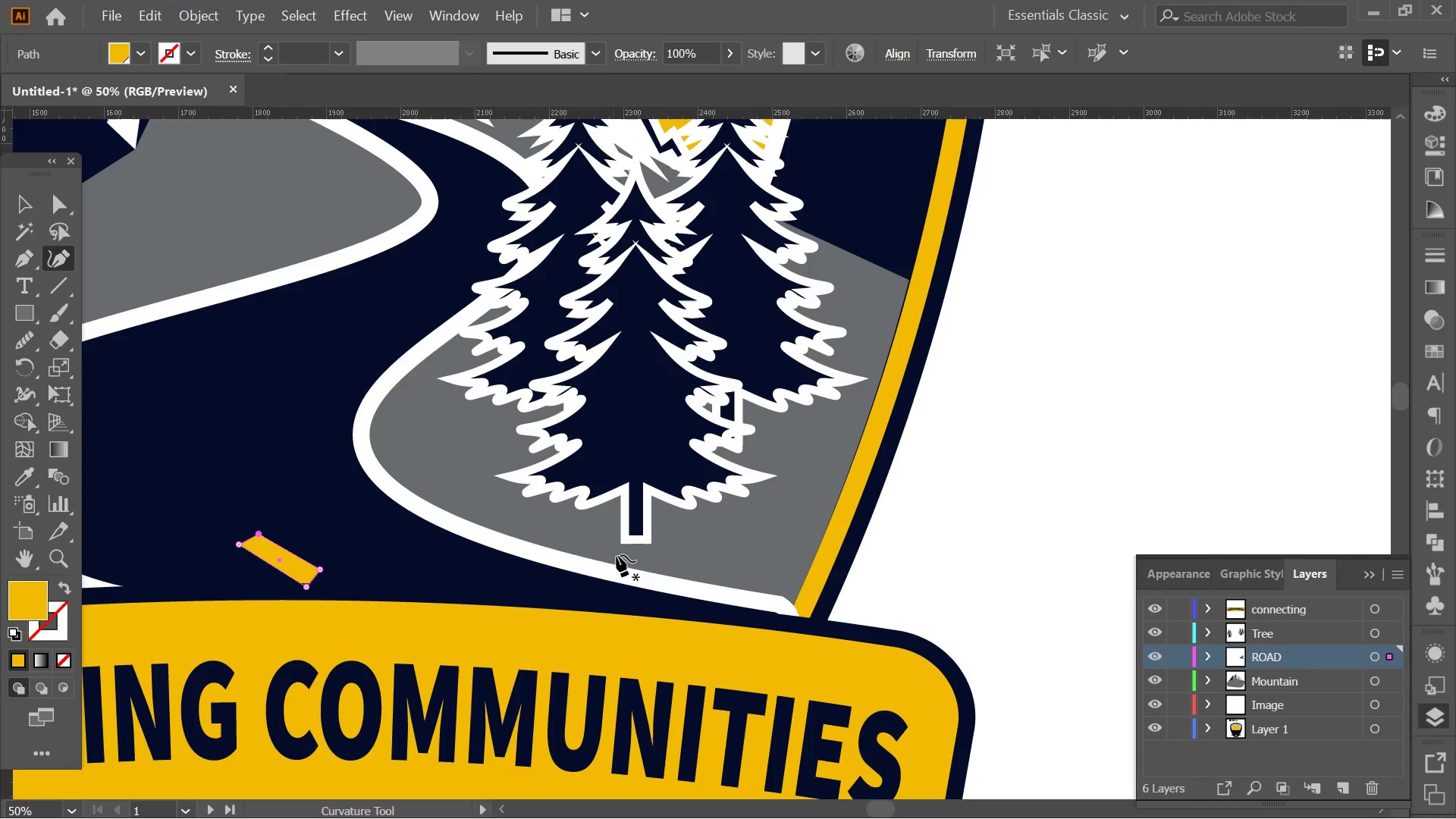 
key(Alt+AltLeft)
 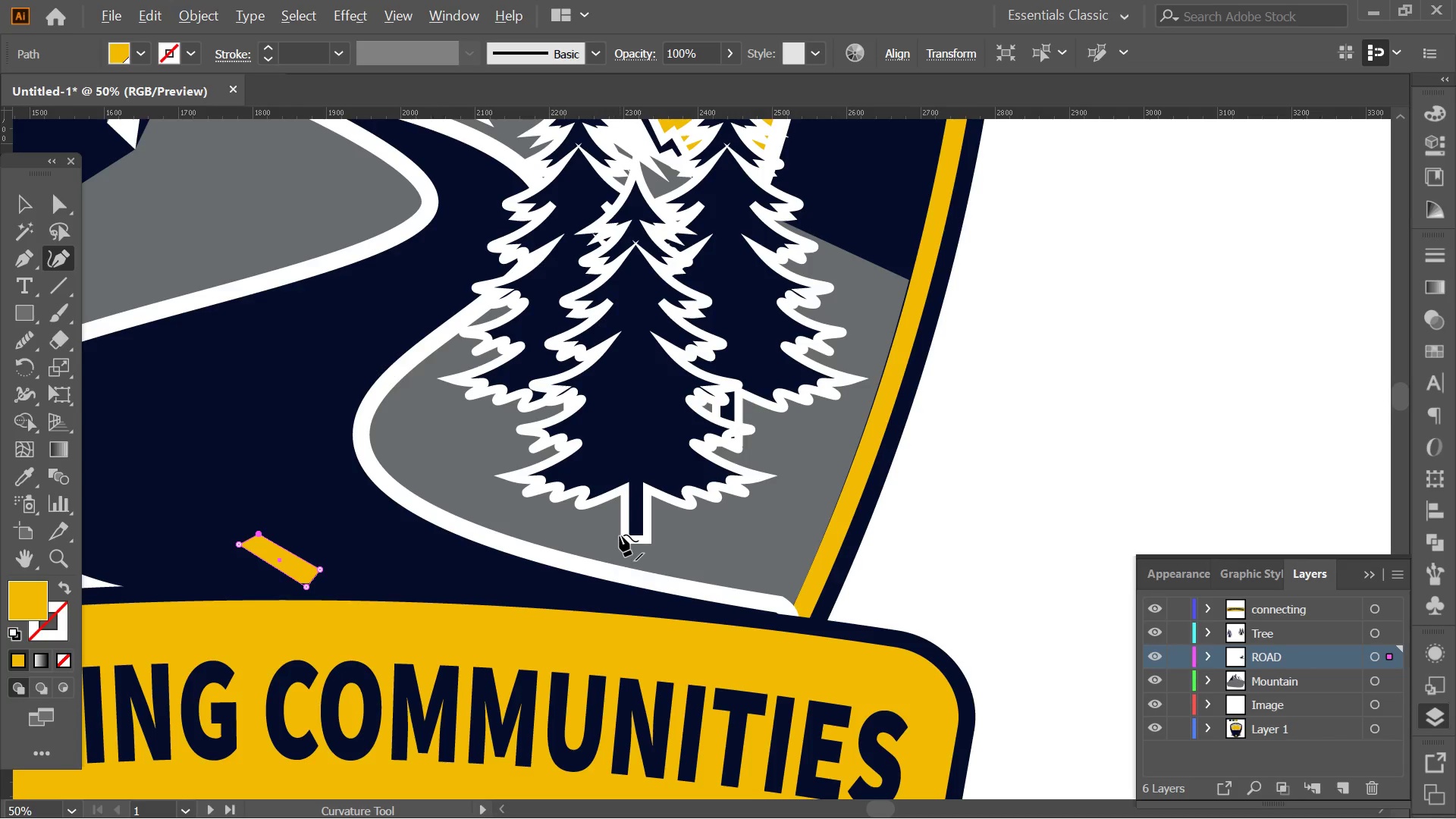 
scroll: coordinate [620, 535], scroll_direction: down, amount: 2.0
 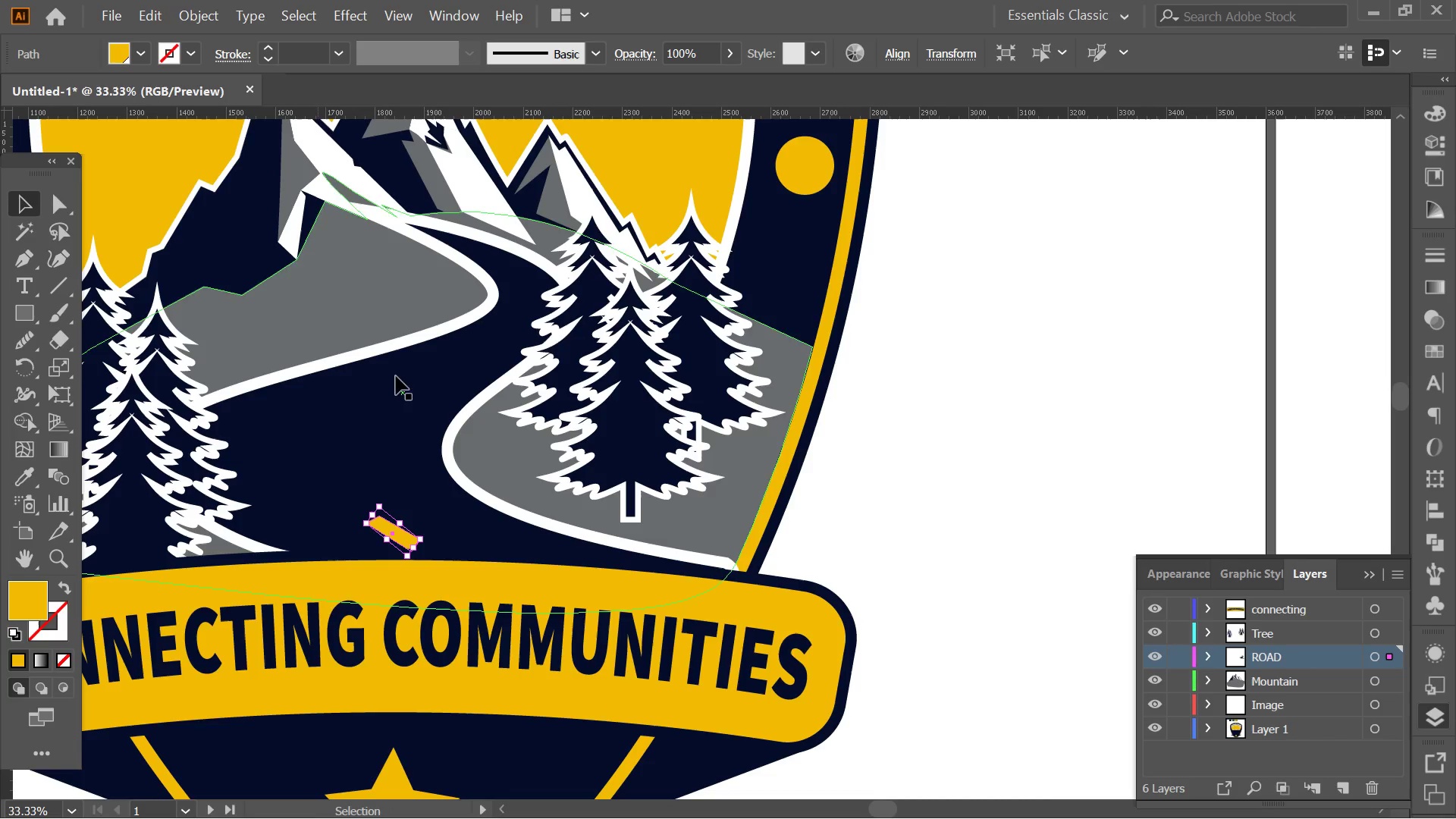 
double_click([1060, 604])
 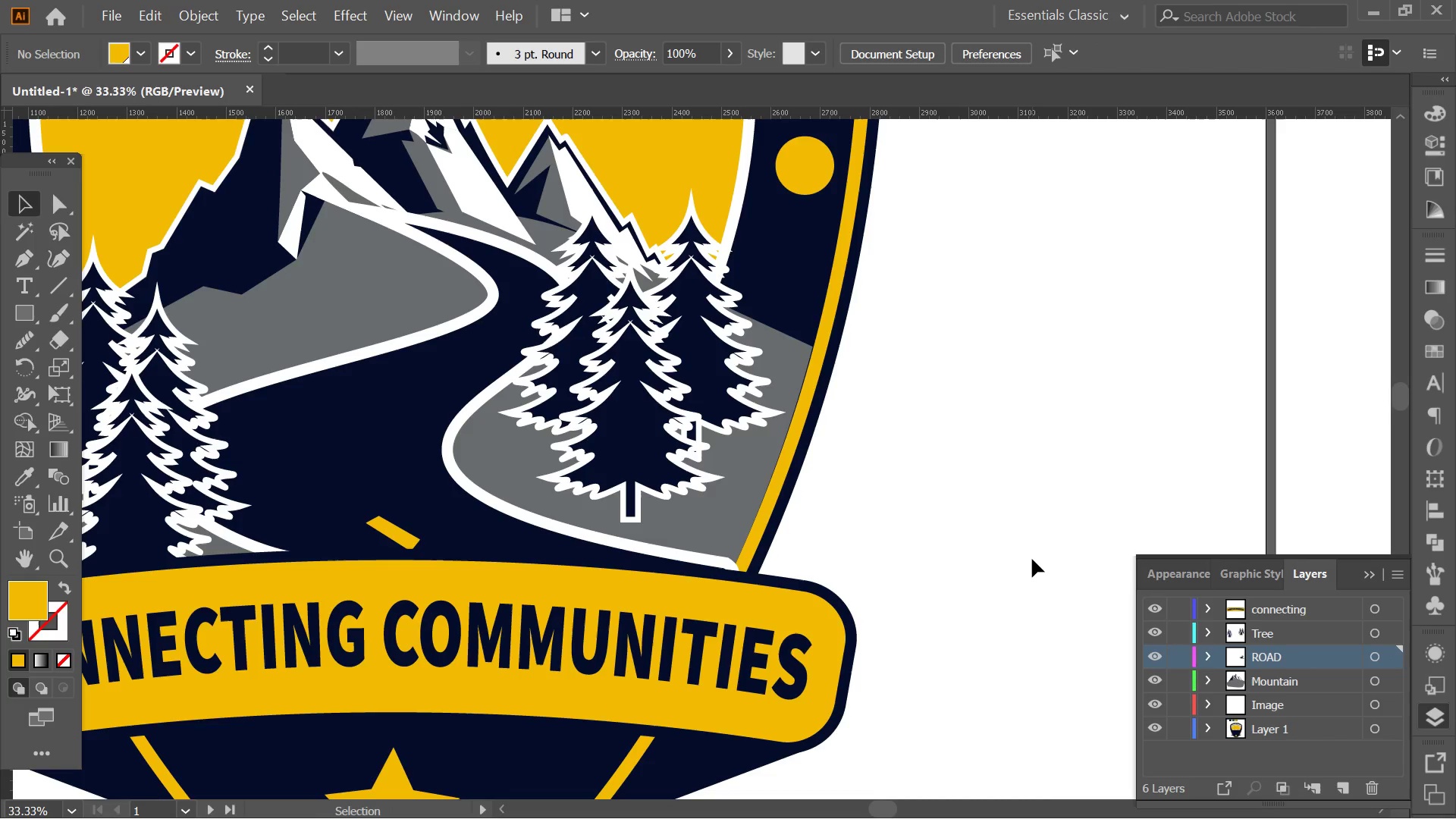 
key(Alt+AltLeft)
 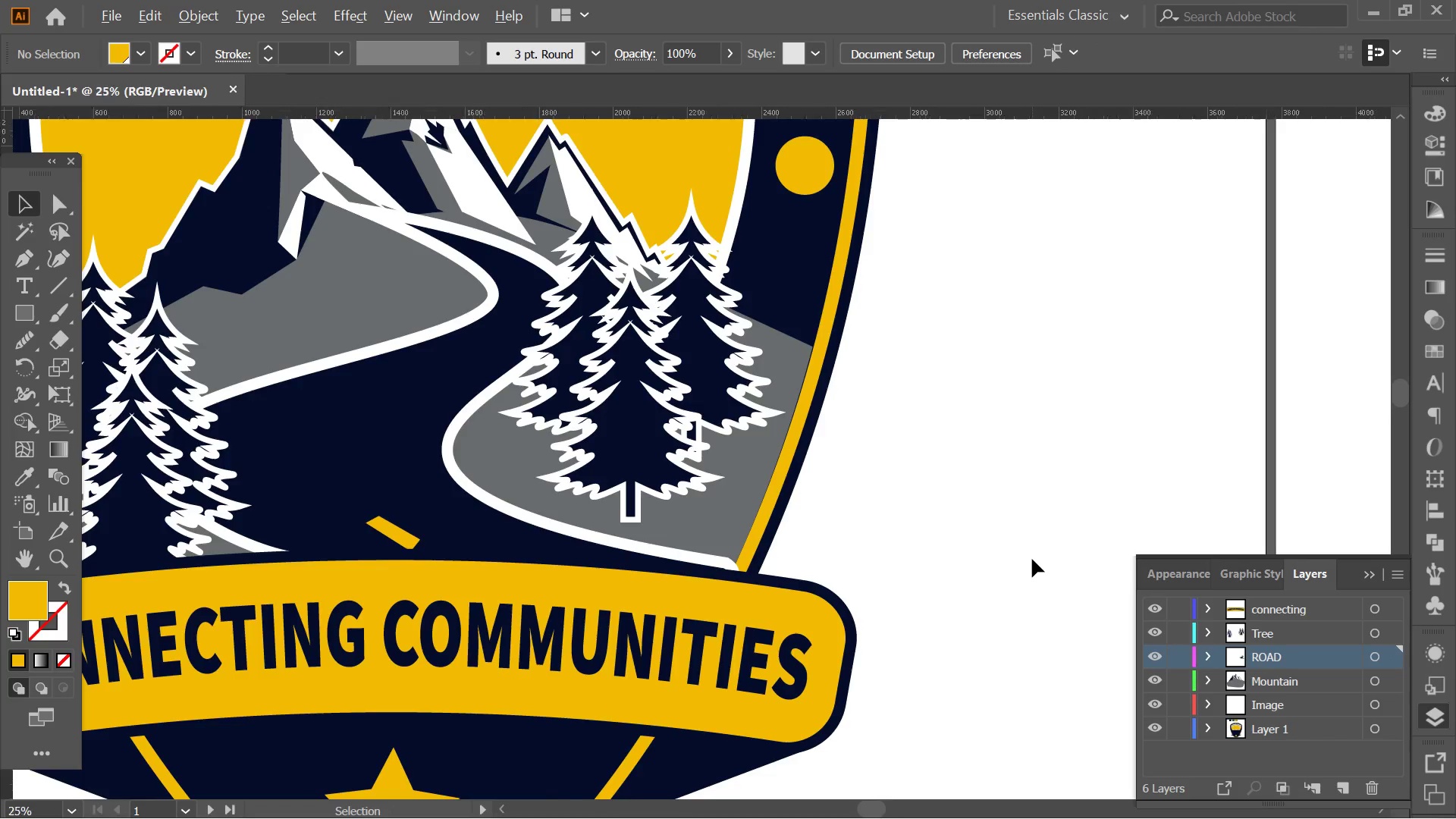 
key(Alt+AltLeft)
 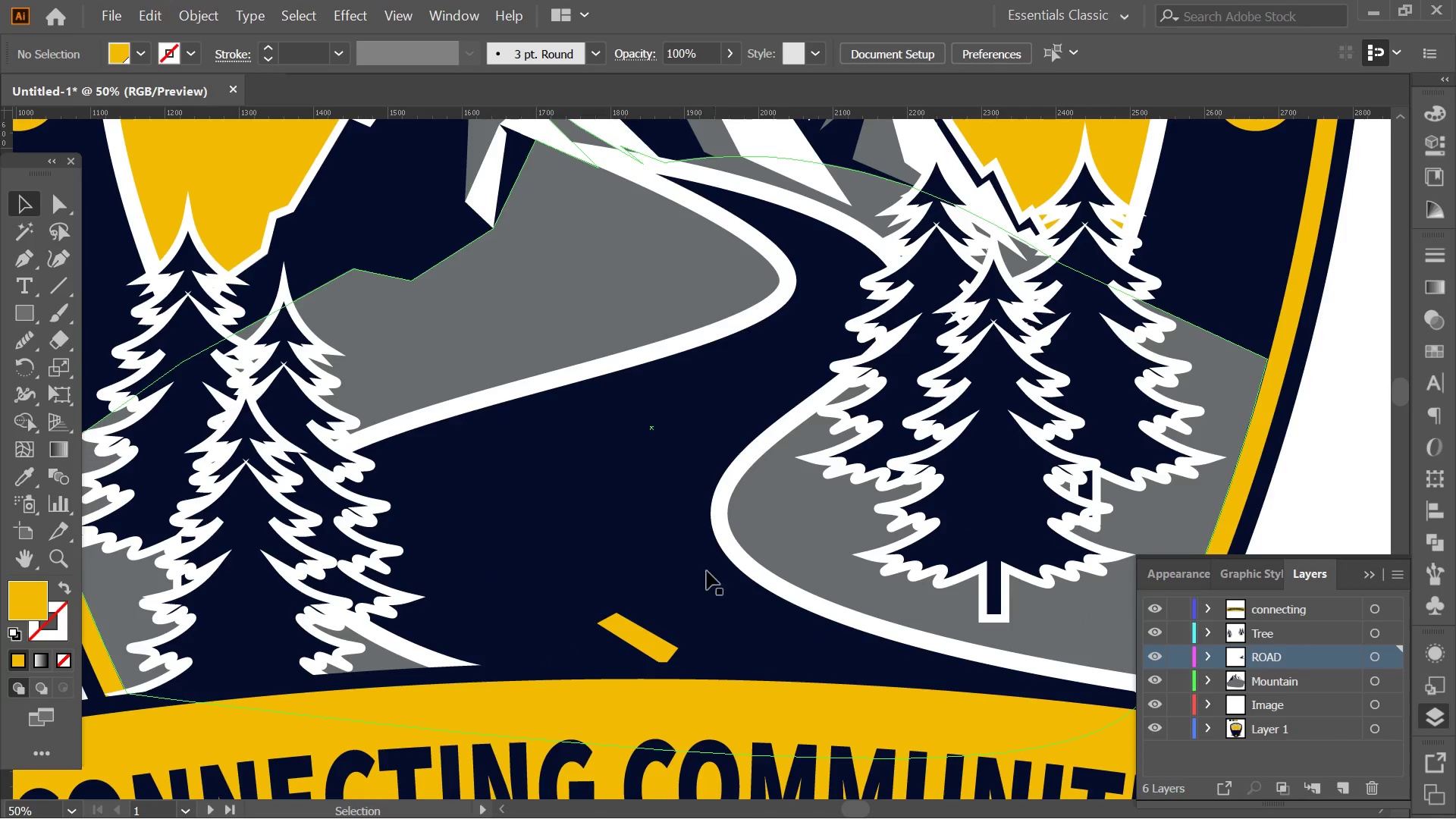 
hold_key(key=AltLeft, duration=1.55)
 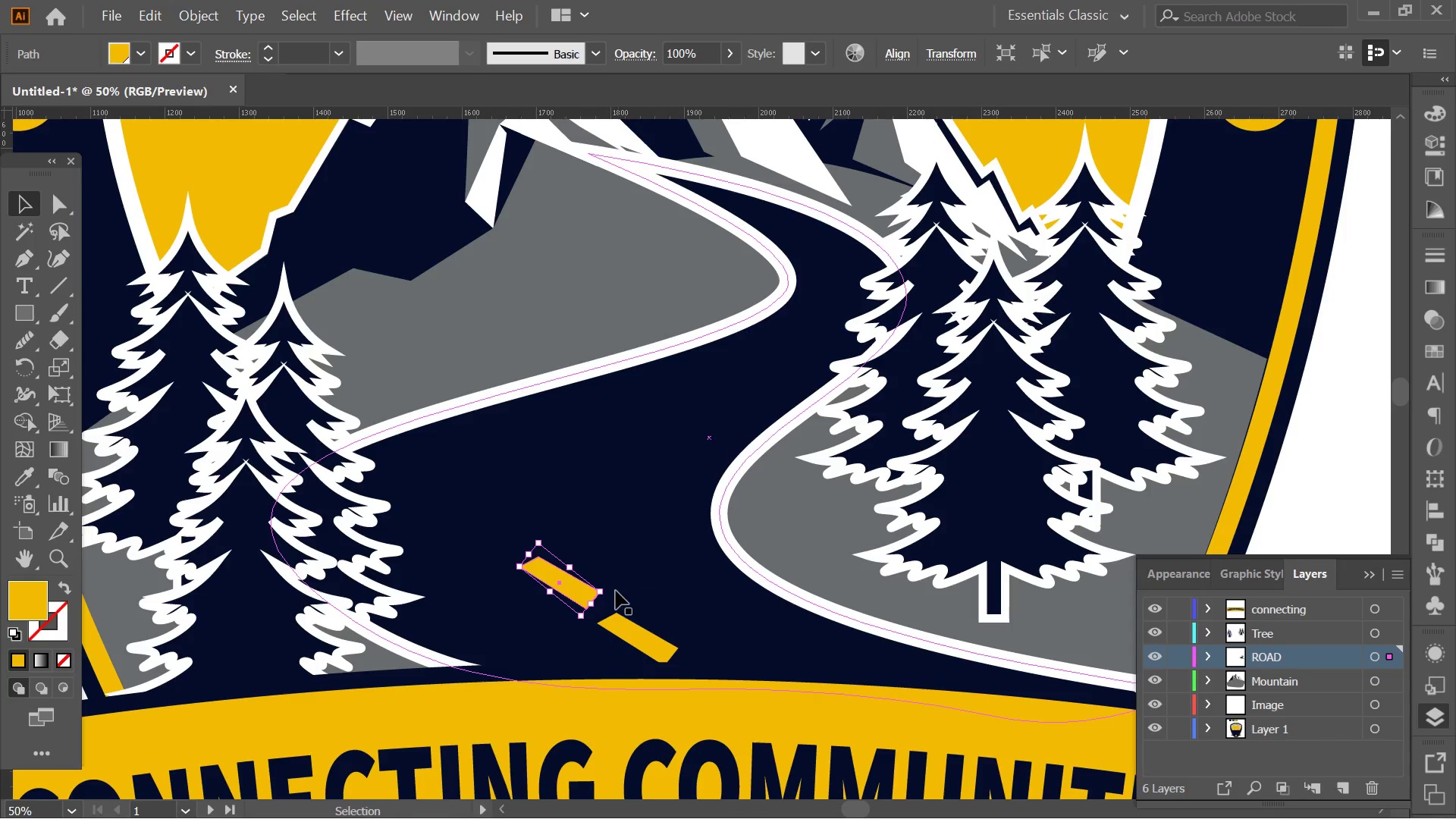 
scroll: coordinate [749, 499], scroll_direction: up, amount: 1.0
 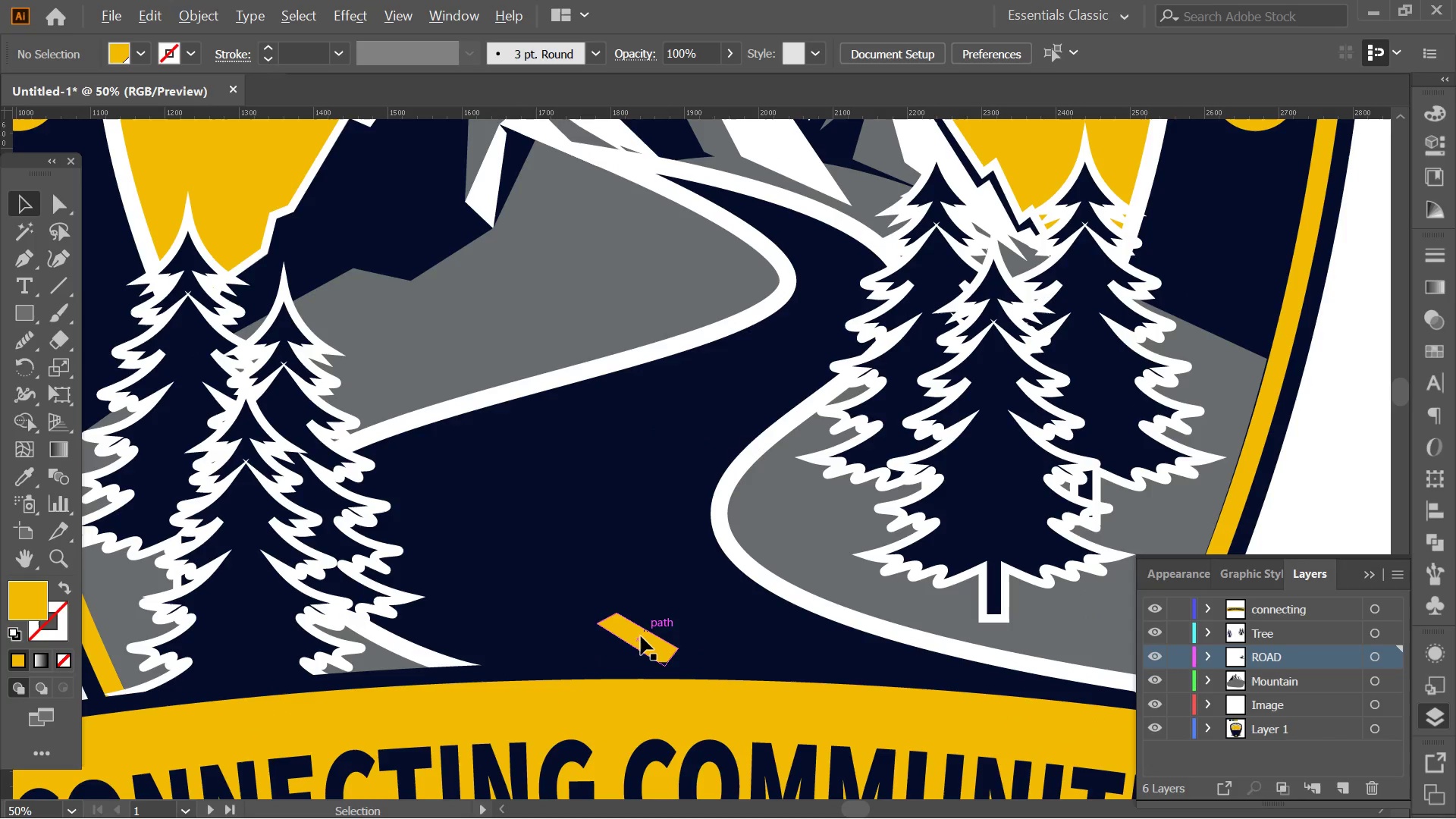 
left_click_drag(start_coordinate=[641, 638], to_coordinate=[564, 582])
 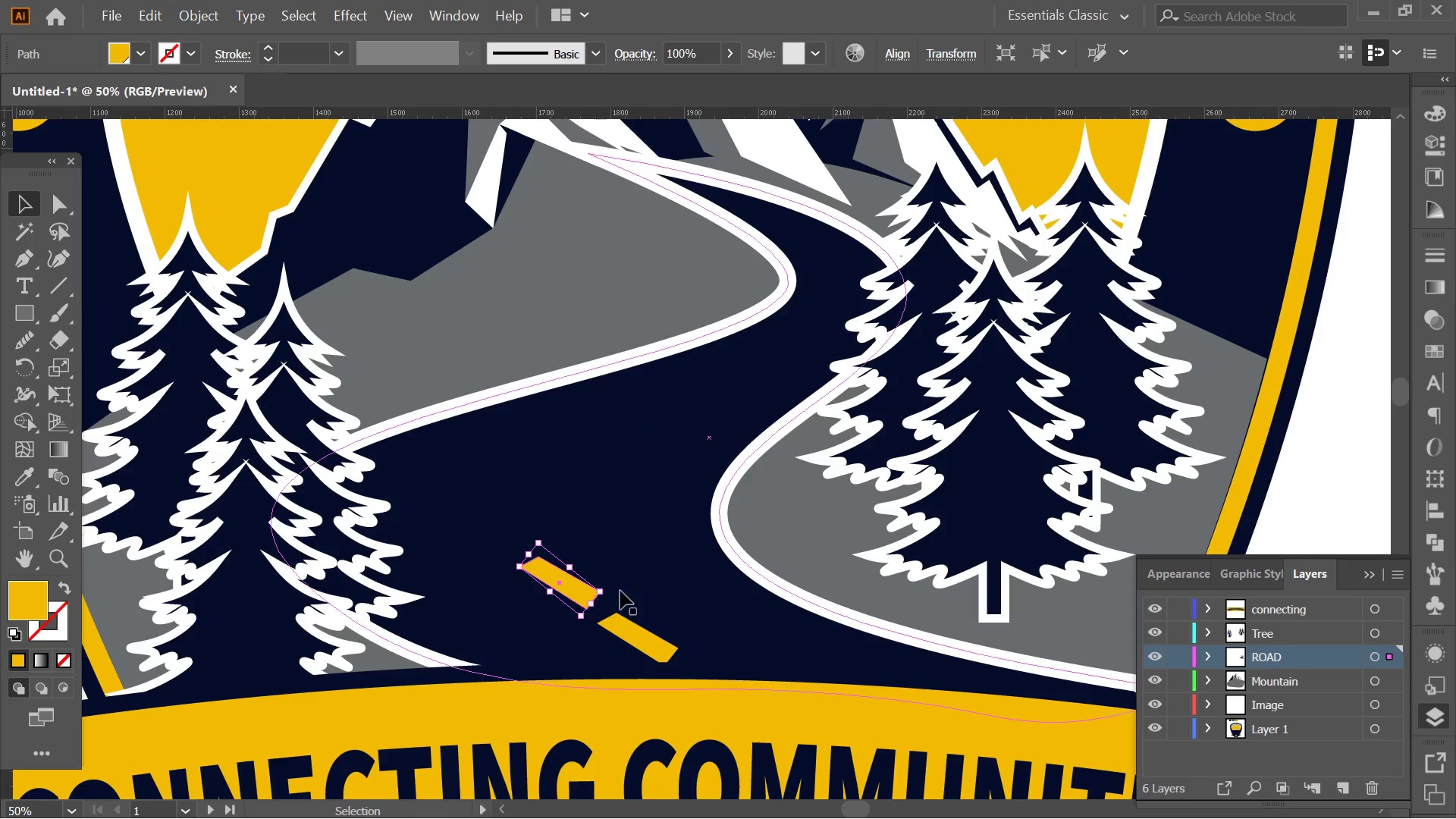 
hold_key(key=ShiftLeft, duration=0.81)
 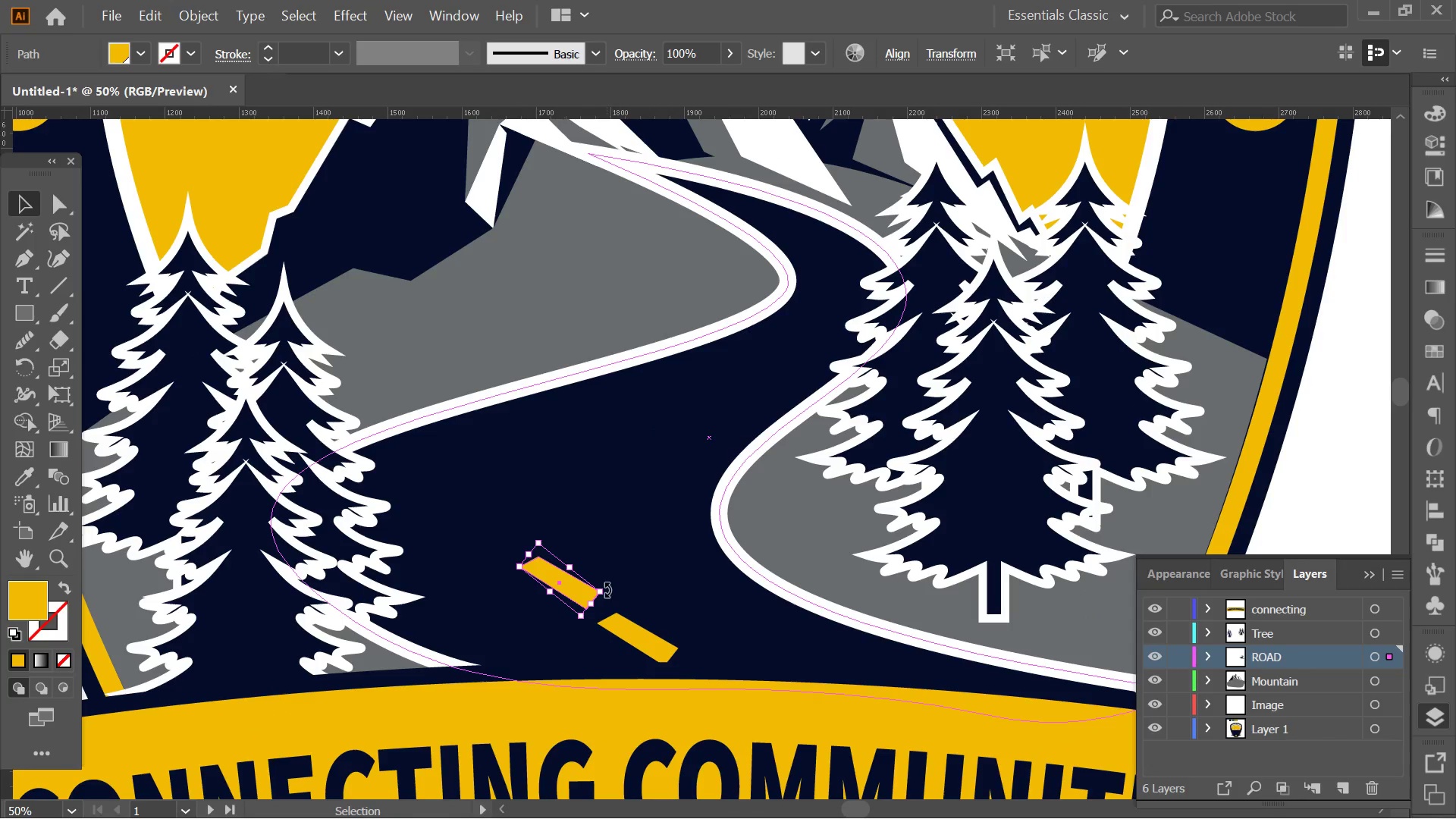 
left_click_drag(start_coordinate=[607, 590], to_coordinate=[609, 605])
 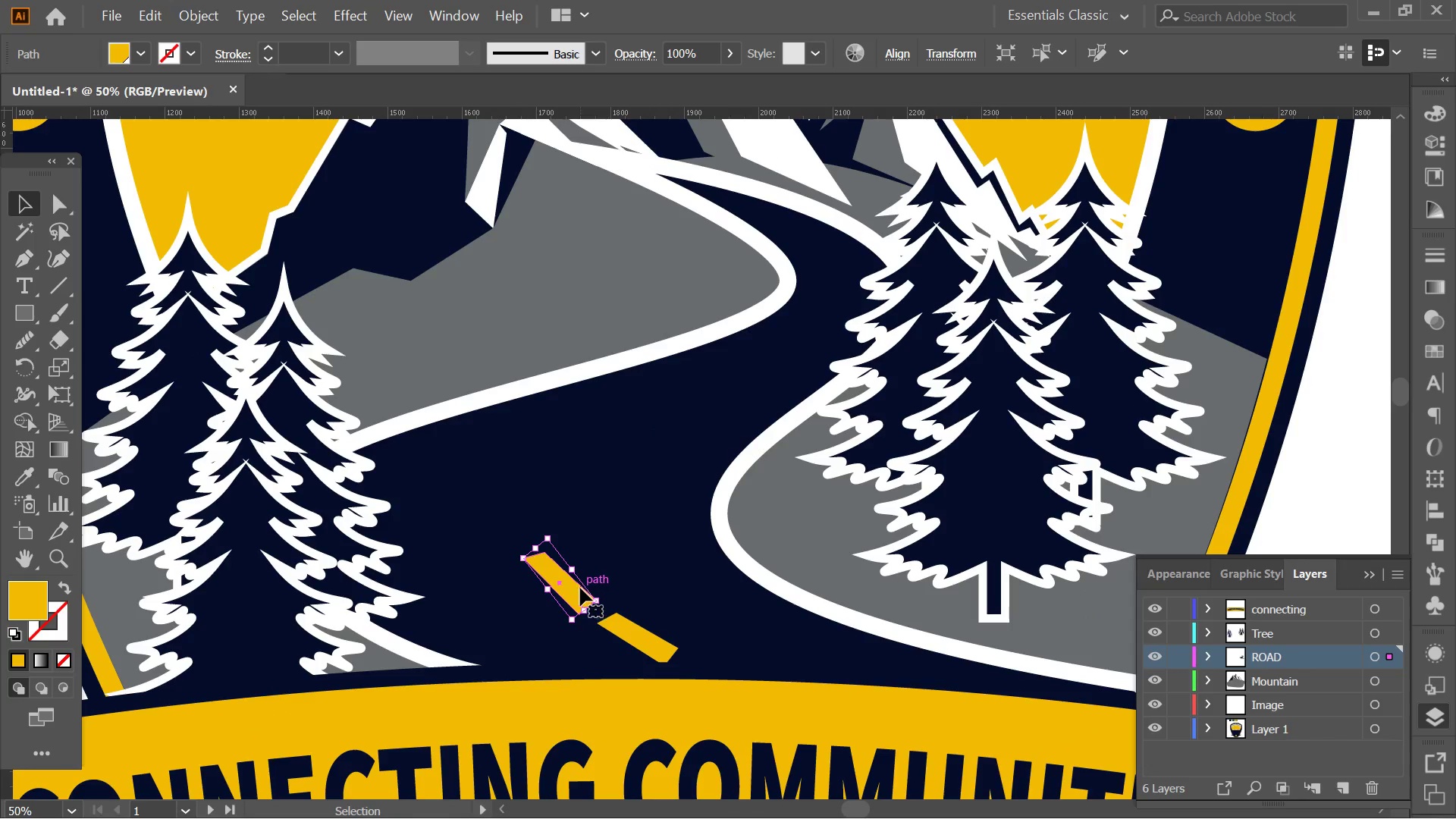 
left_click_drag(start_coordinate=[580, 588], to_coordinate=[585, 588])
 